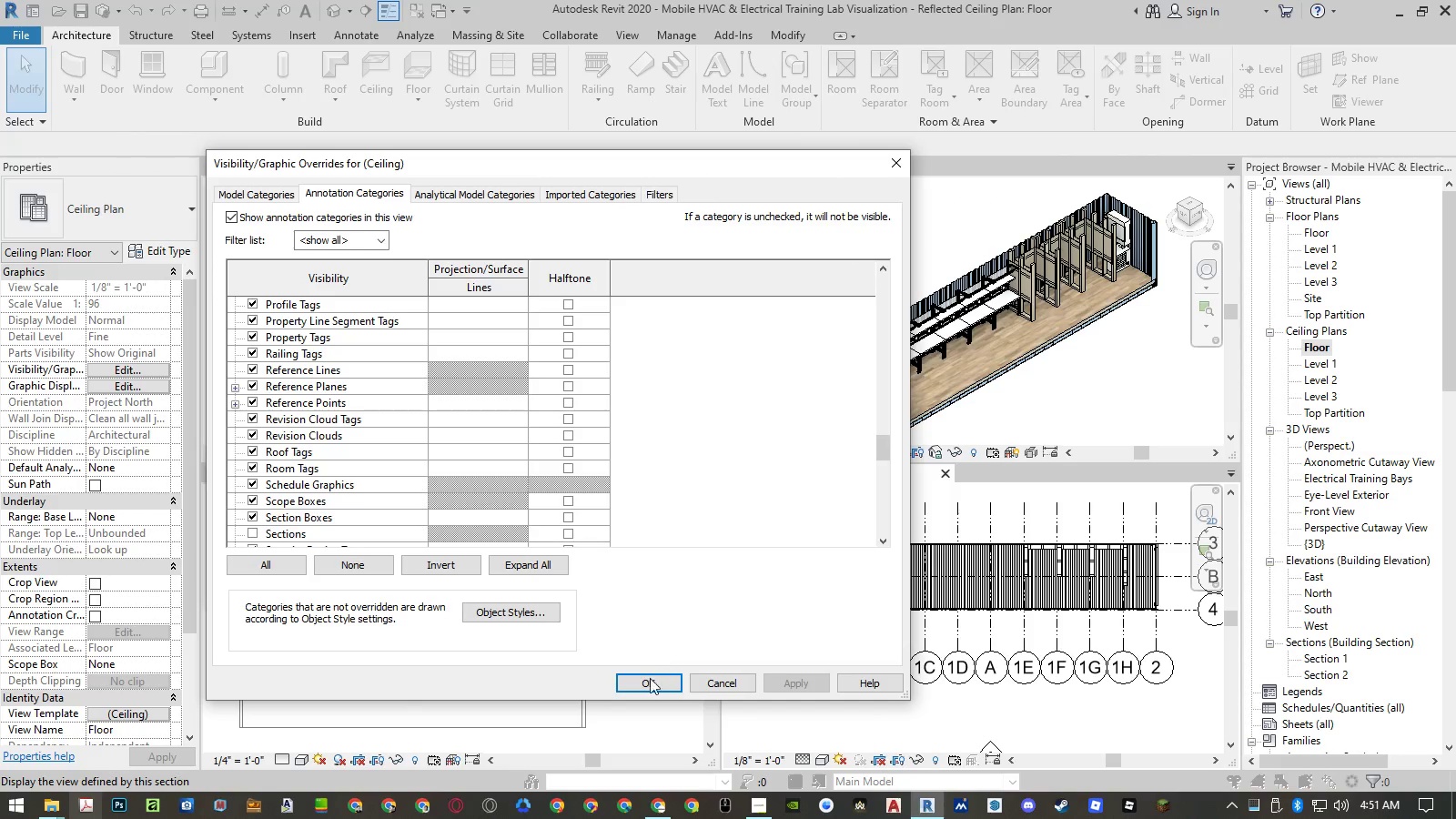 
left_click([650, 683])
 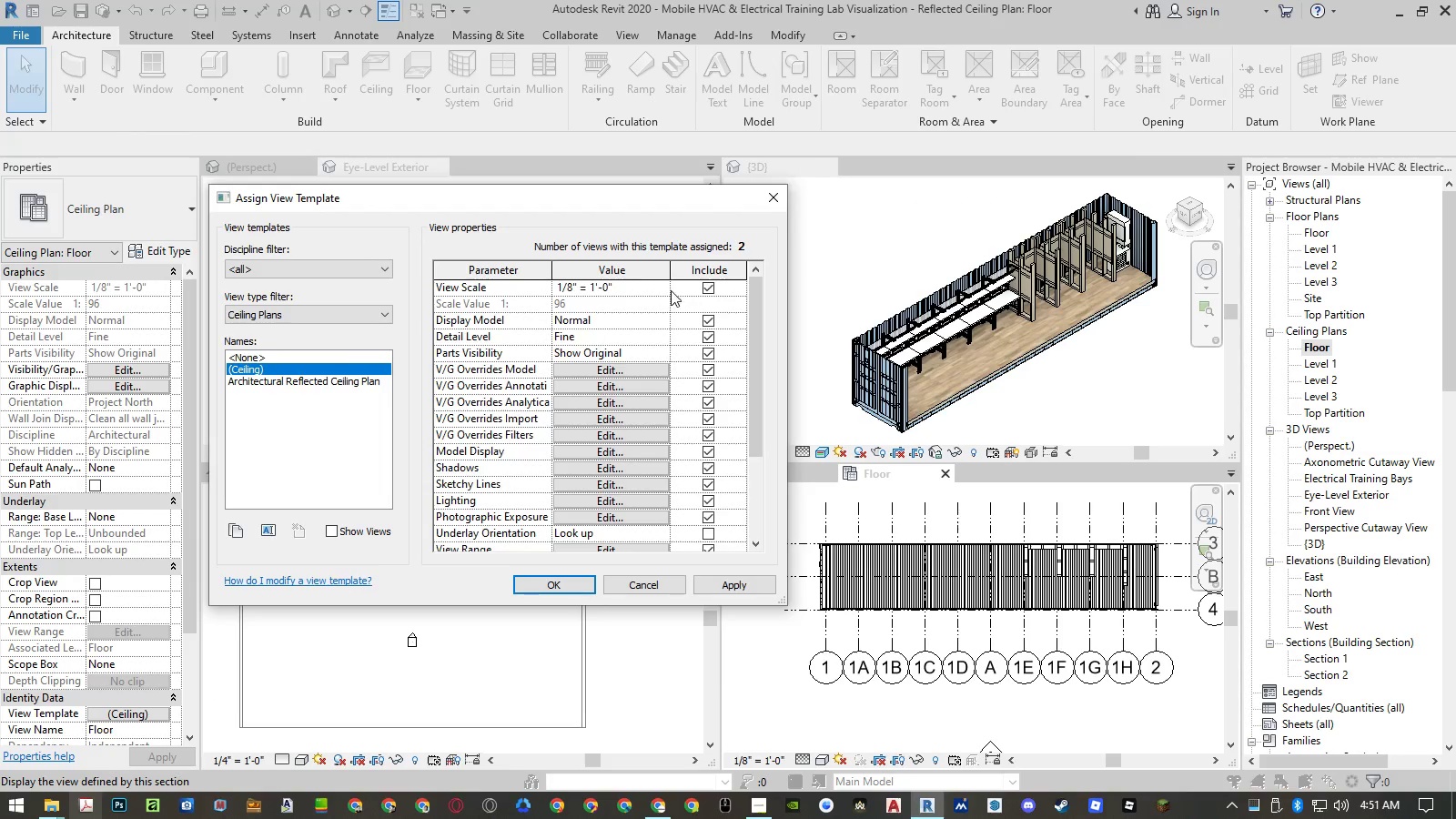 
left_click([659, 288])
 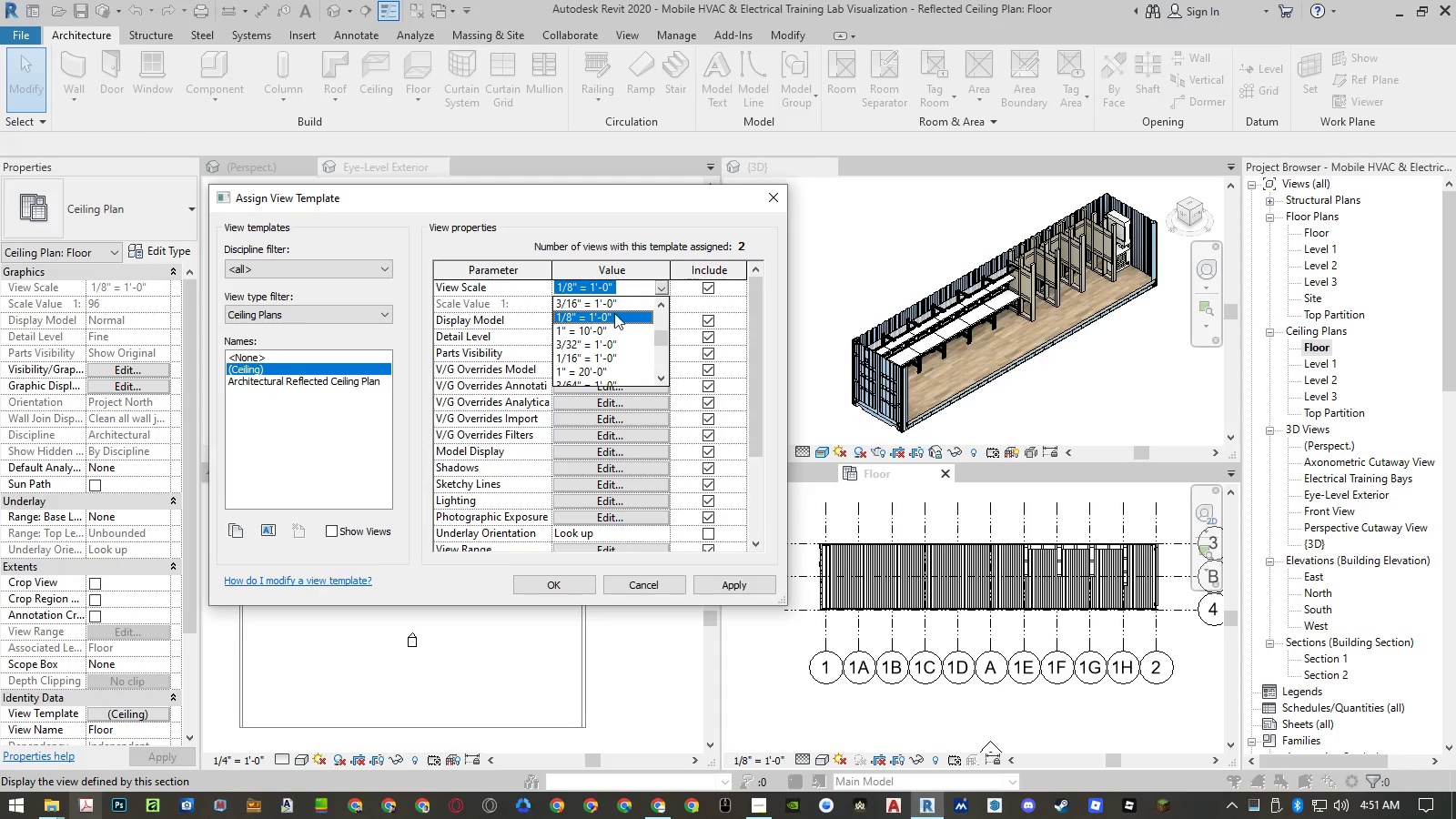 
left_click([595, 359])
 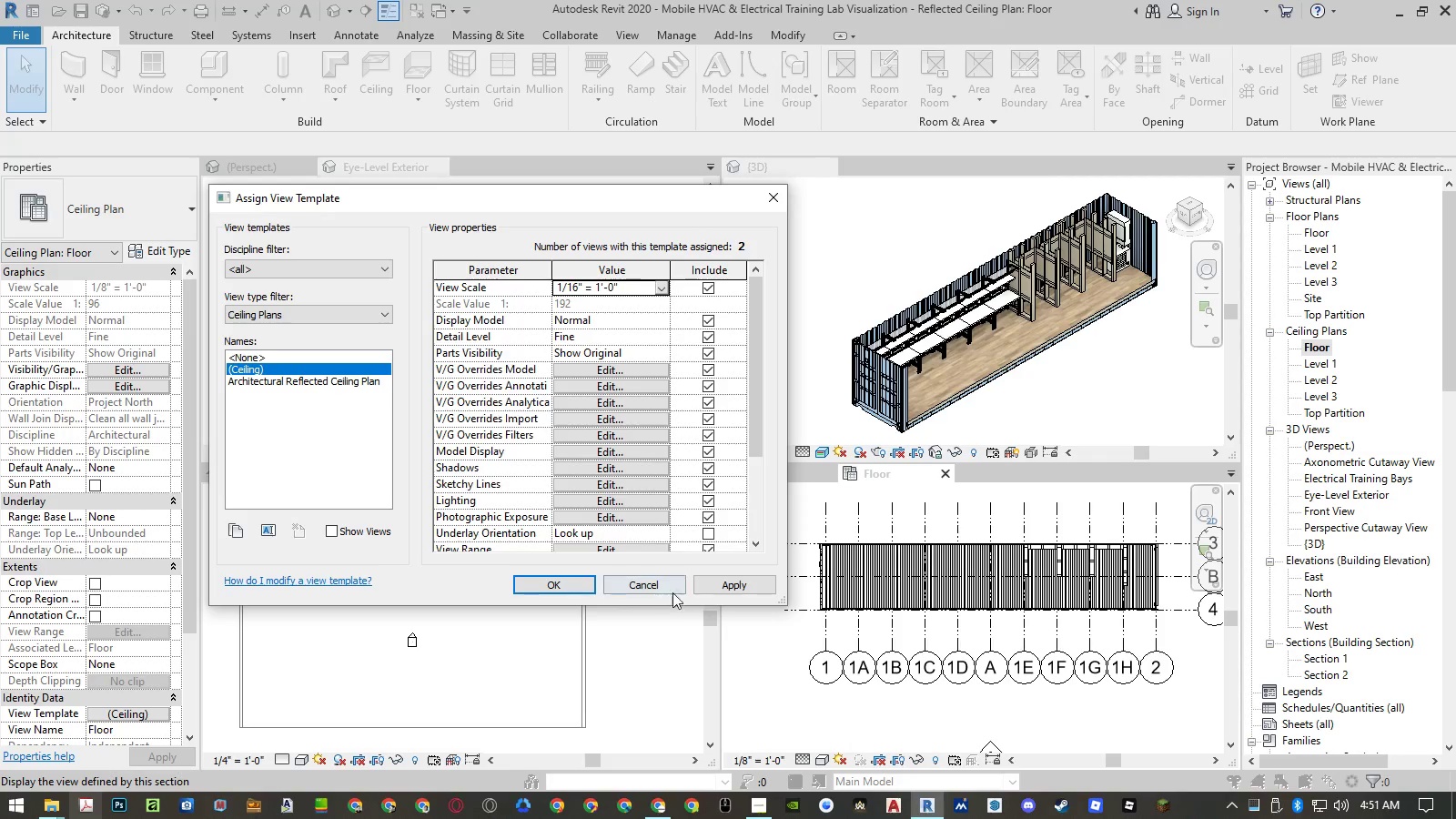 
left_click([712, 583])
 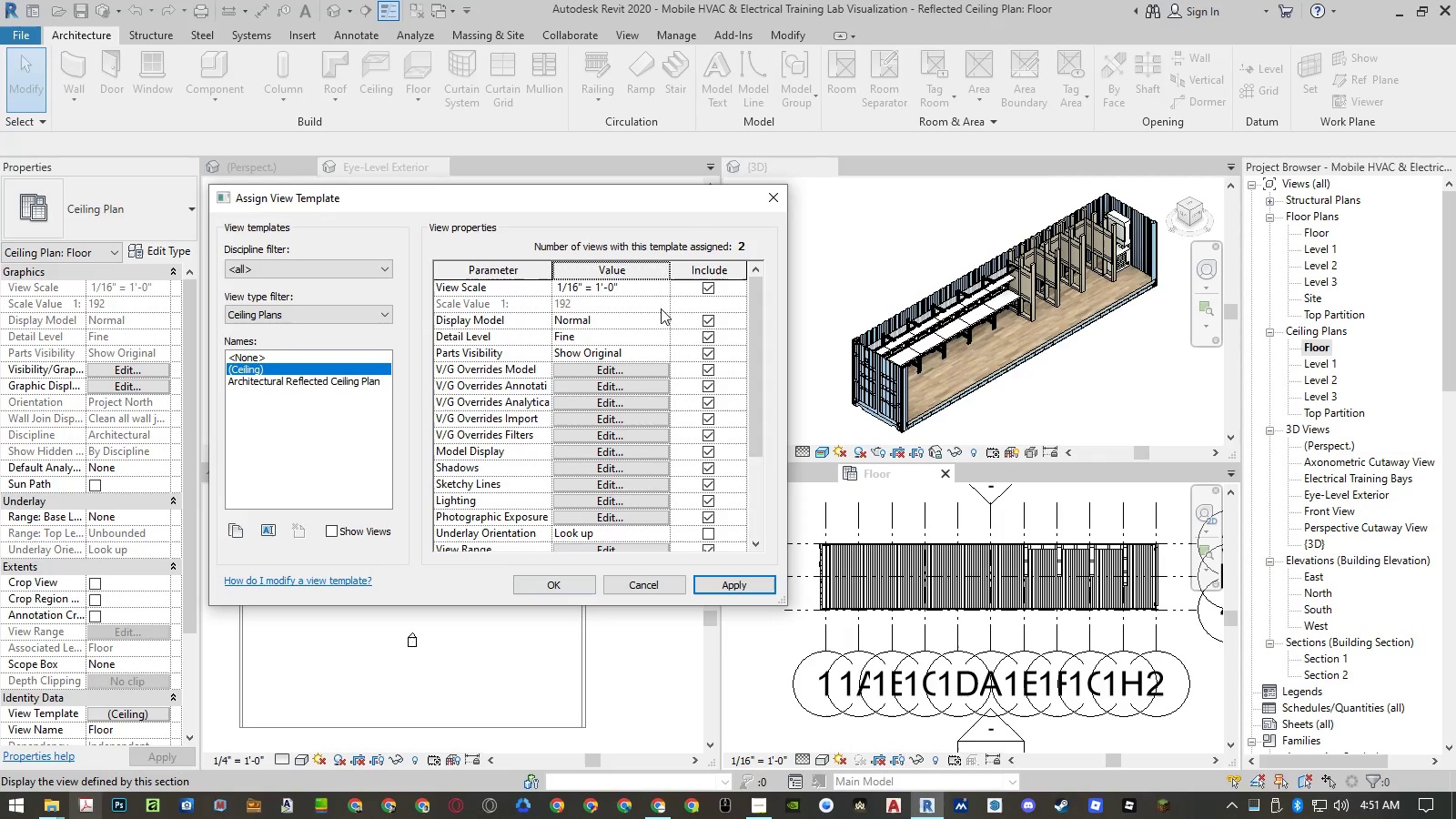 
left_click([669, 289])
 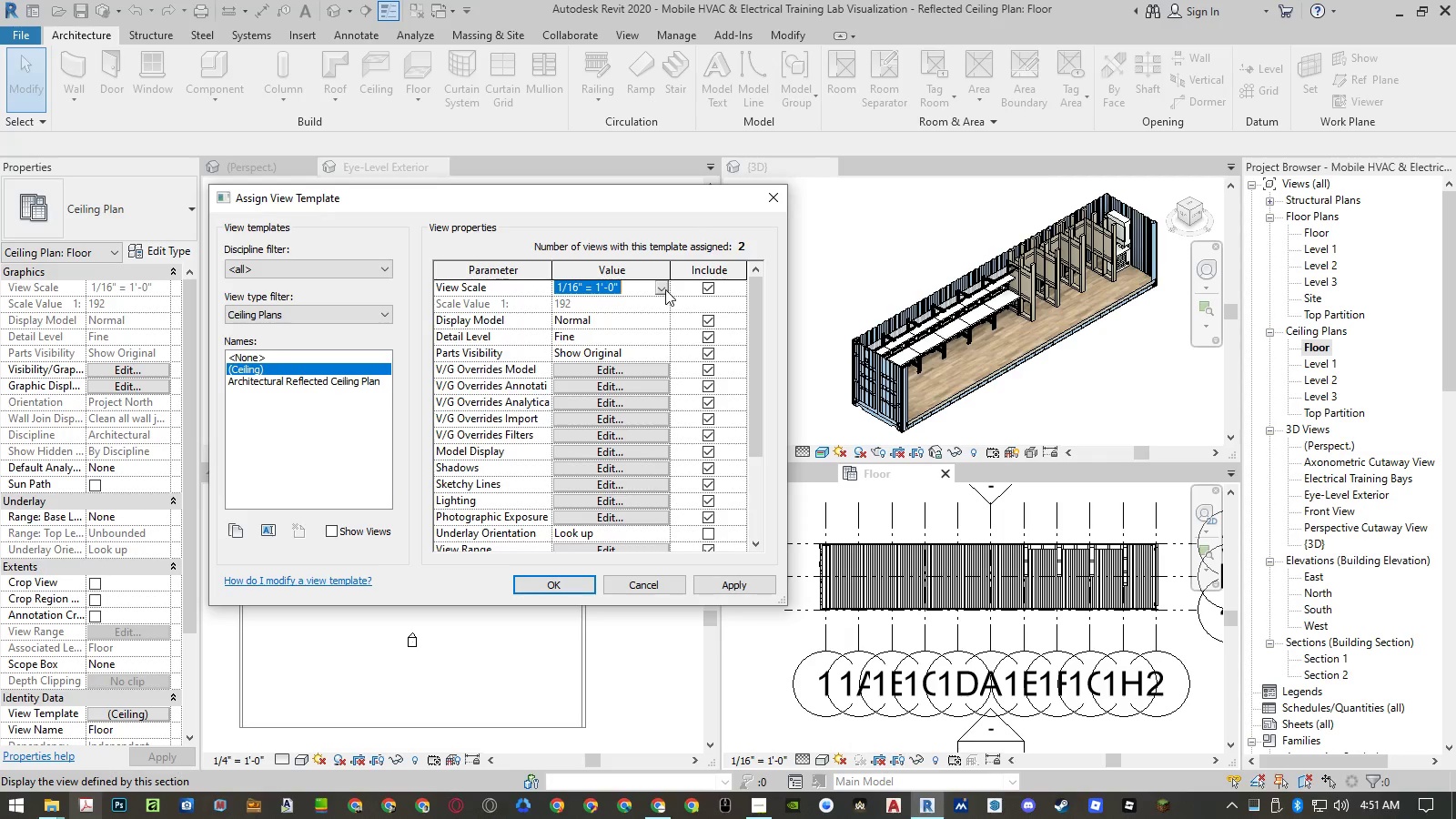 
left_click([663, 289])
 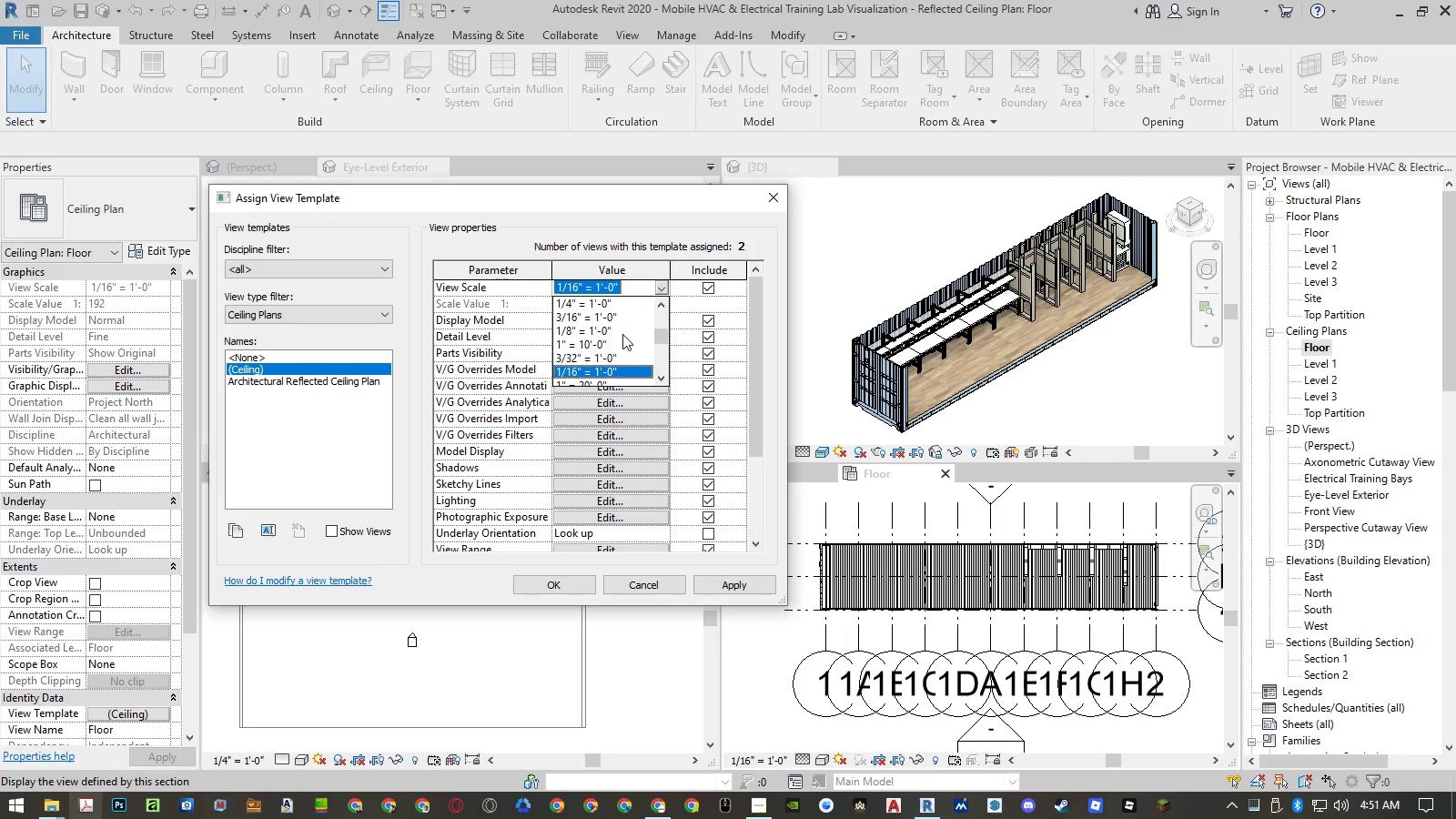 
left_click([620, 304])
 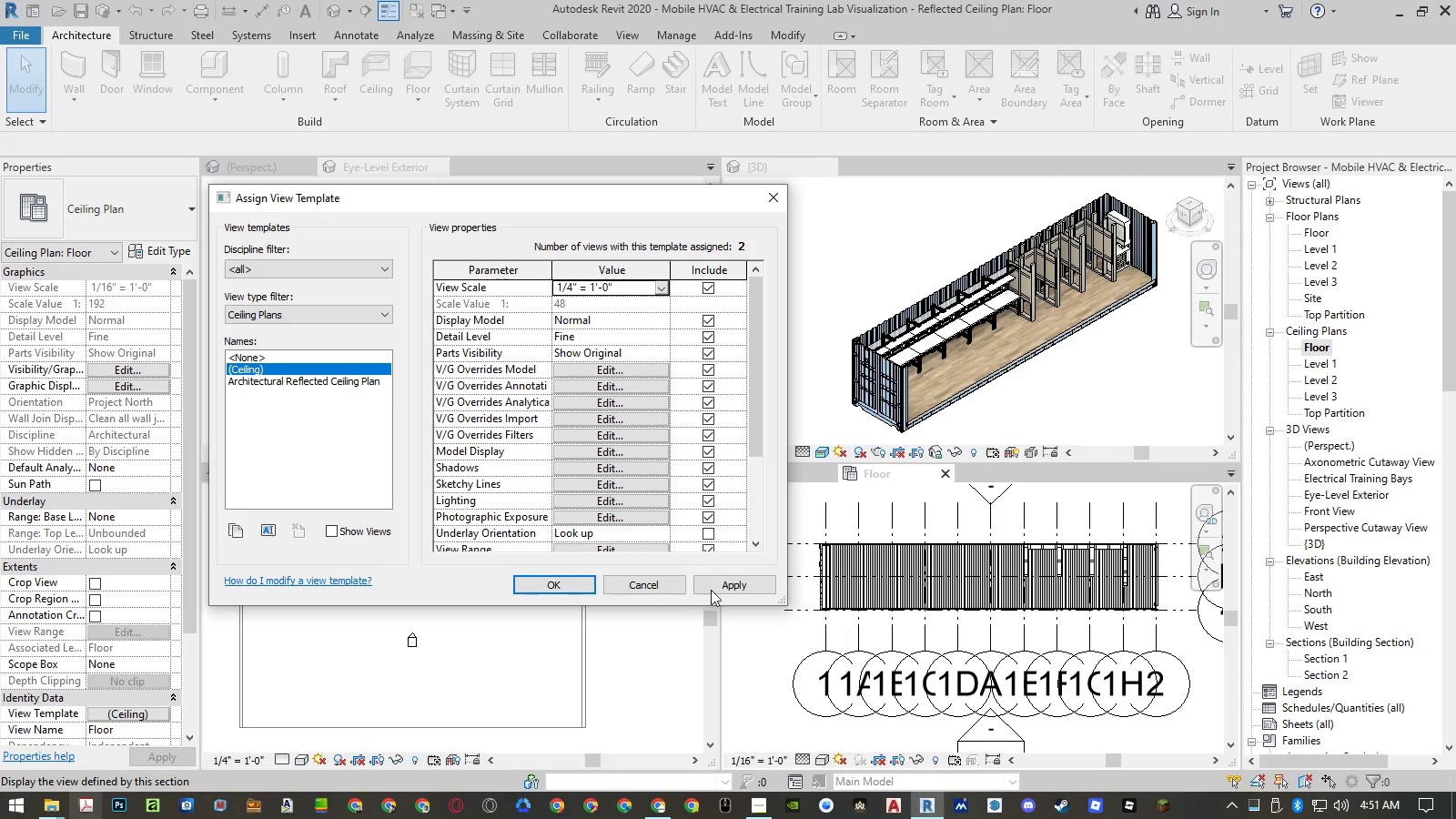 
left_click([714, 587])
 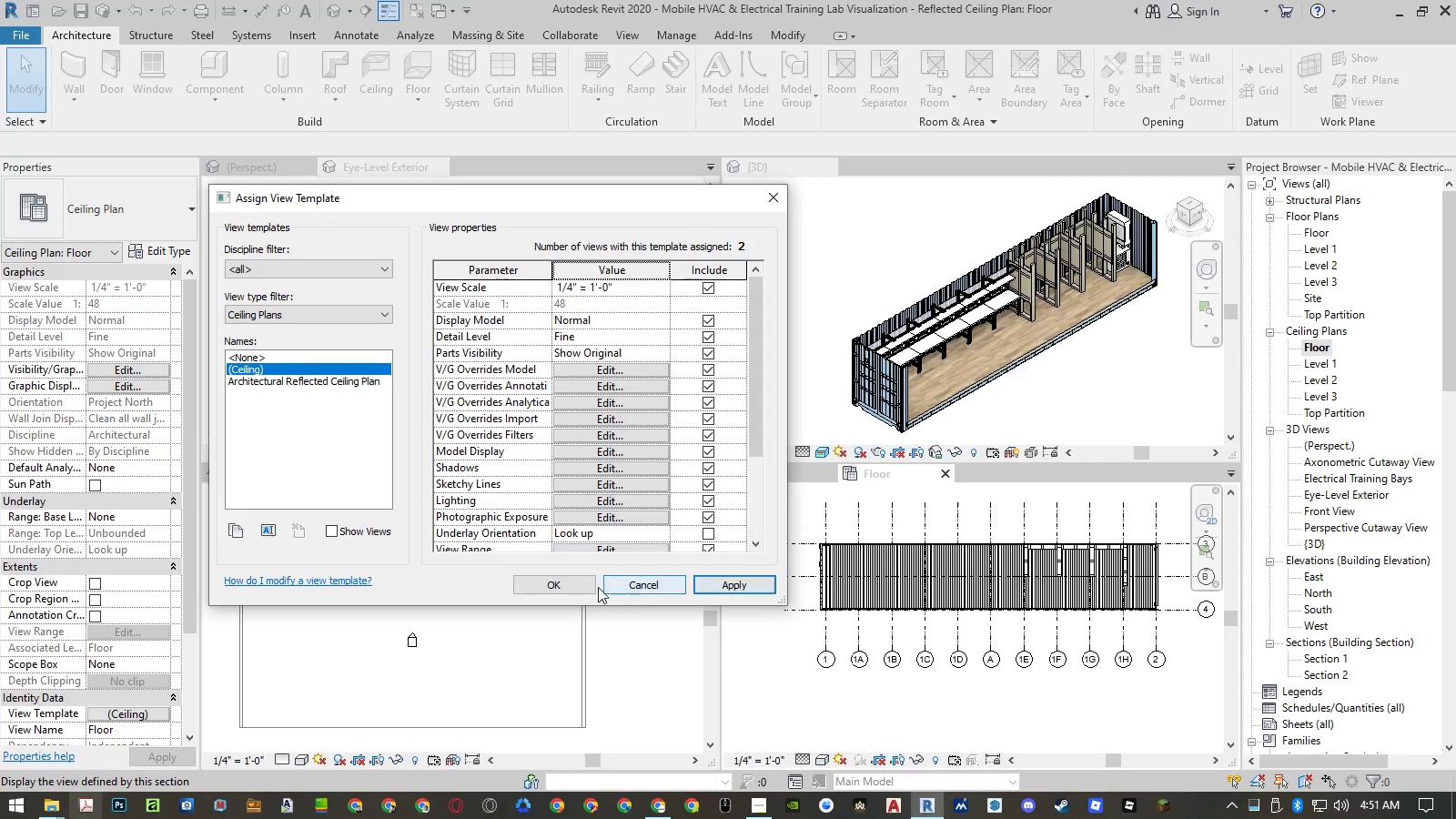 
left_click([561, 580])
 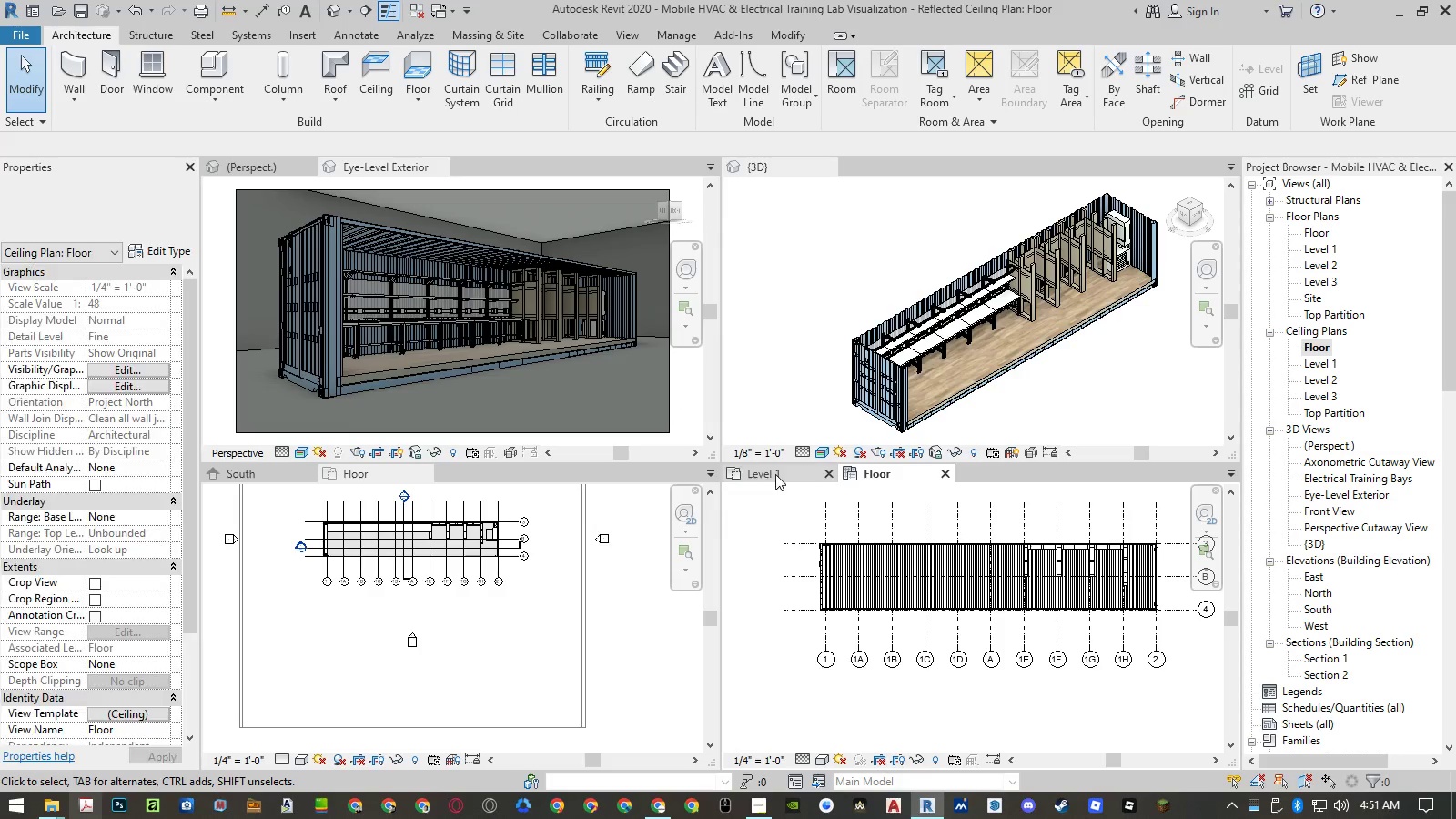 
left_click_drag(start_coordinate=[774, 472], to_coordinate=[157, 679])
 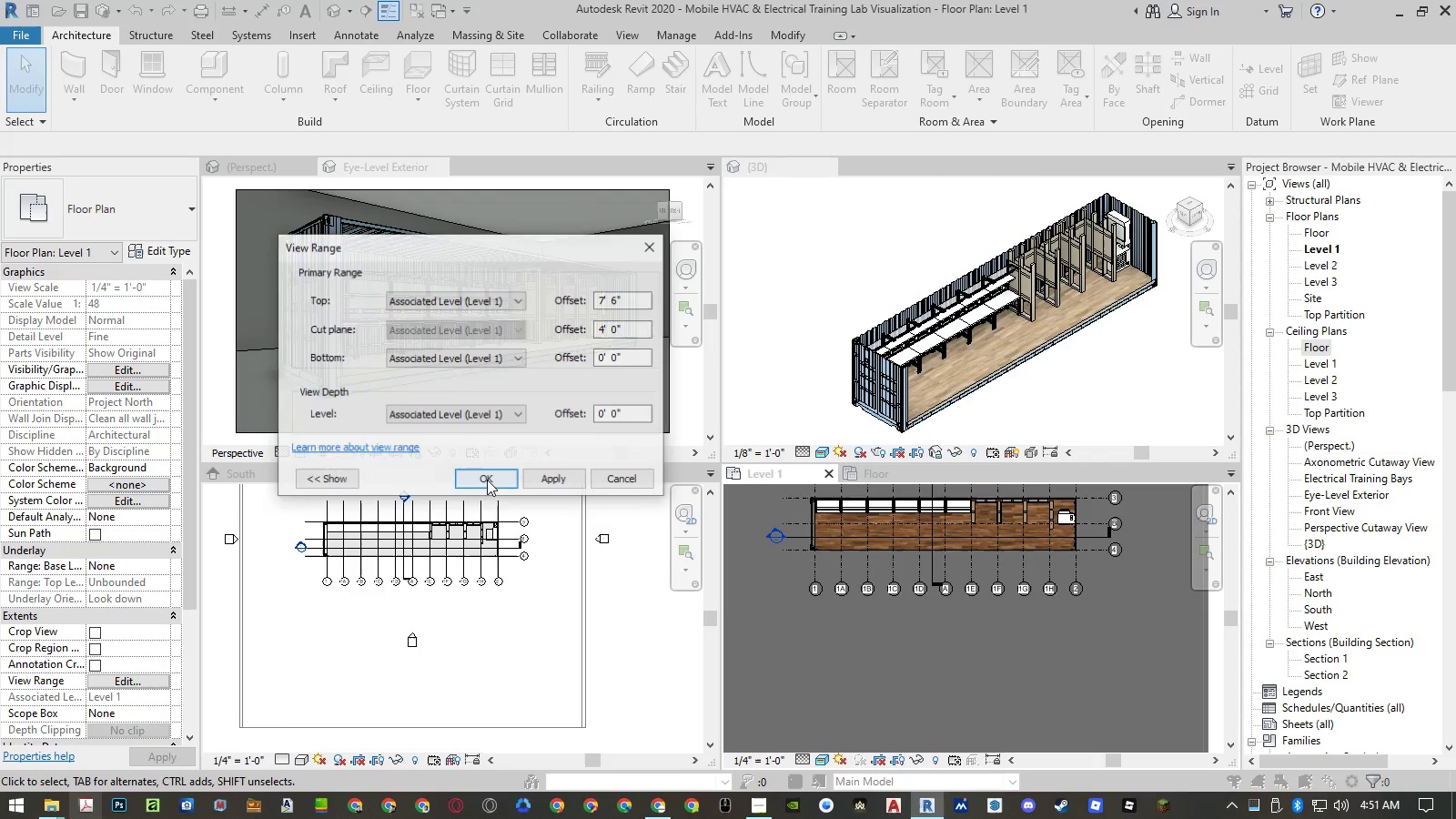 
scroll: coordinate [905, 558], scroll_direction: up, amount: 4.0
 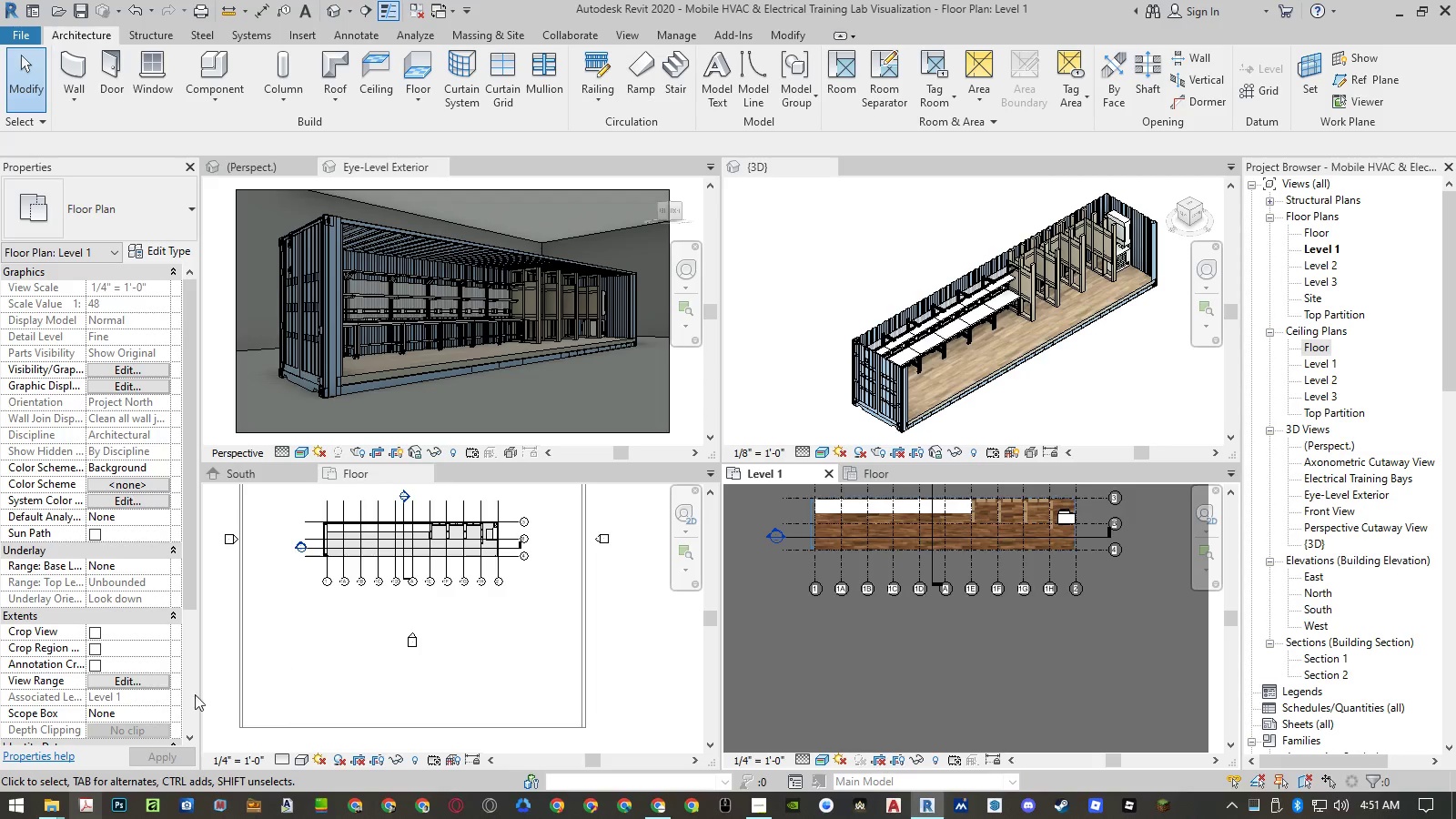 
left_click([157, 679])
 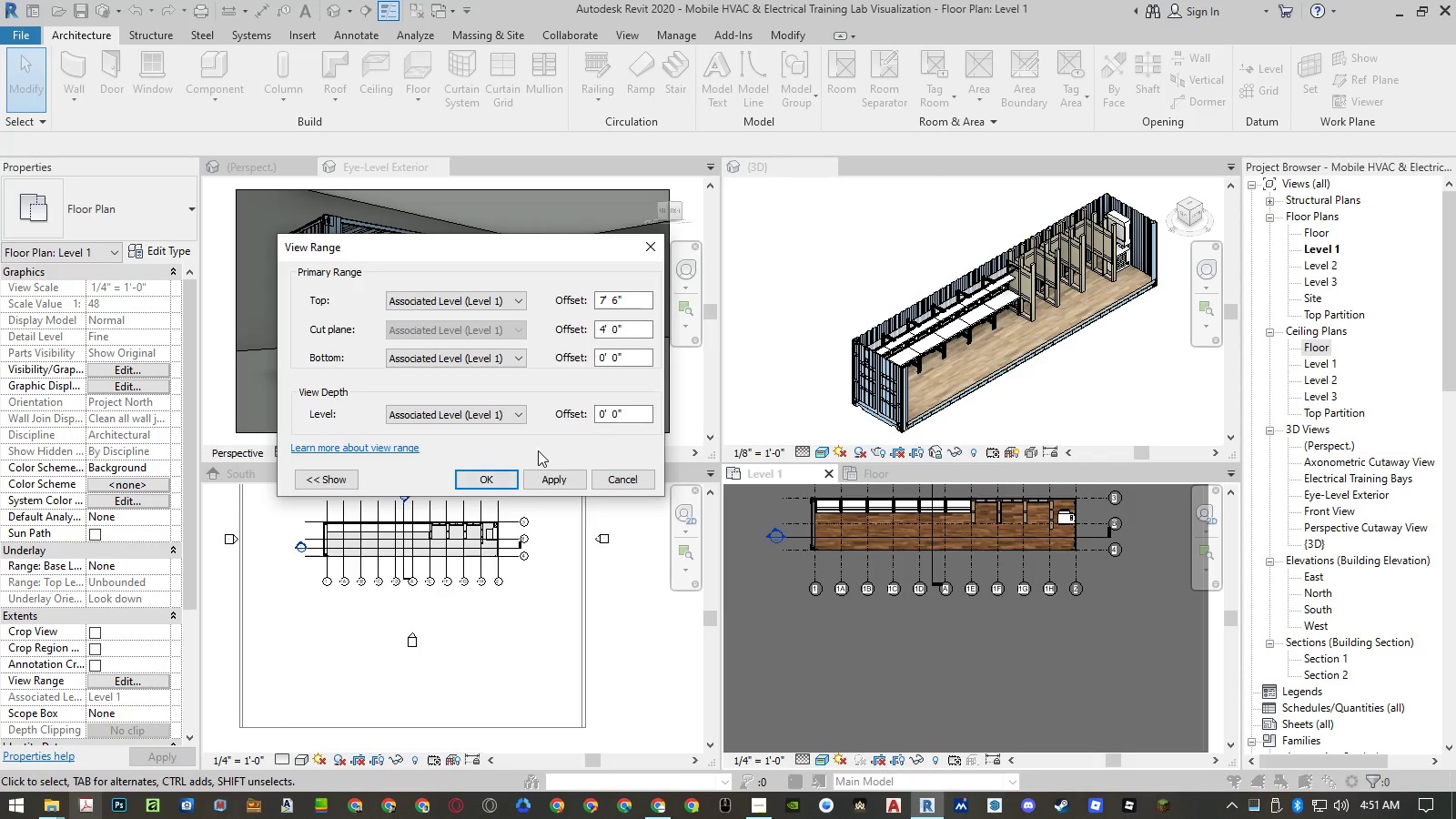 
left_click([612, 475])
 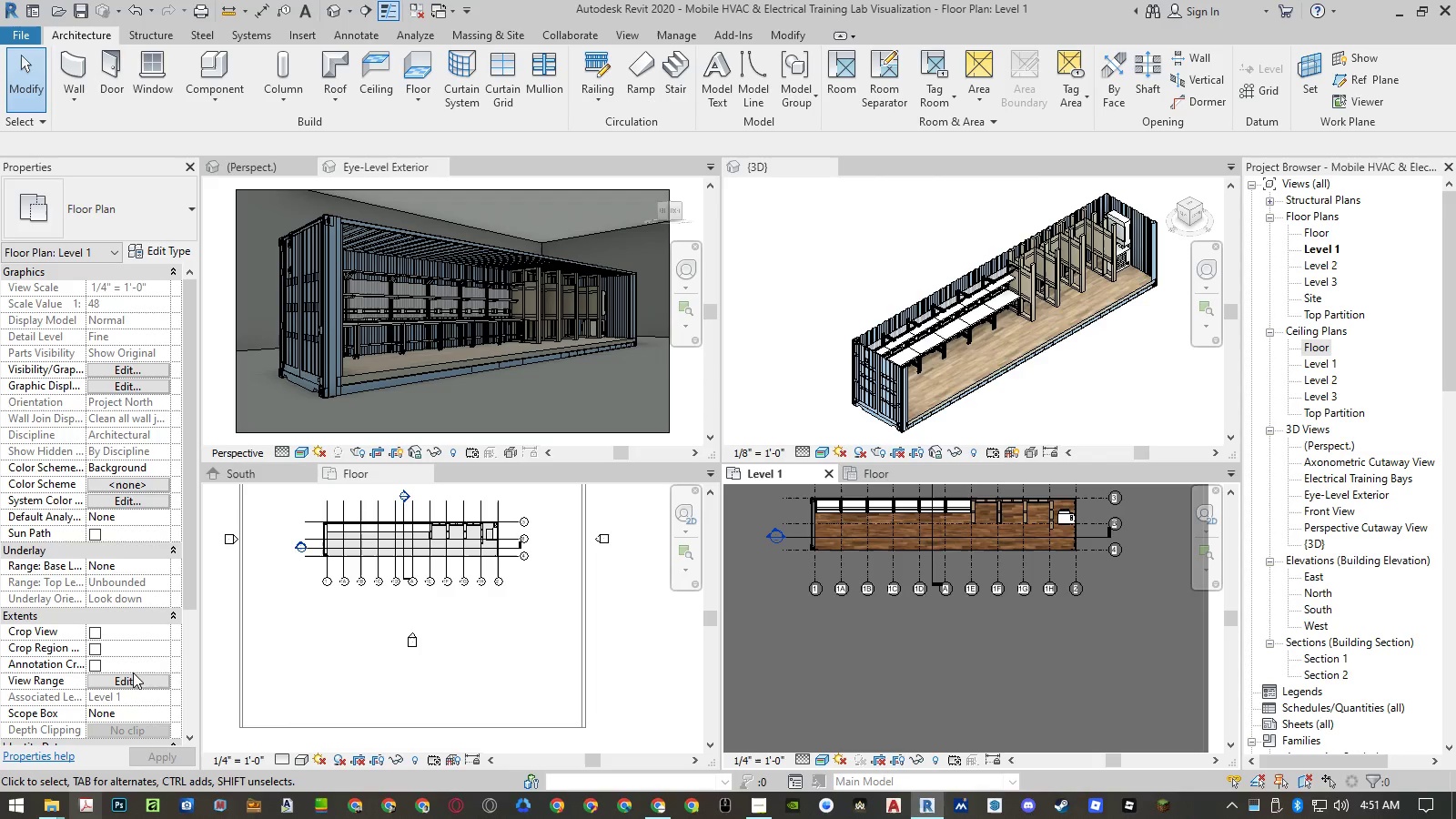 
scroll: coordinate [134, 602], scroll_direction: down, amount: 4.0
 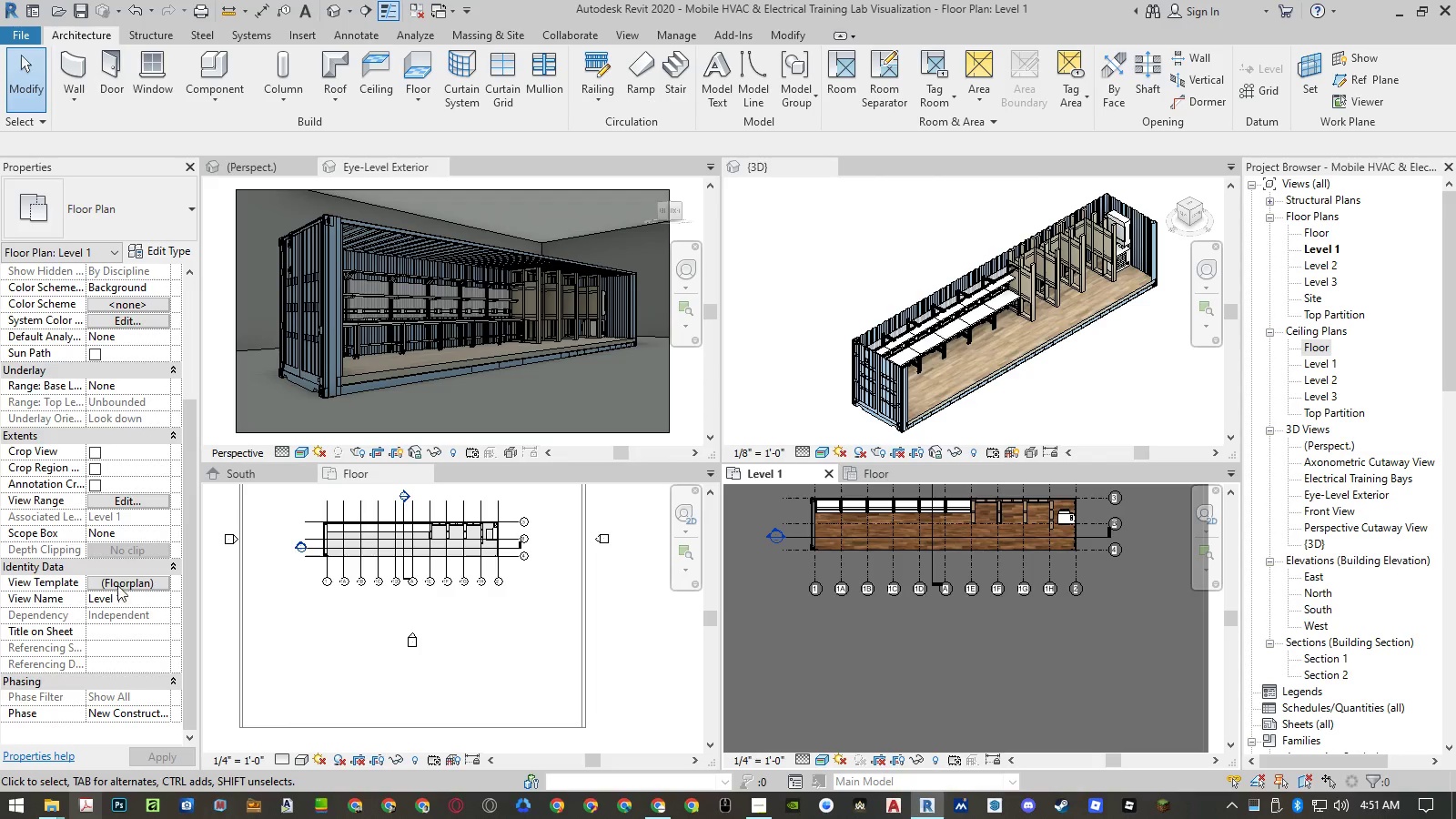 
left_click([117, 577])
 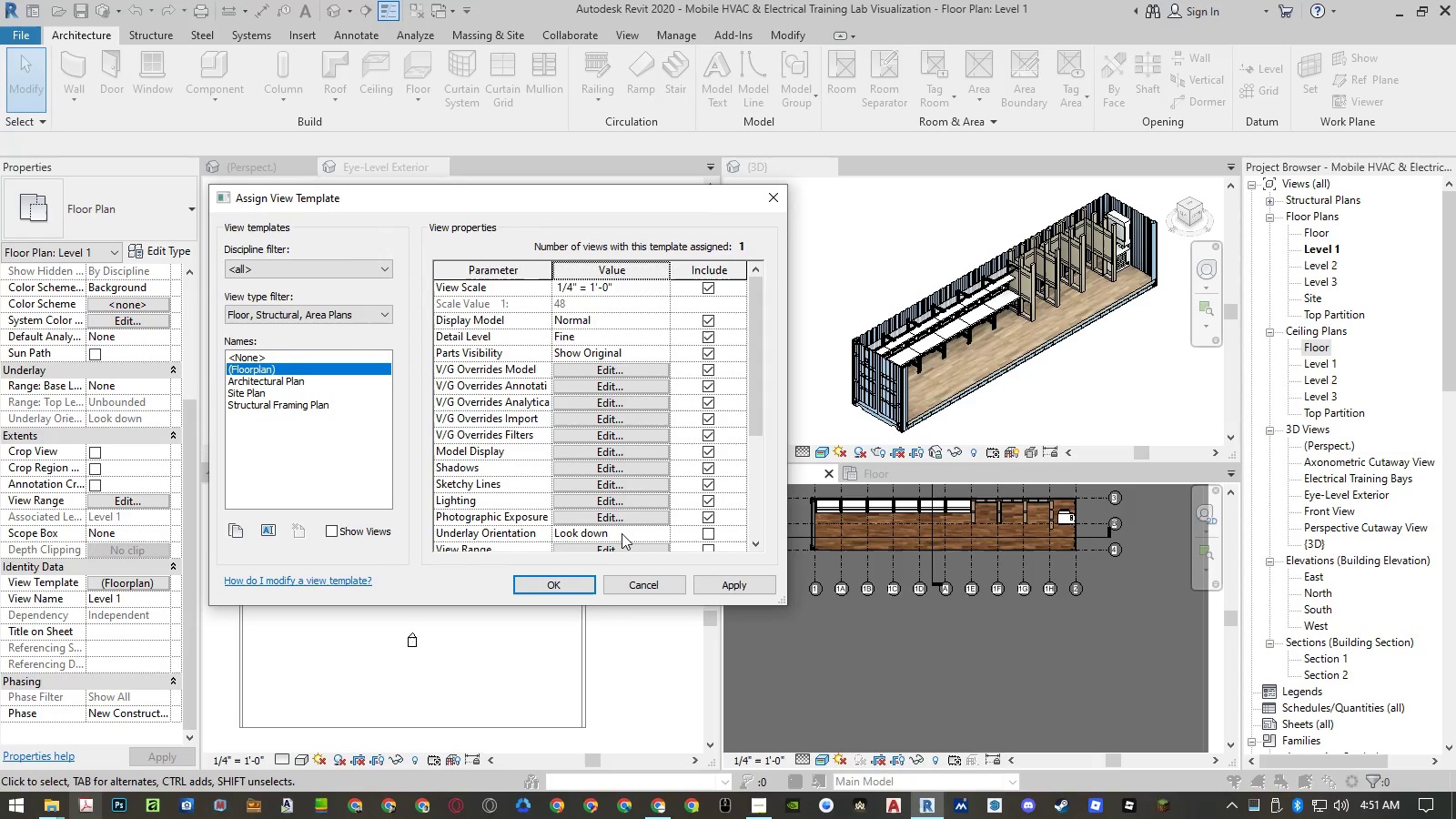 
wait(5.59)
 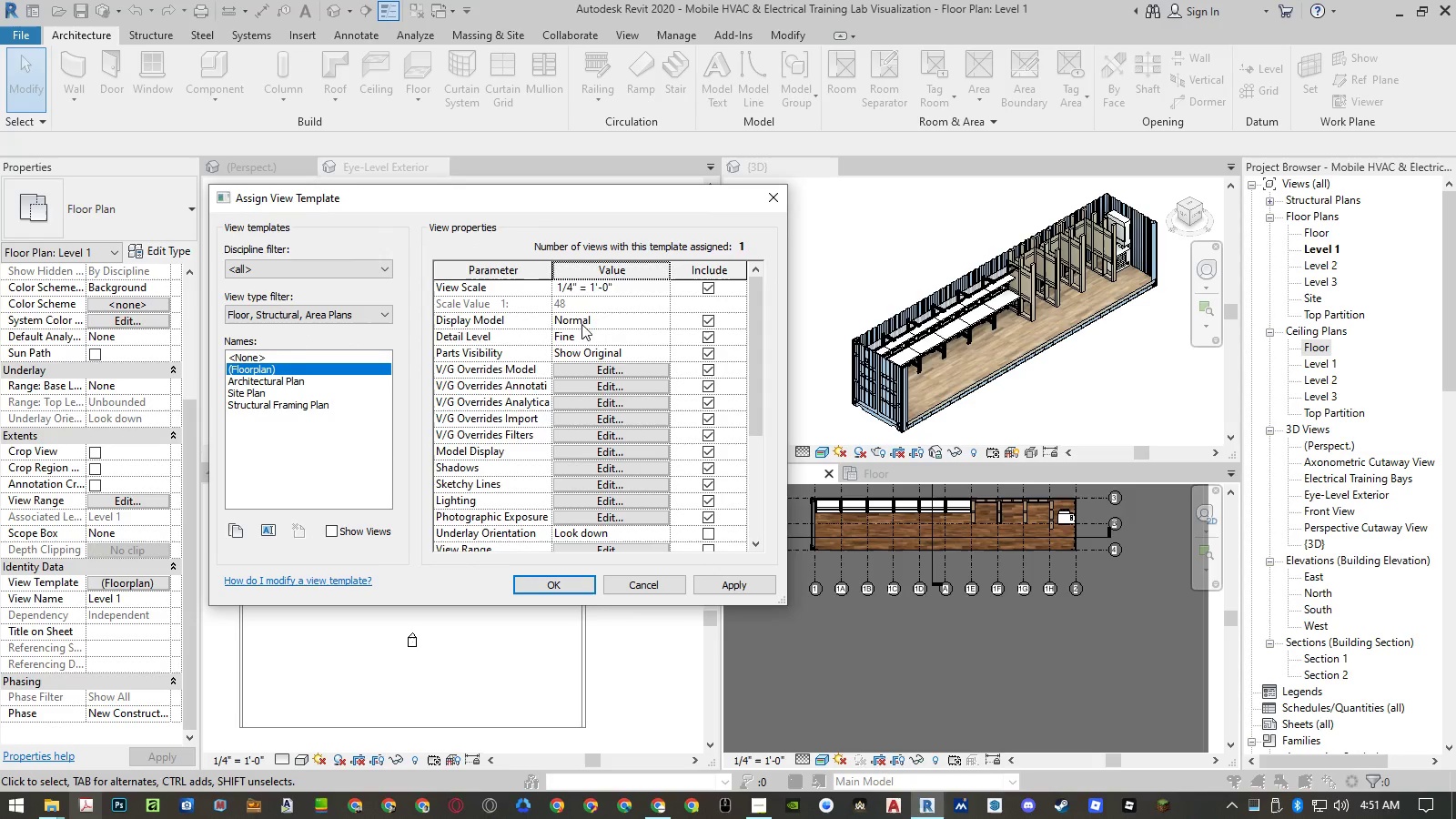 
left_click([639, 579])
 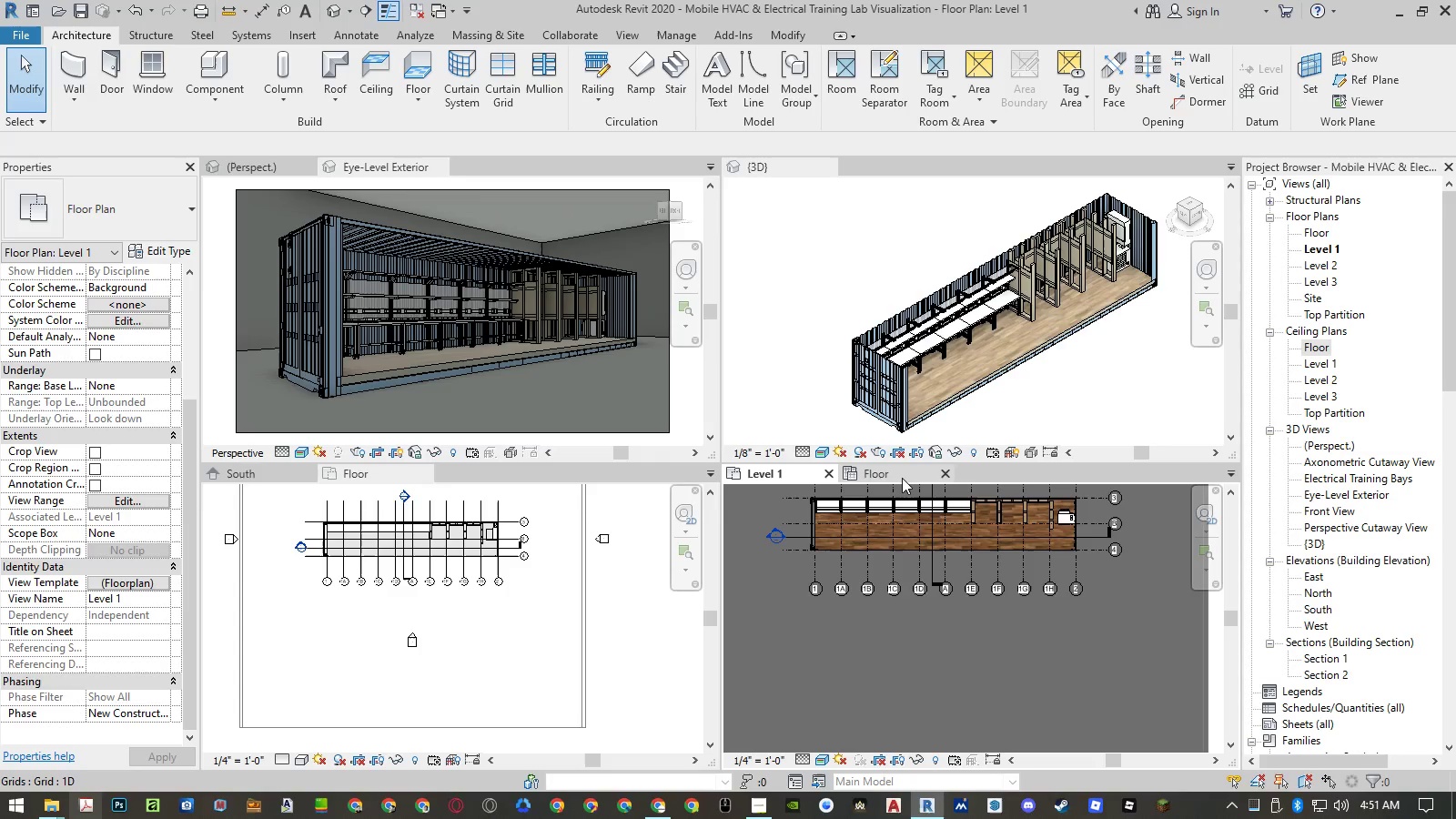 
left_click([897, 477])
 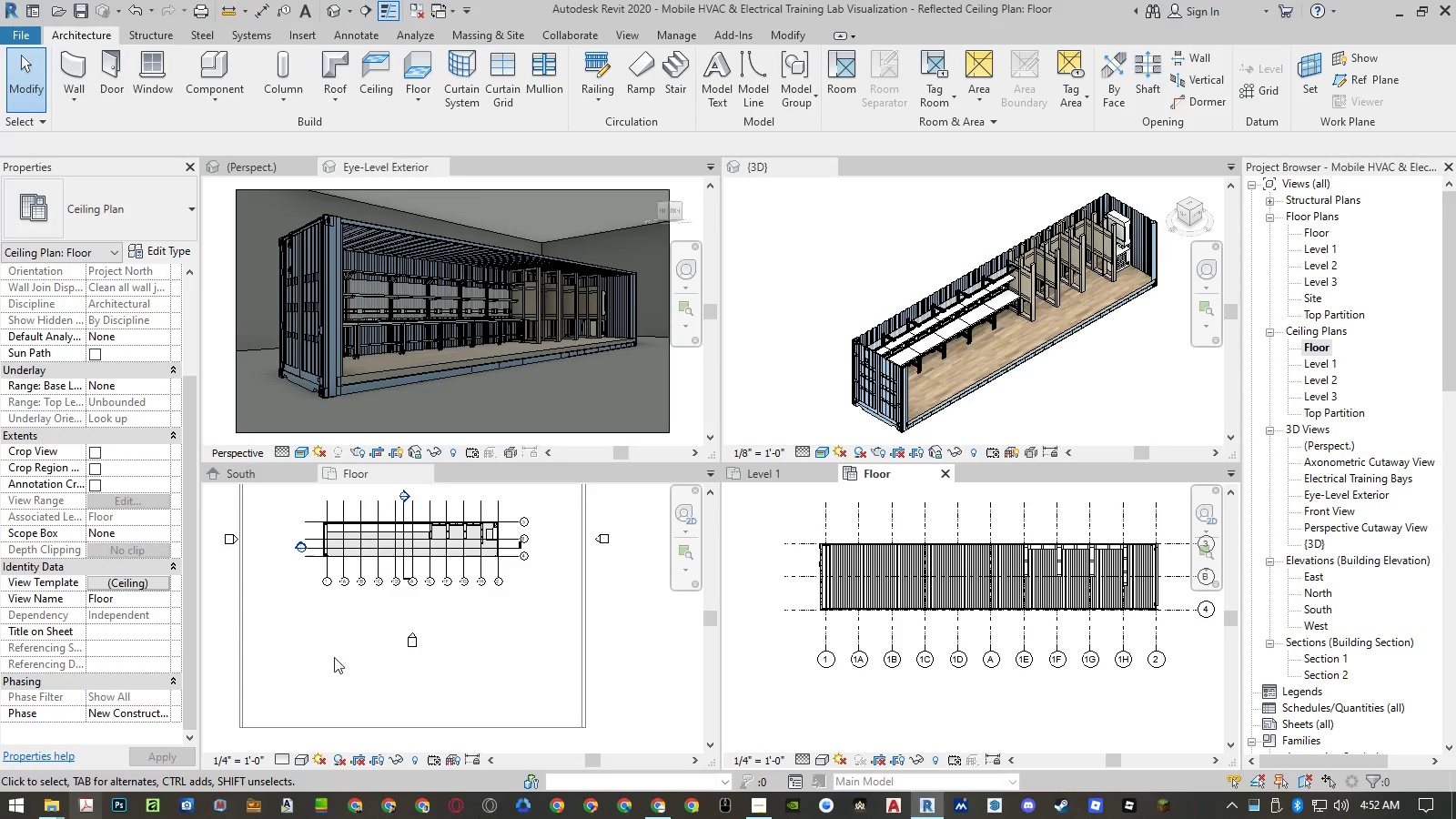 
left_click([152, 585])
 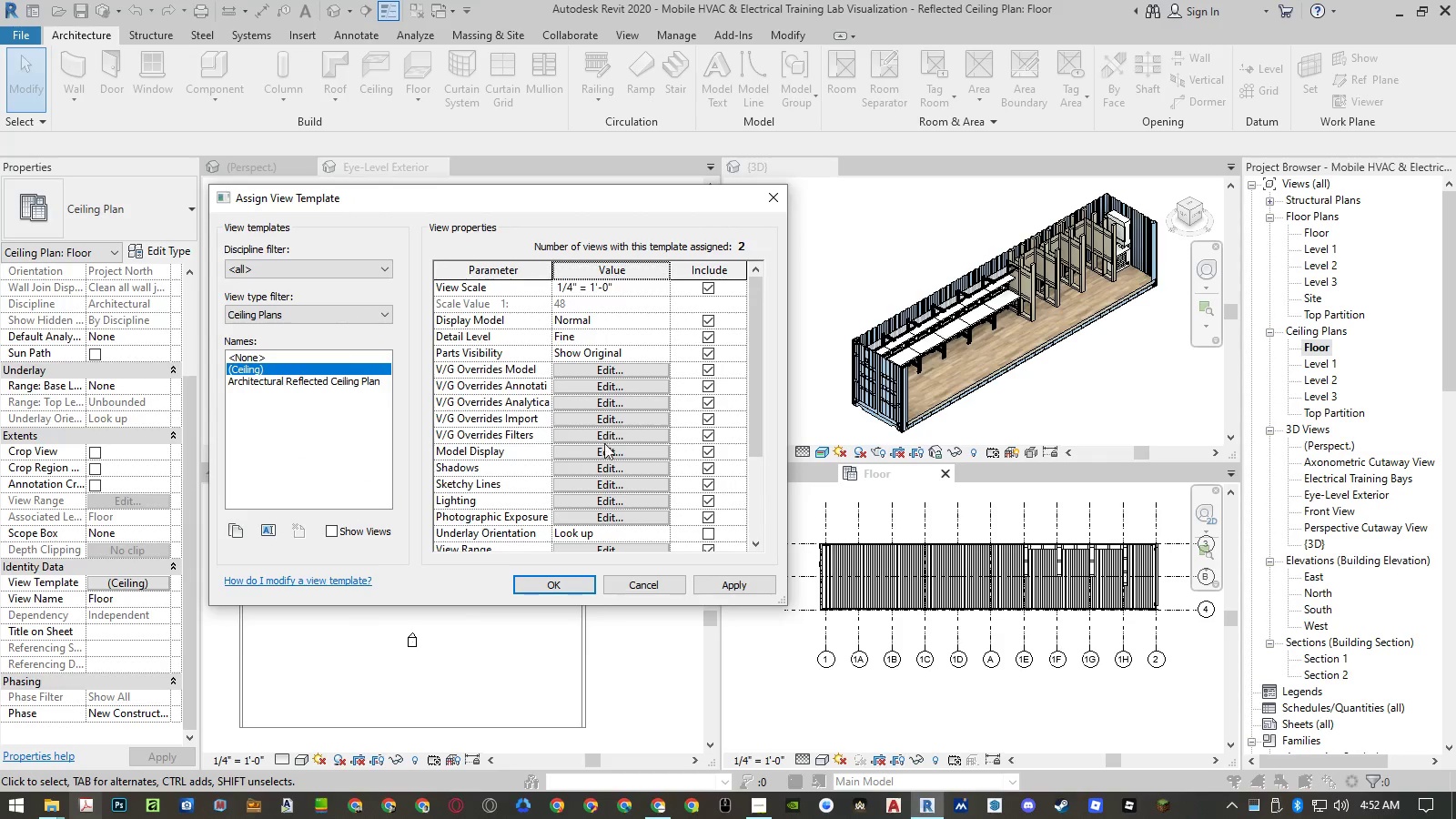 
left_click([598, 456])
 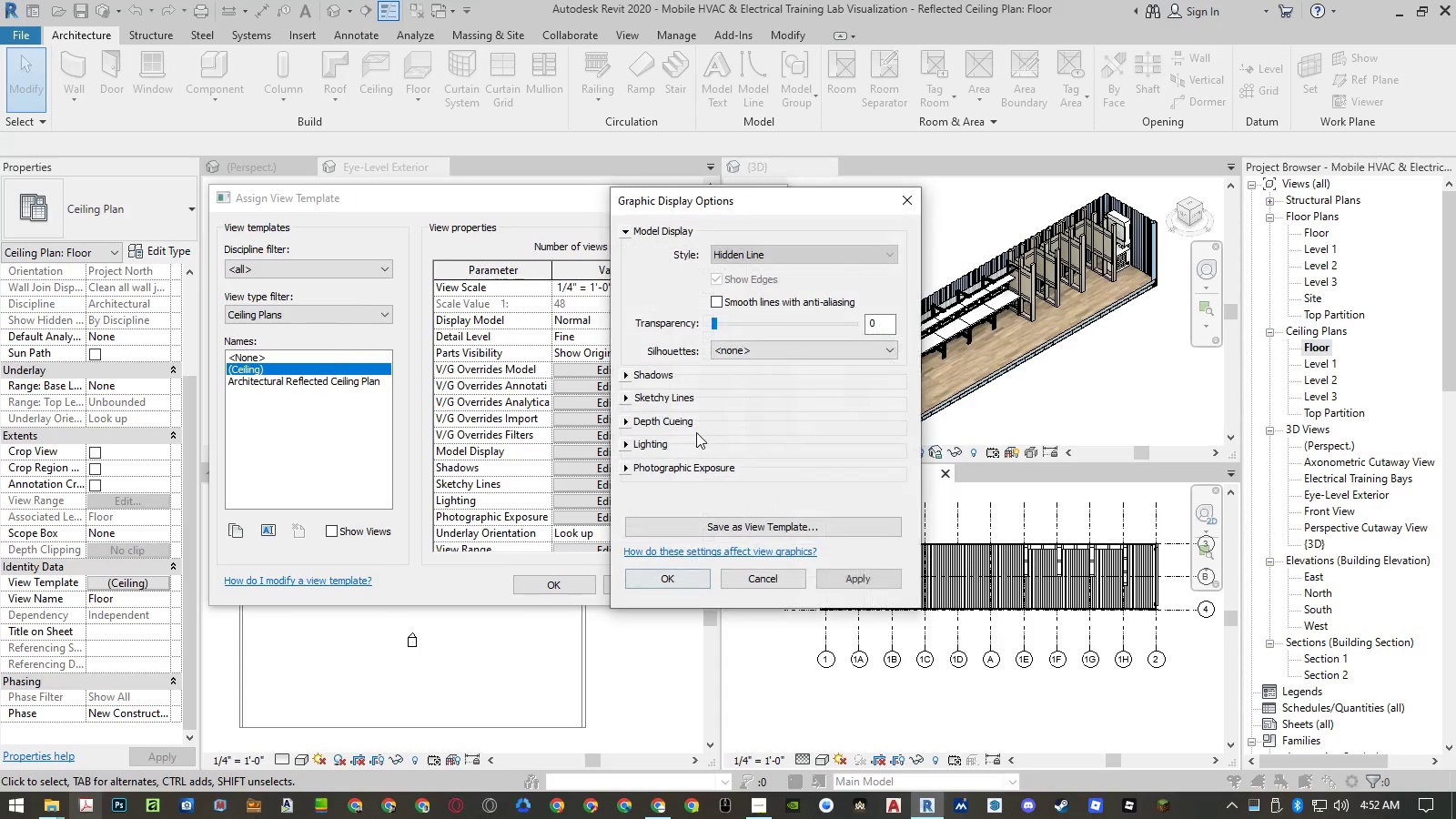 
left_click([757, 252])
 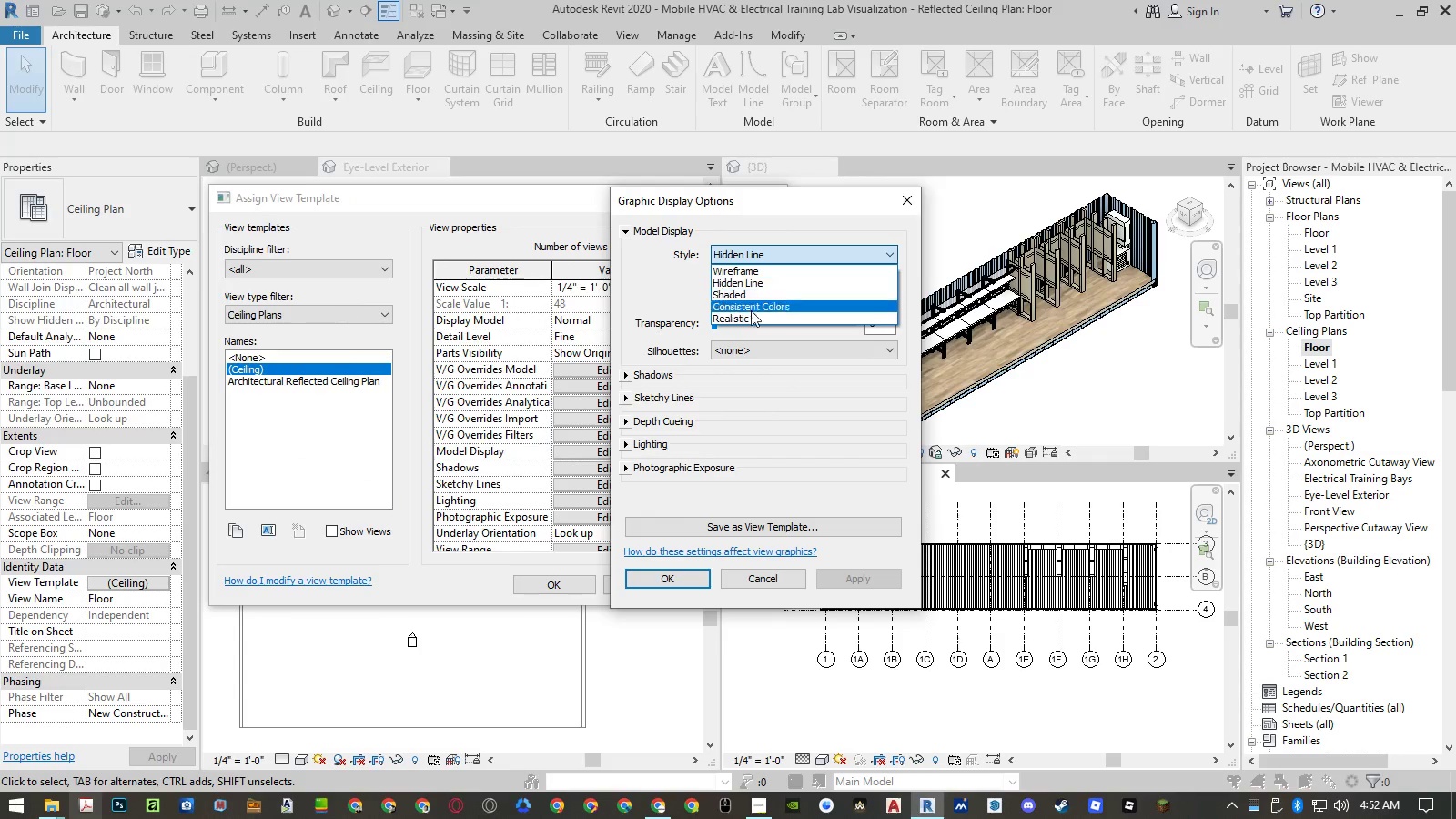 
left_click([751, 314])
 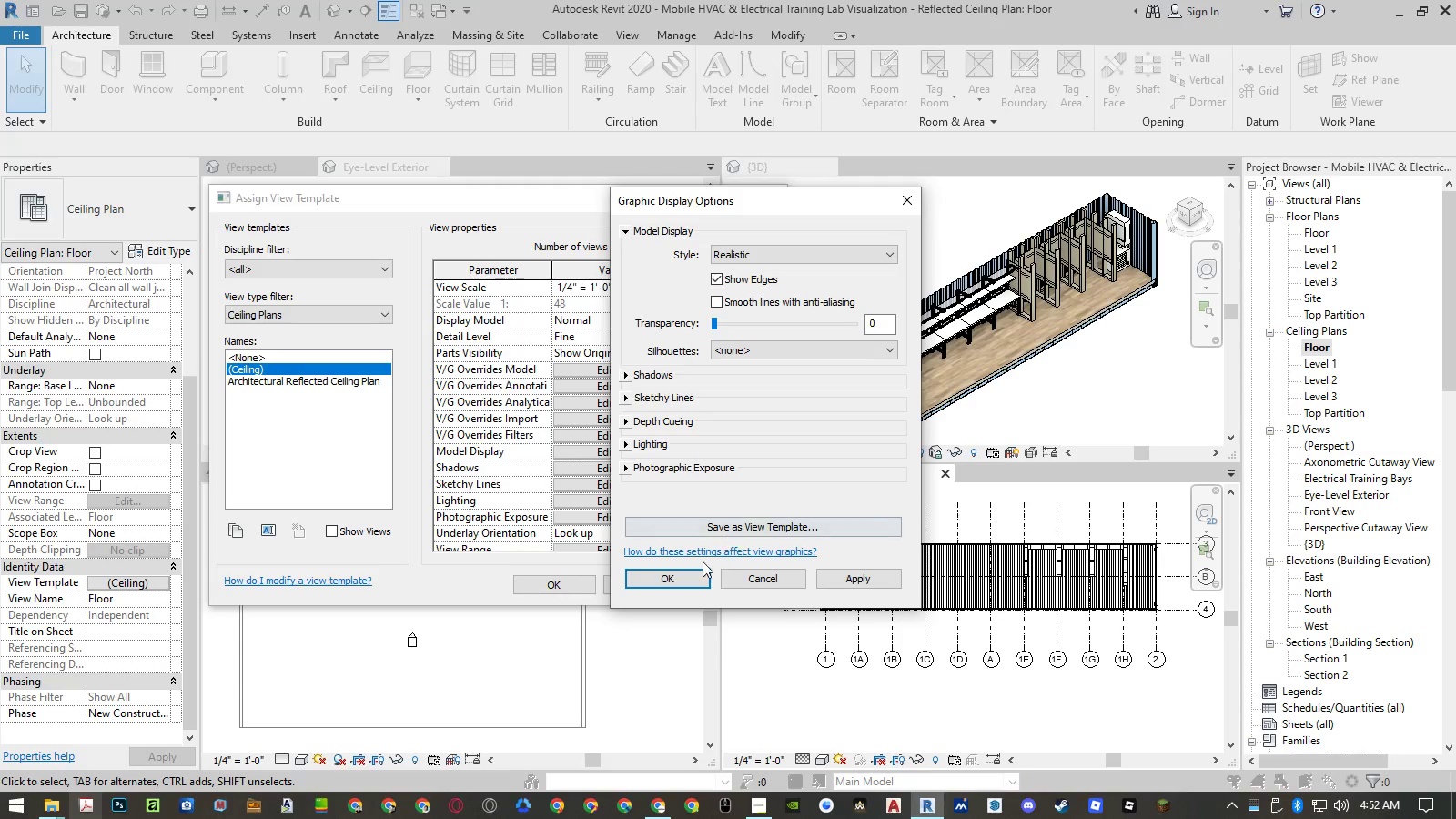 
left_click([682, 577])
 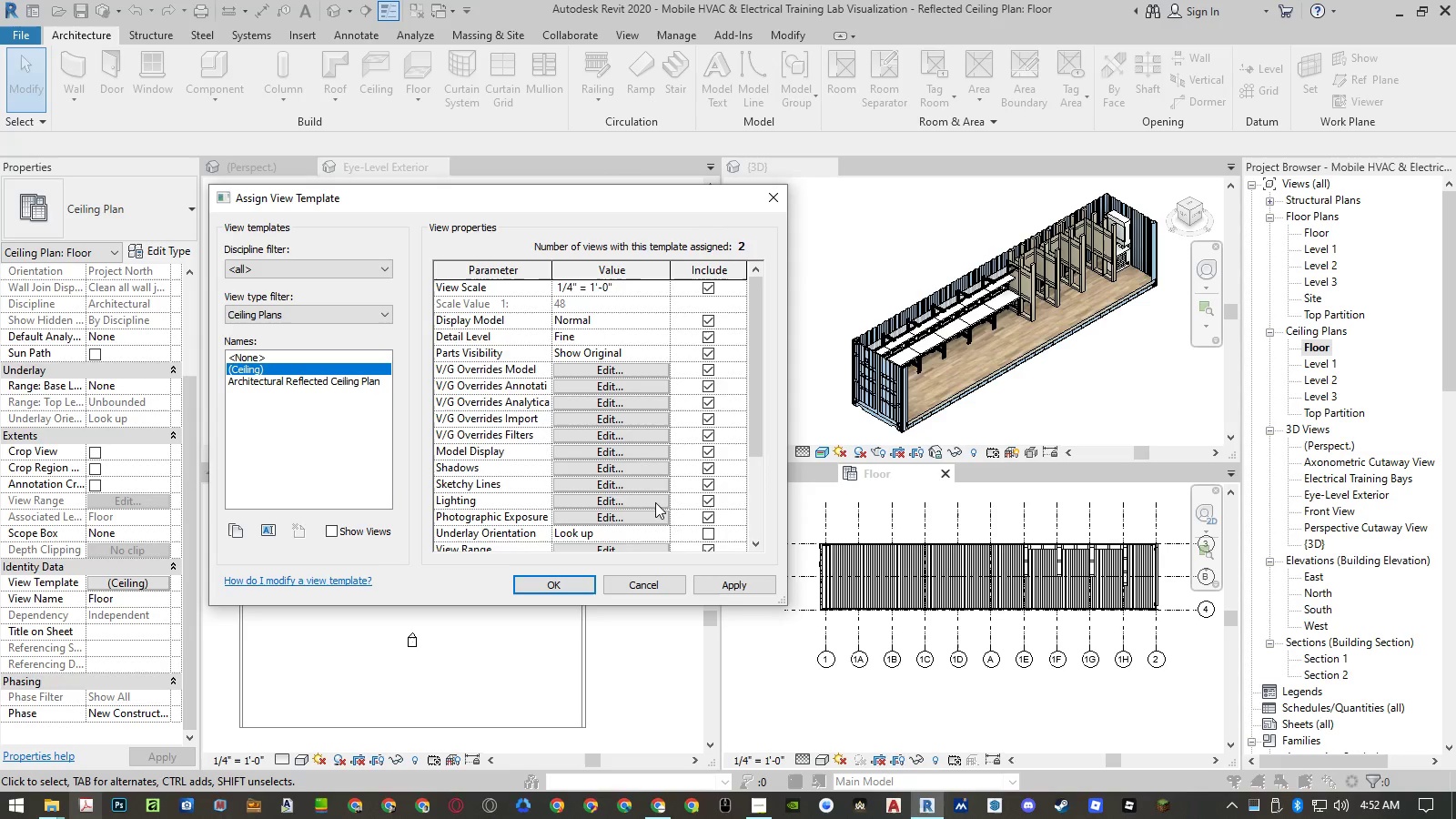 
left_click([728, 581])
 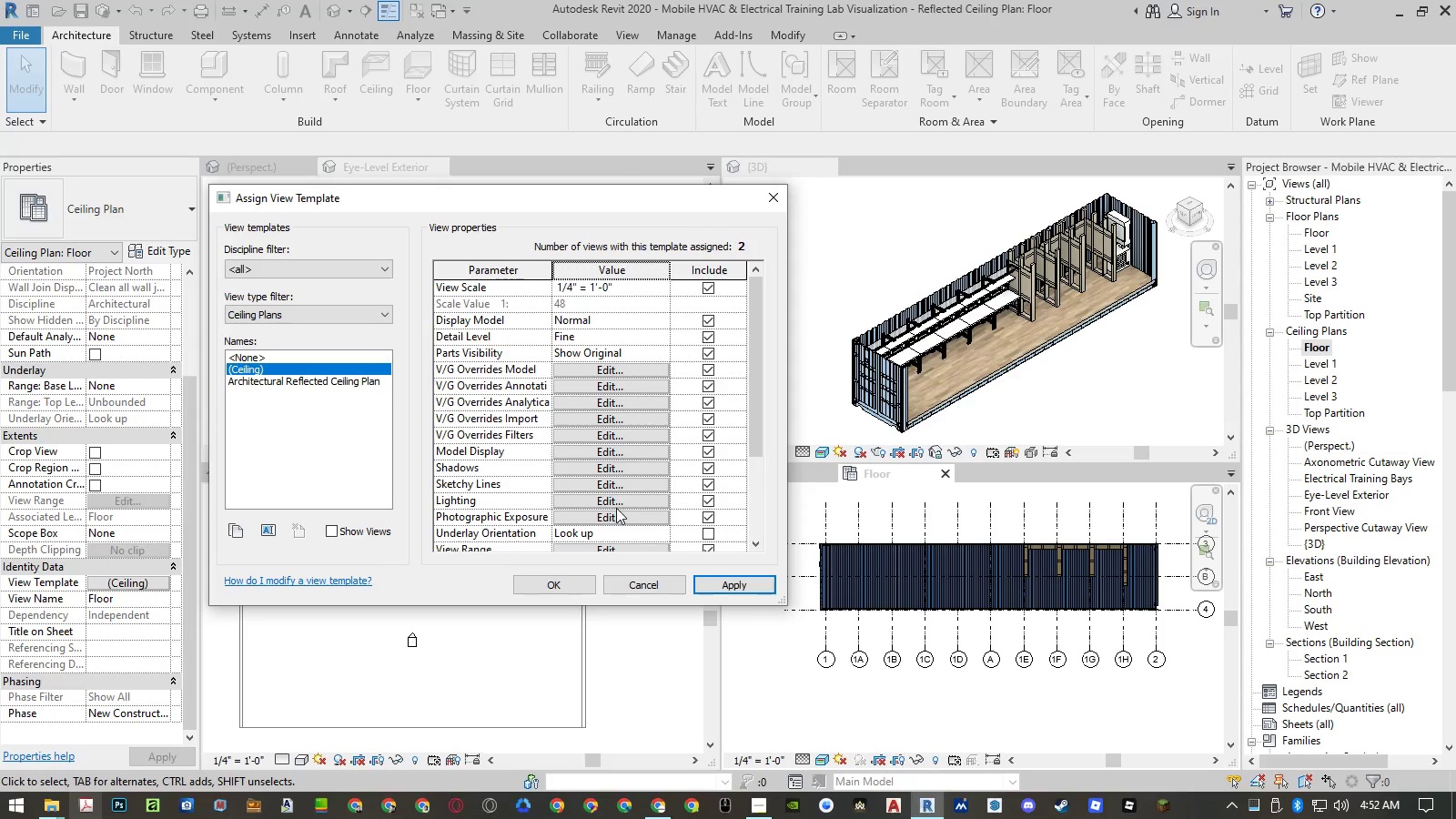 
left_click([561, 580])
 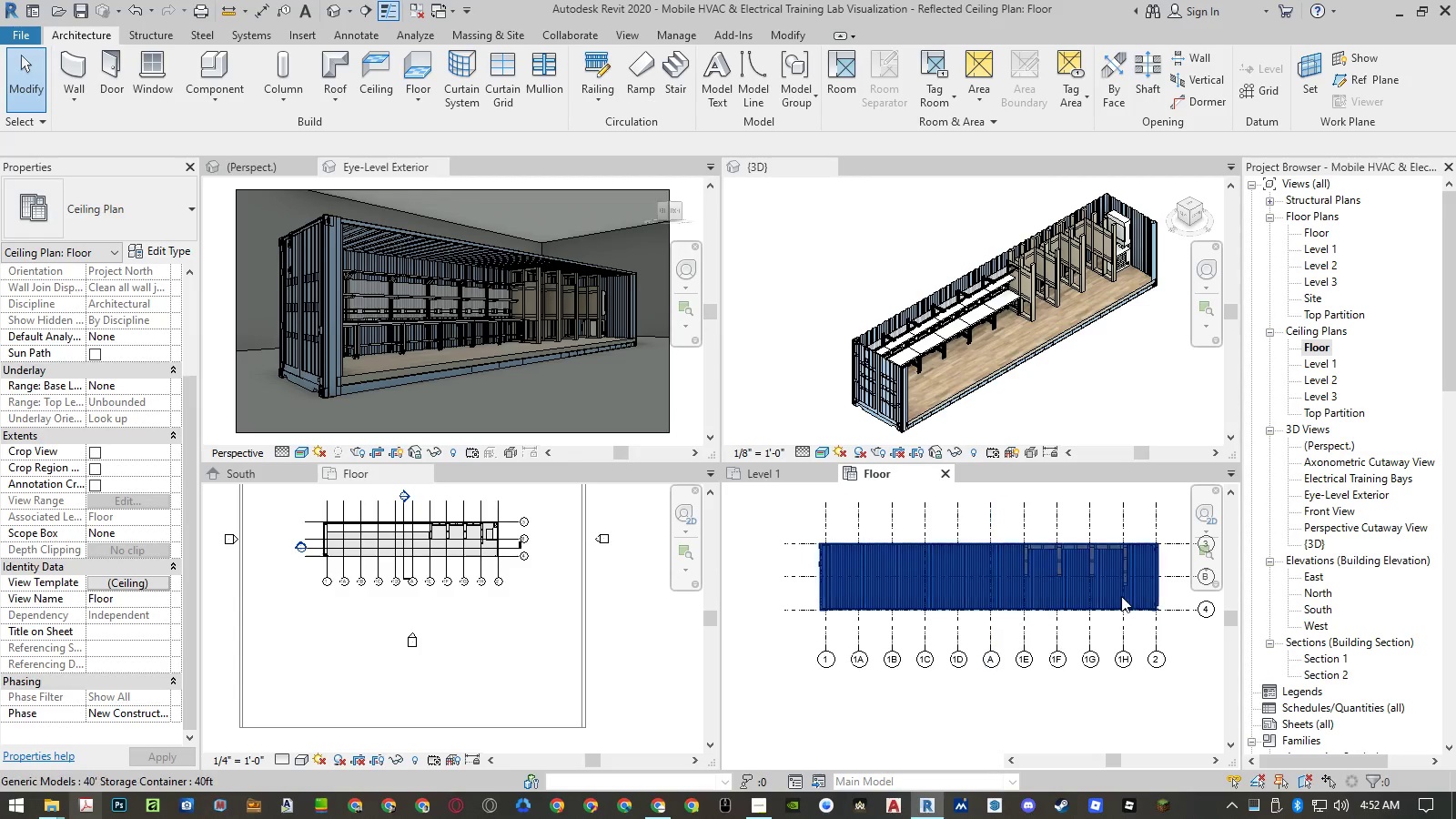 
scroll: coordinate [1144, 551], scroll_direction: up, amount: 5.0
 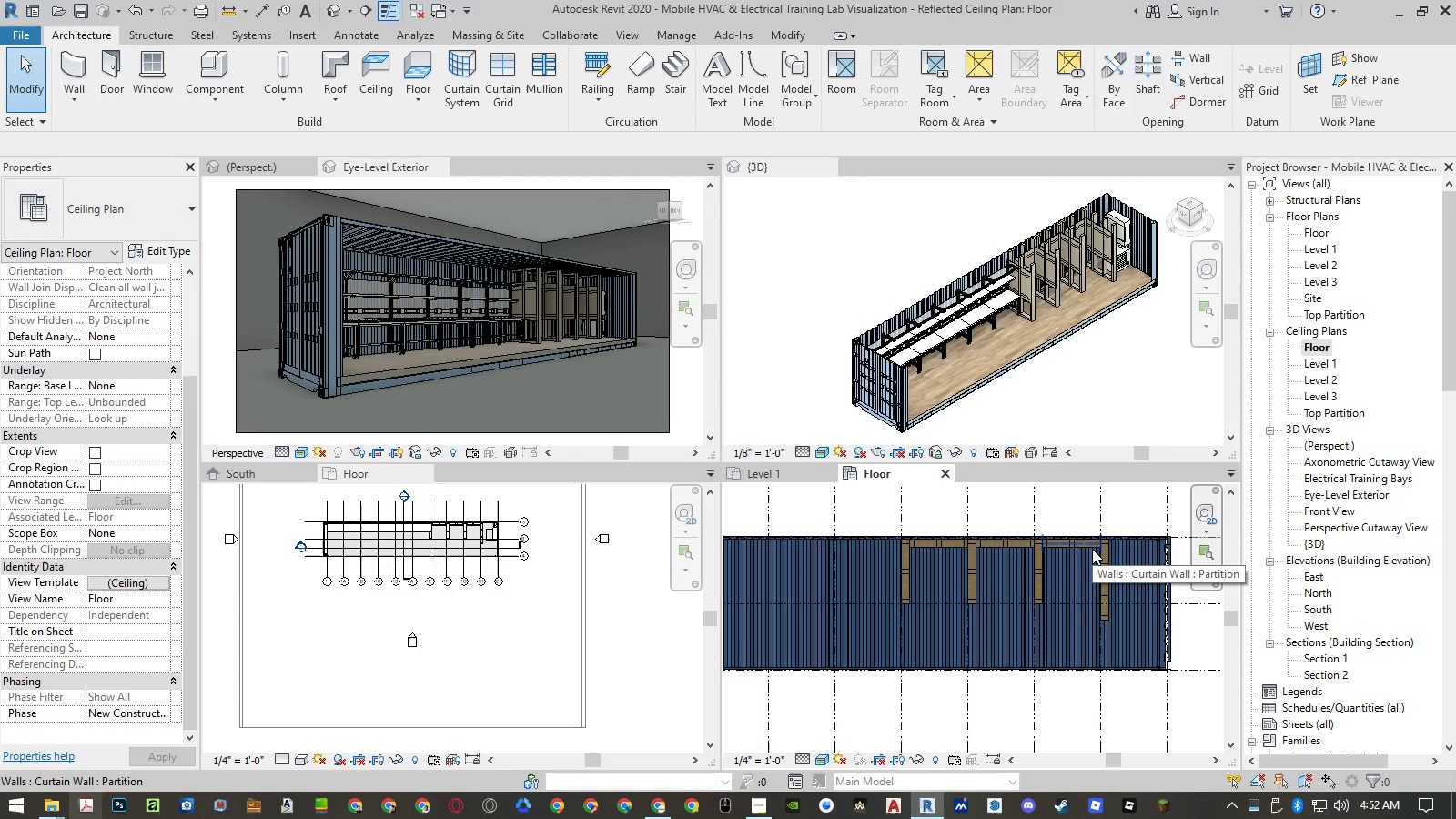 
scroll: coordinate [1092, 549], scroll_direction: down, amount: 4.0
 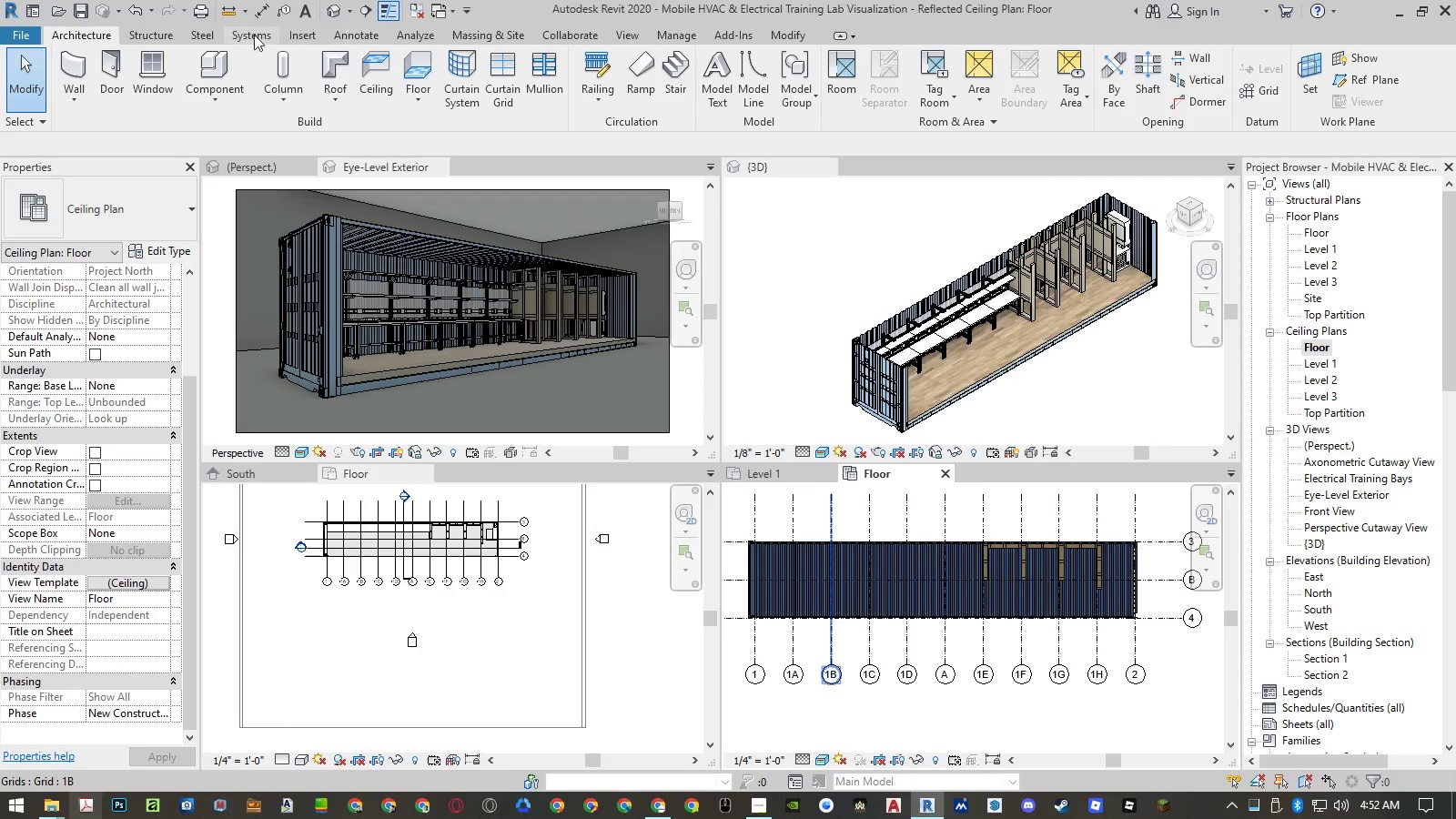 
left_click([305, 35])
 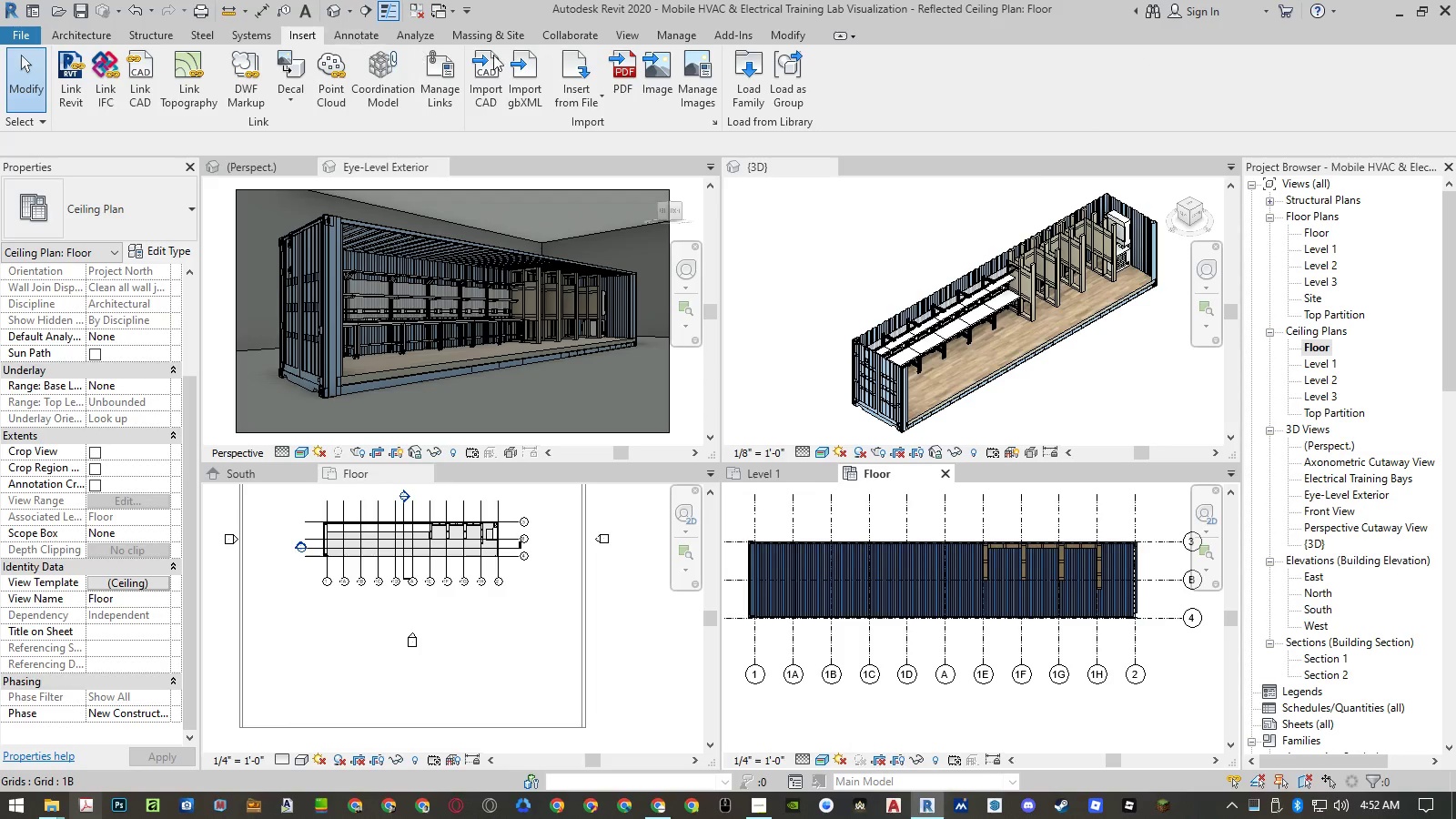 
mouse_move([738, 82])
 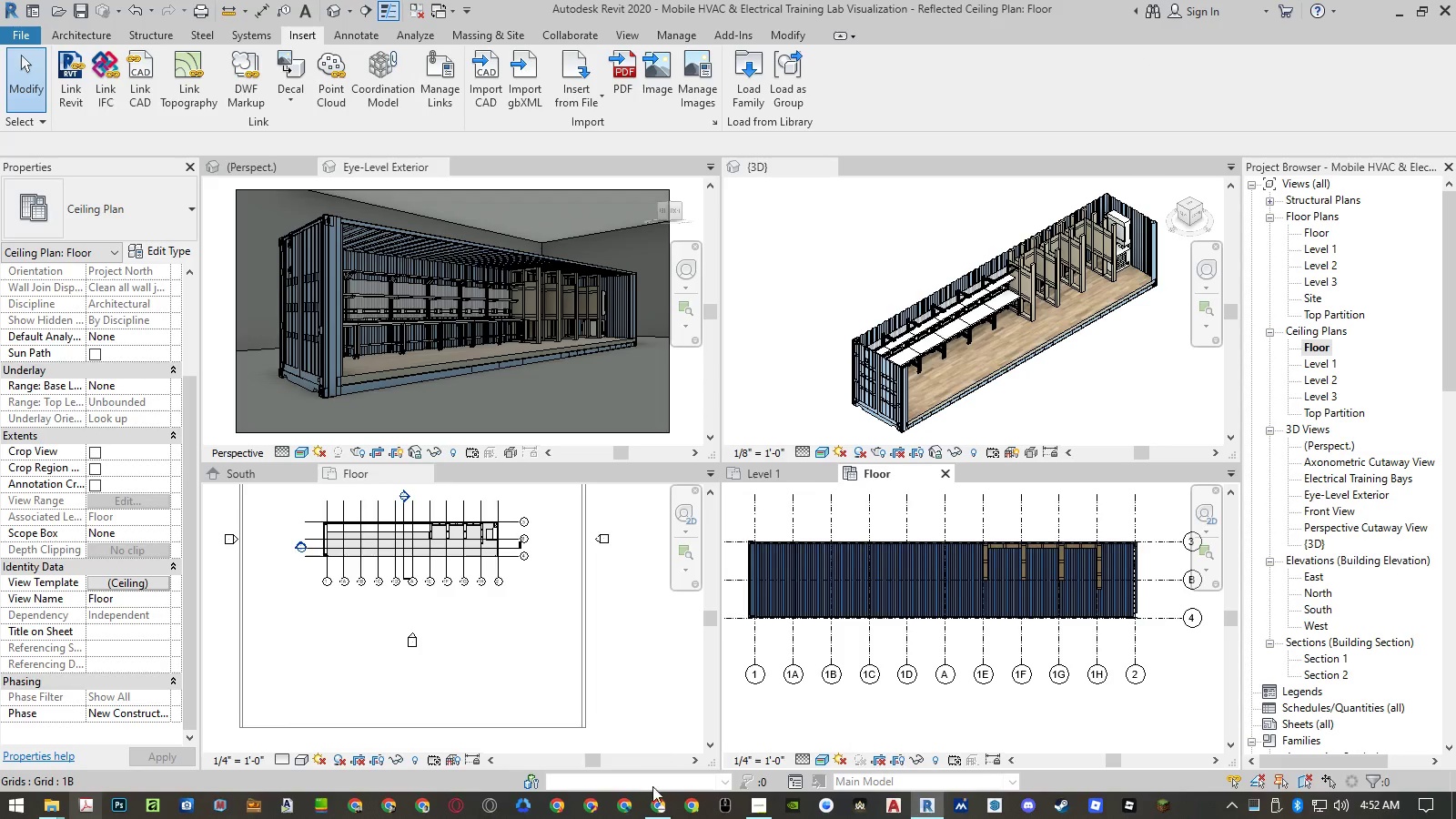 
left_click([652, 806])
 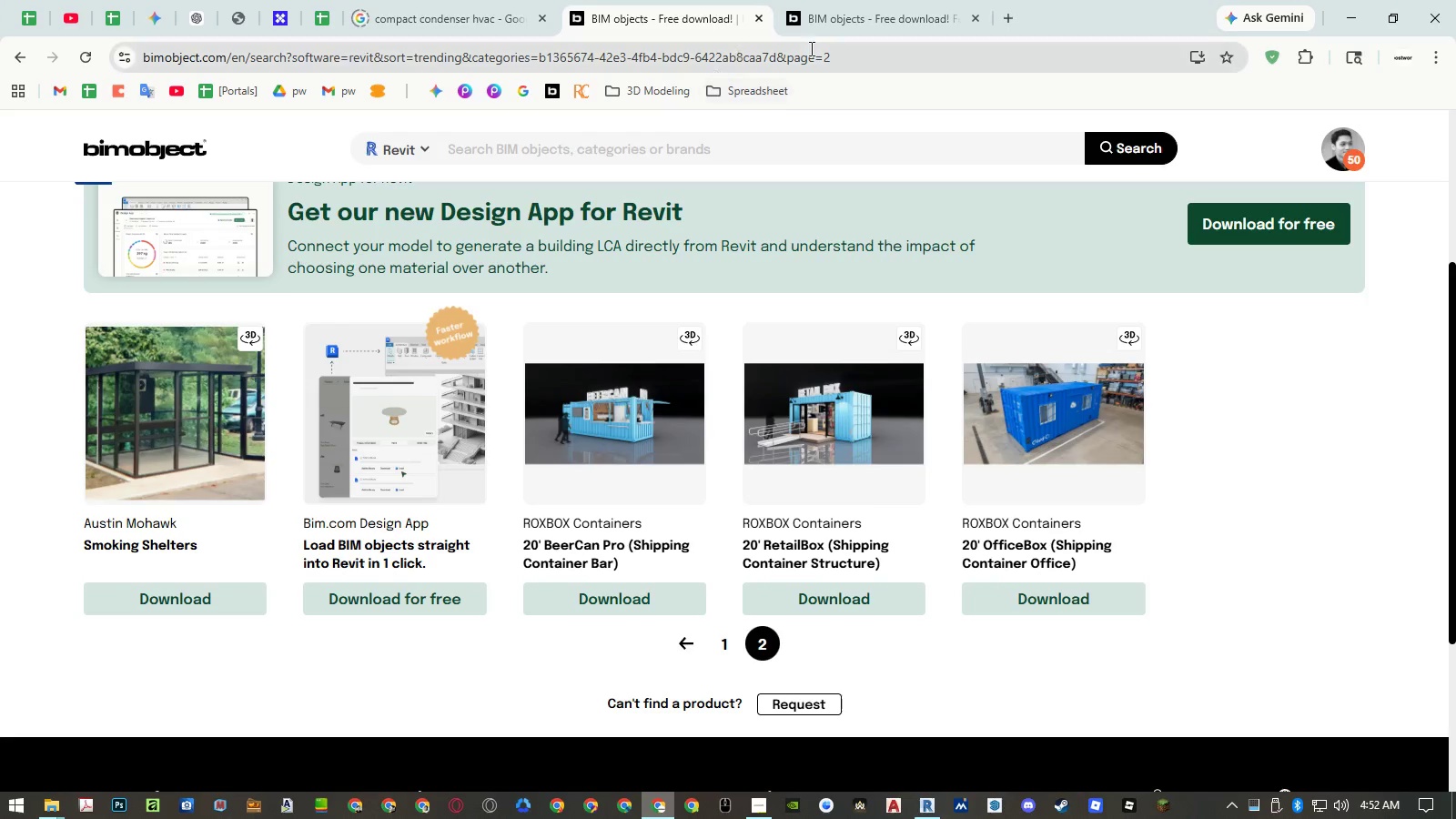 
mouse_move([817, 42])
 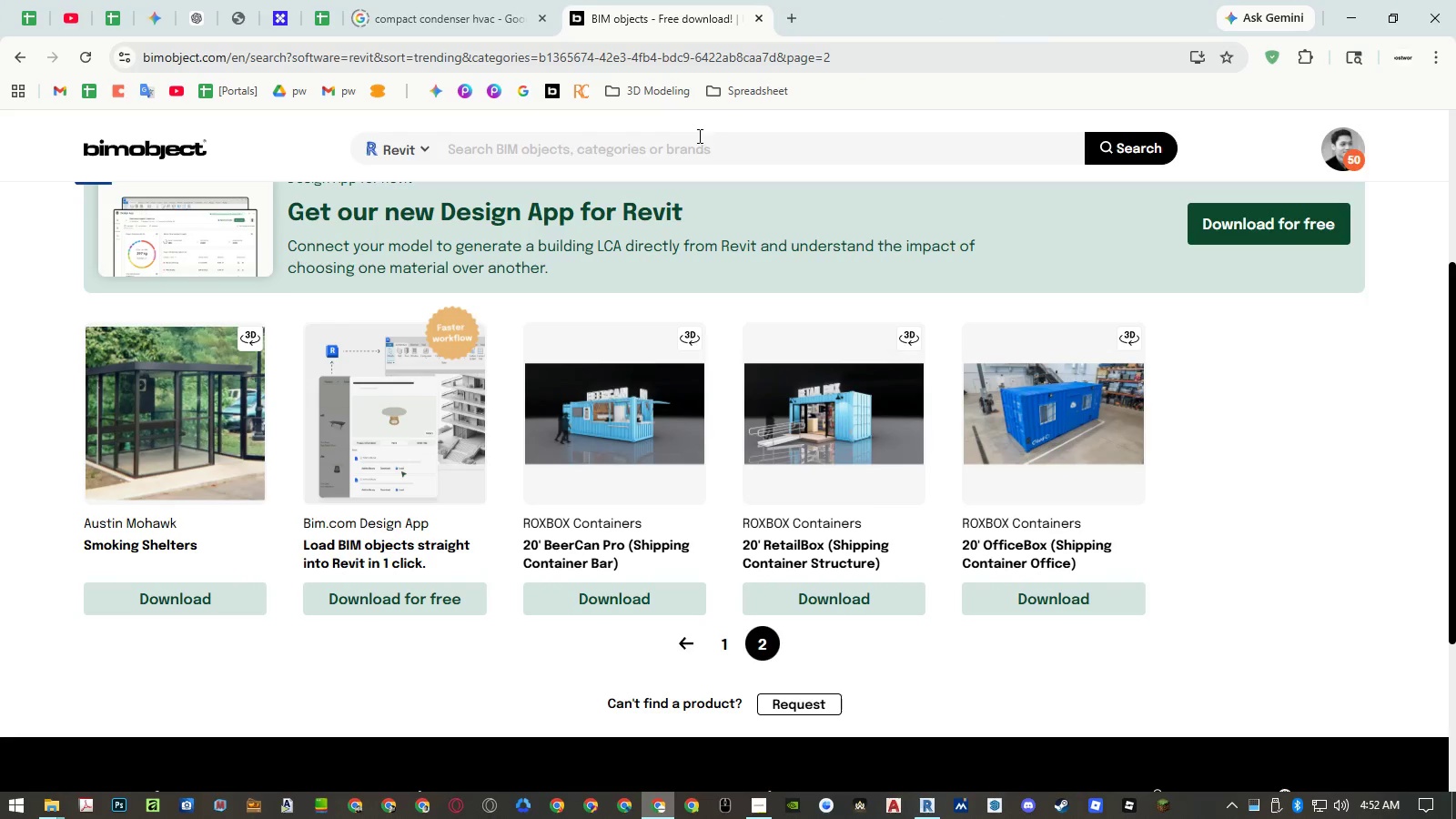 
left_click([698, 136])
 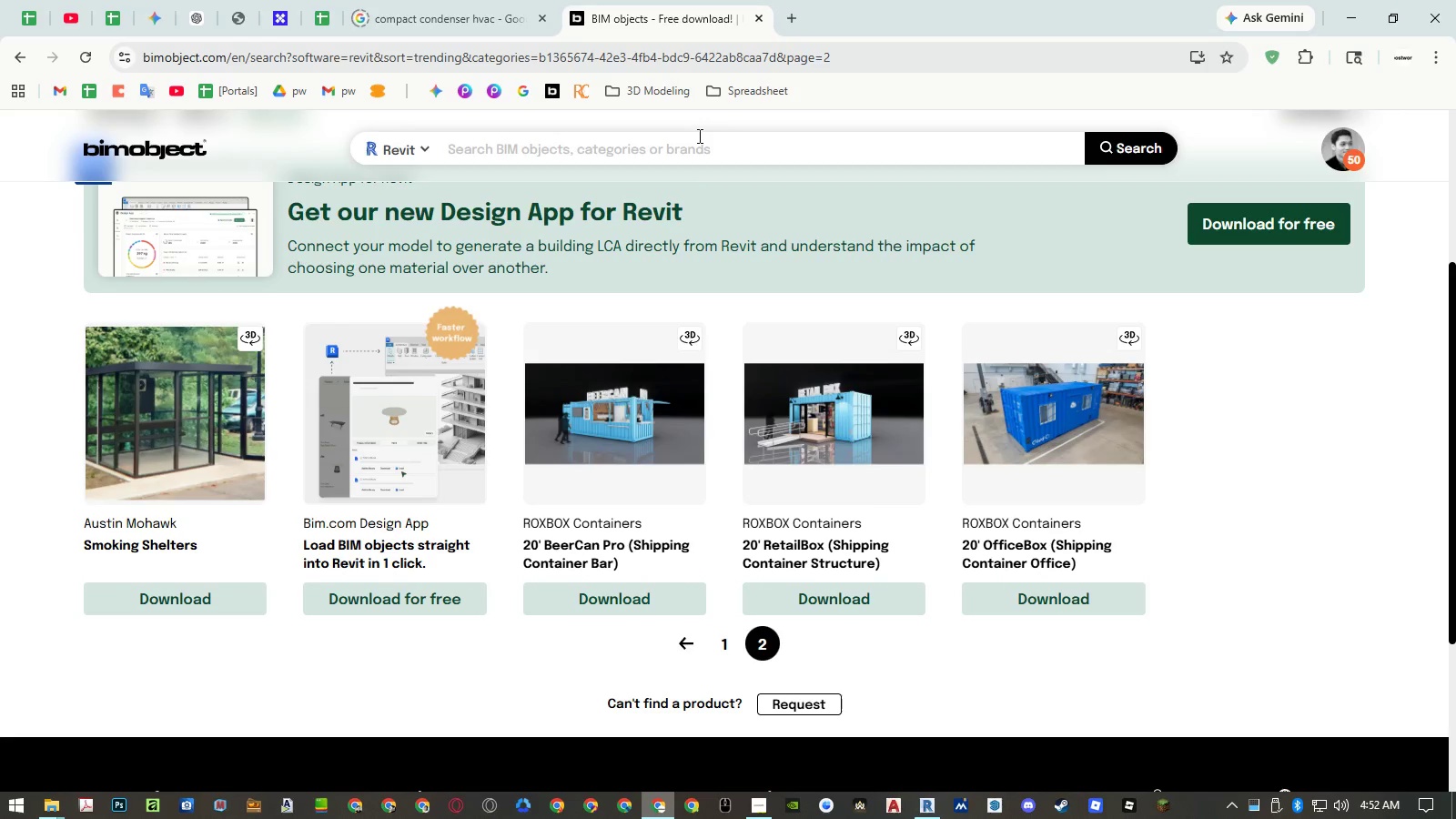 
type(industrial light)
 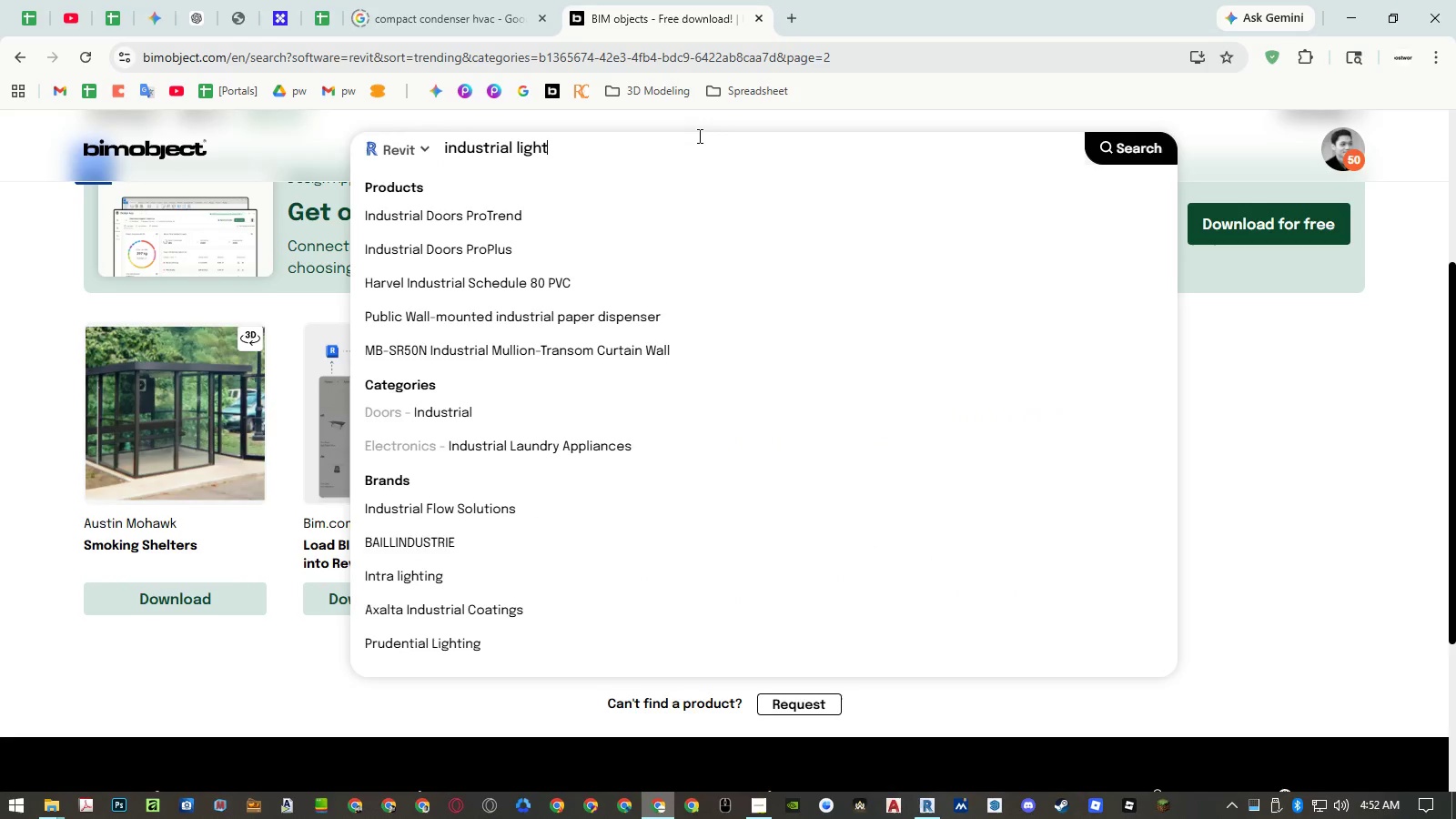 
key(Enter)
 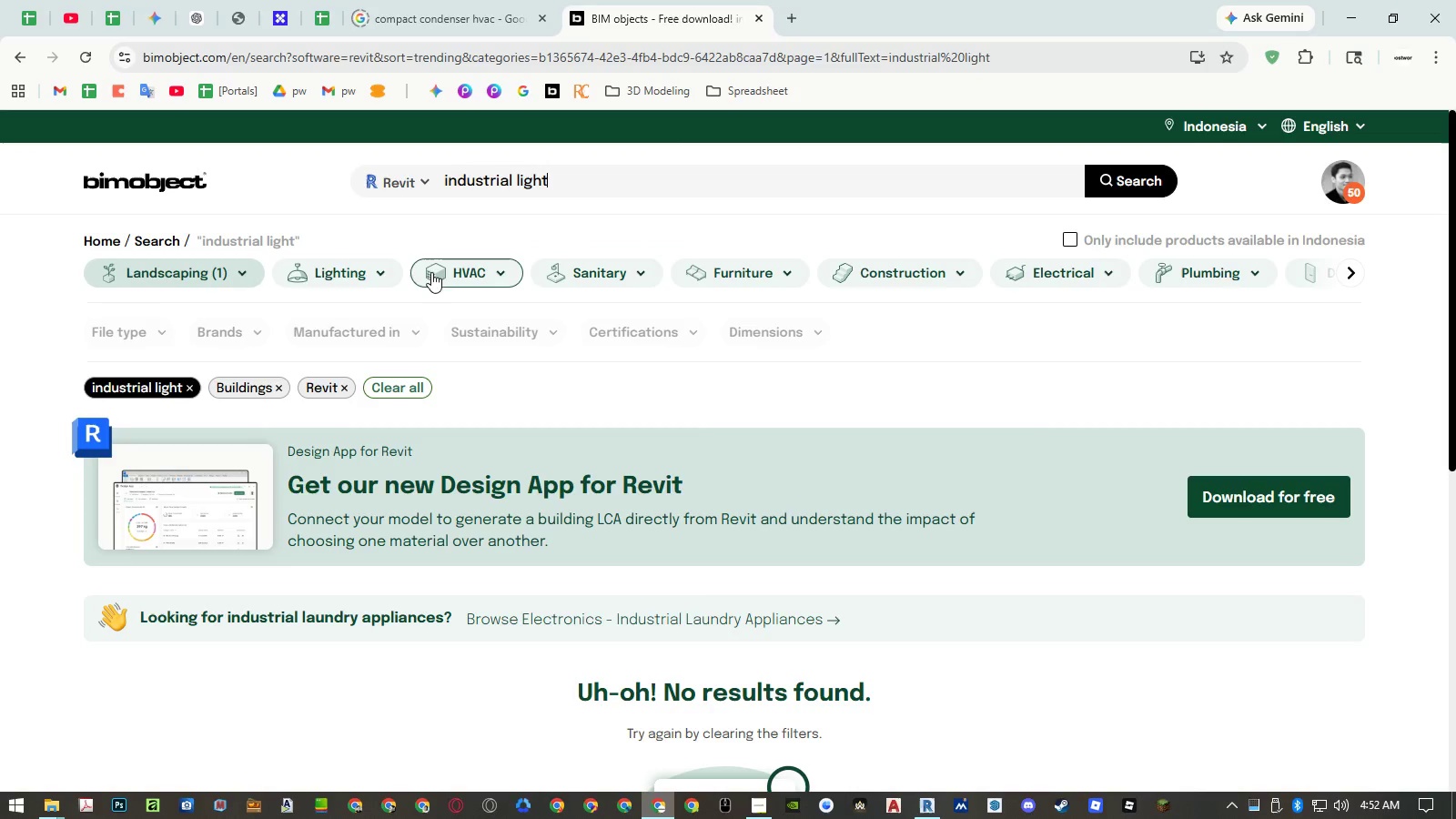 
left_click([381, 384])
 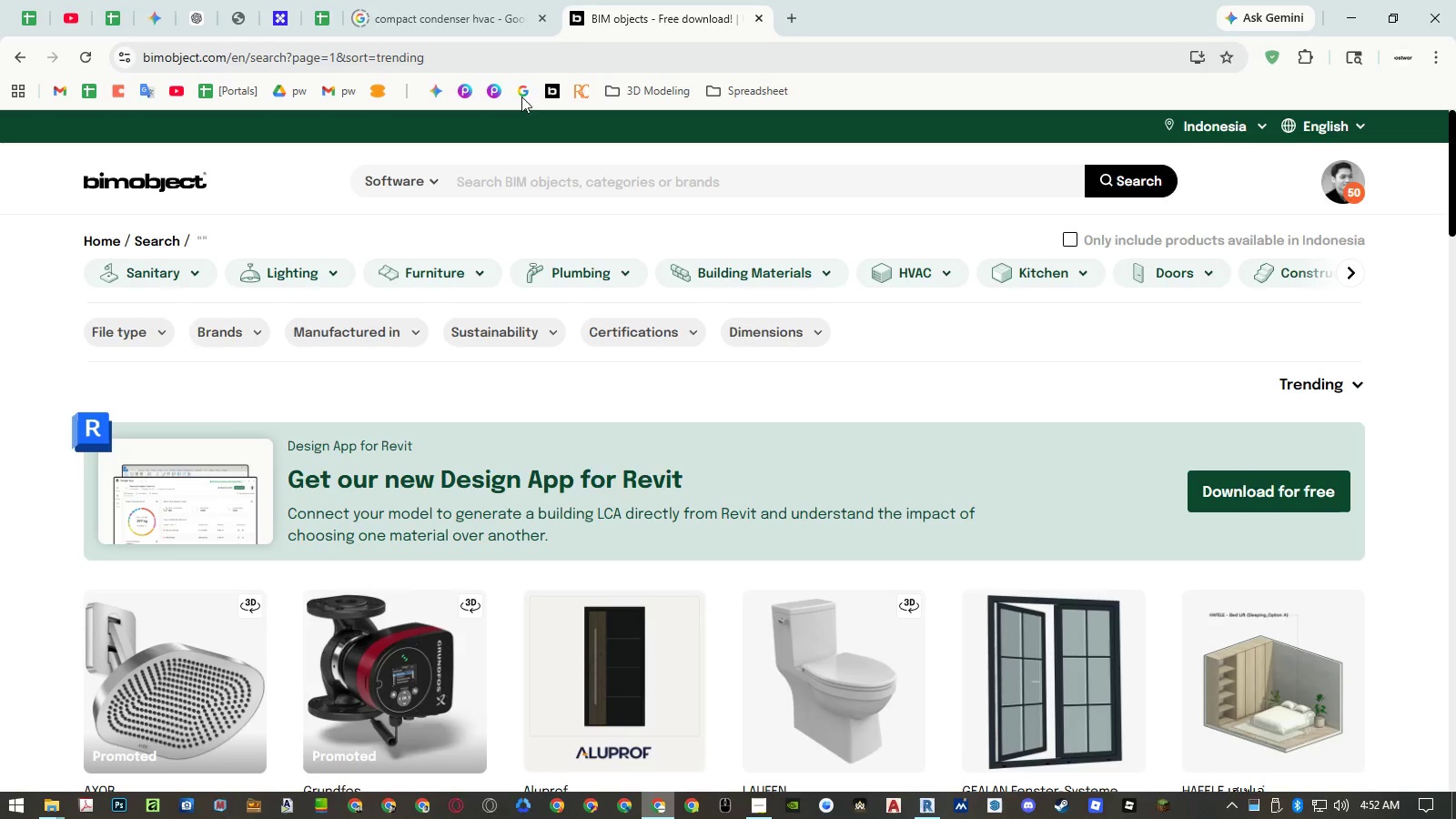 
left_click([546, 100])
 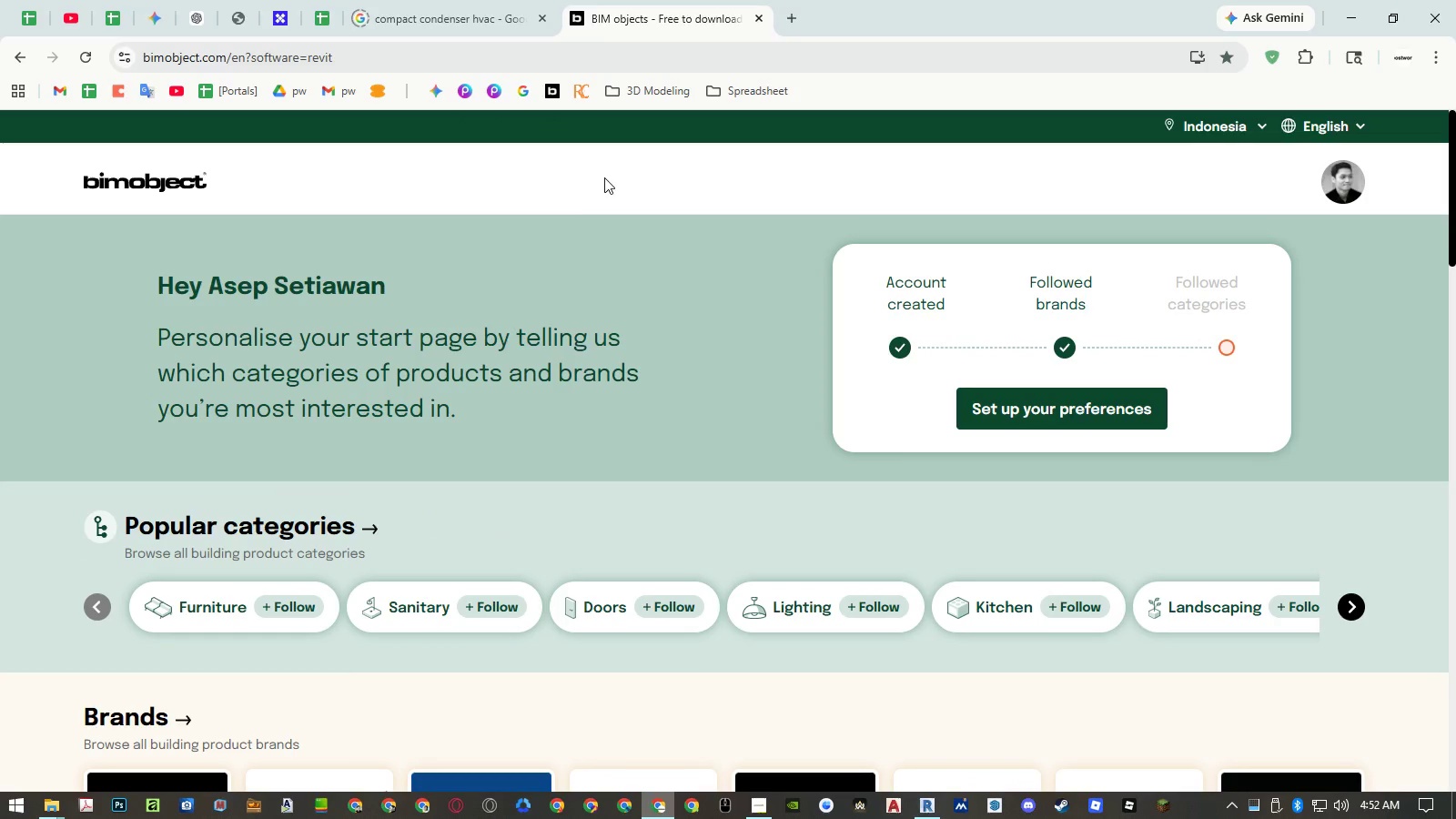 
scroll: coordinate [657, 432], scroll_direction: up, amount: 2.0
 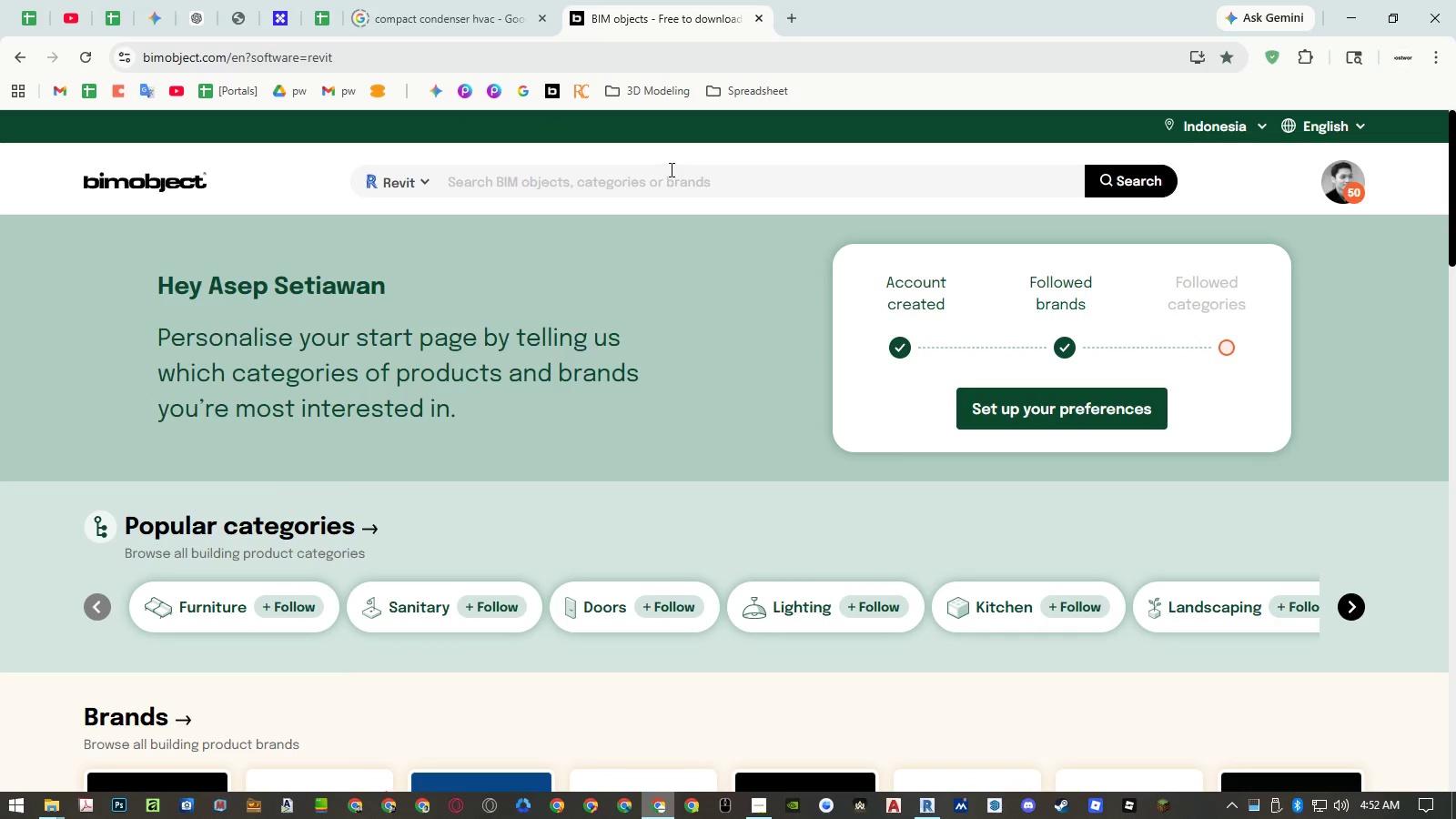 
left_click([666, 181])
 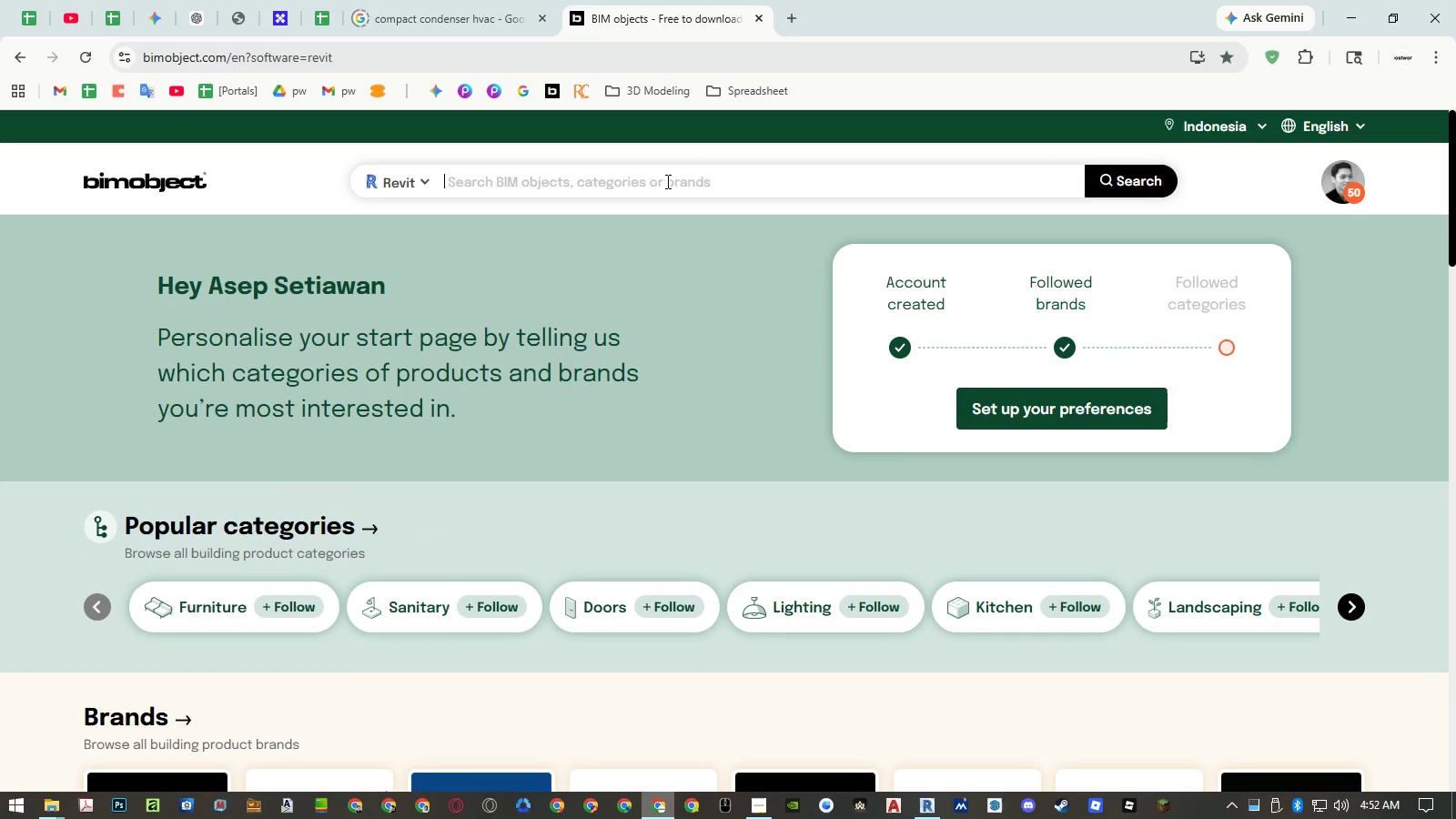 
type(industrial light)
 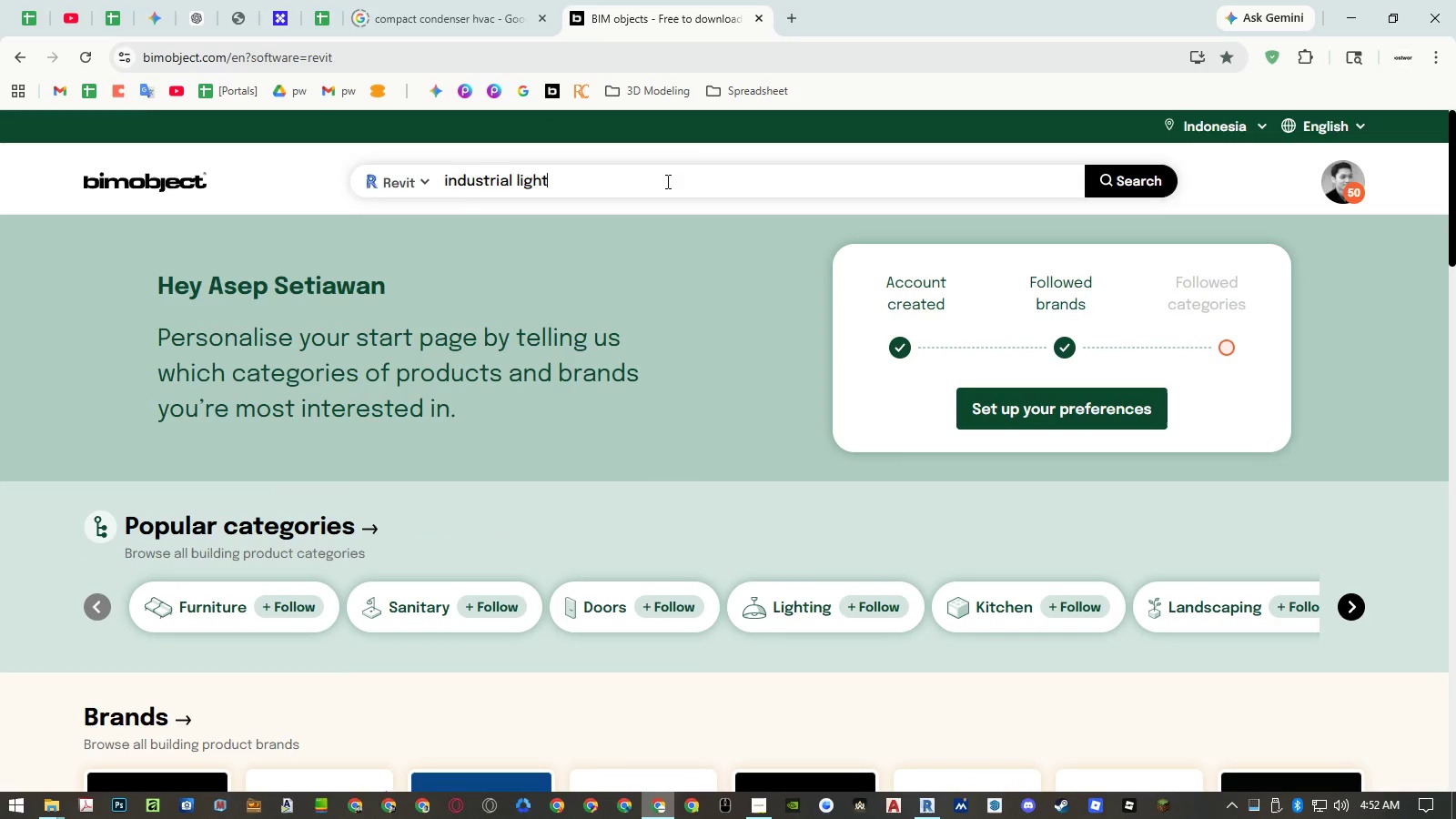 
key(Enter)
 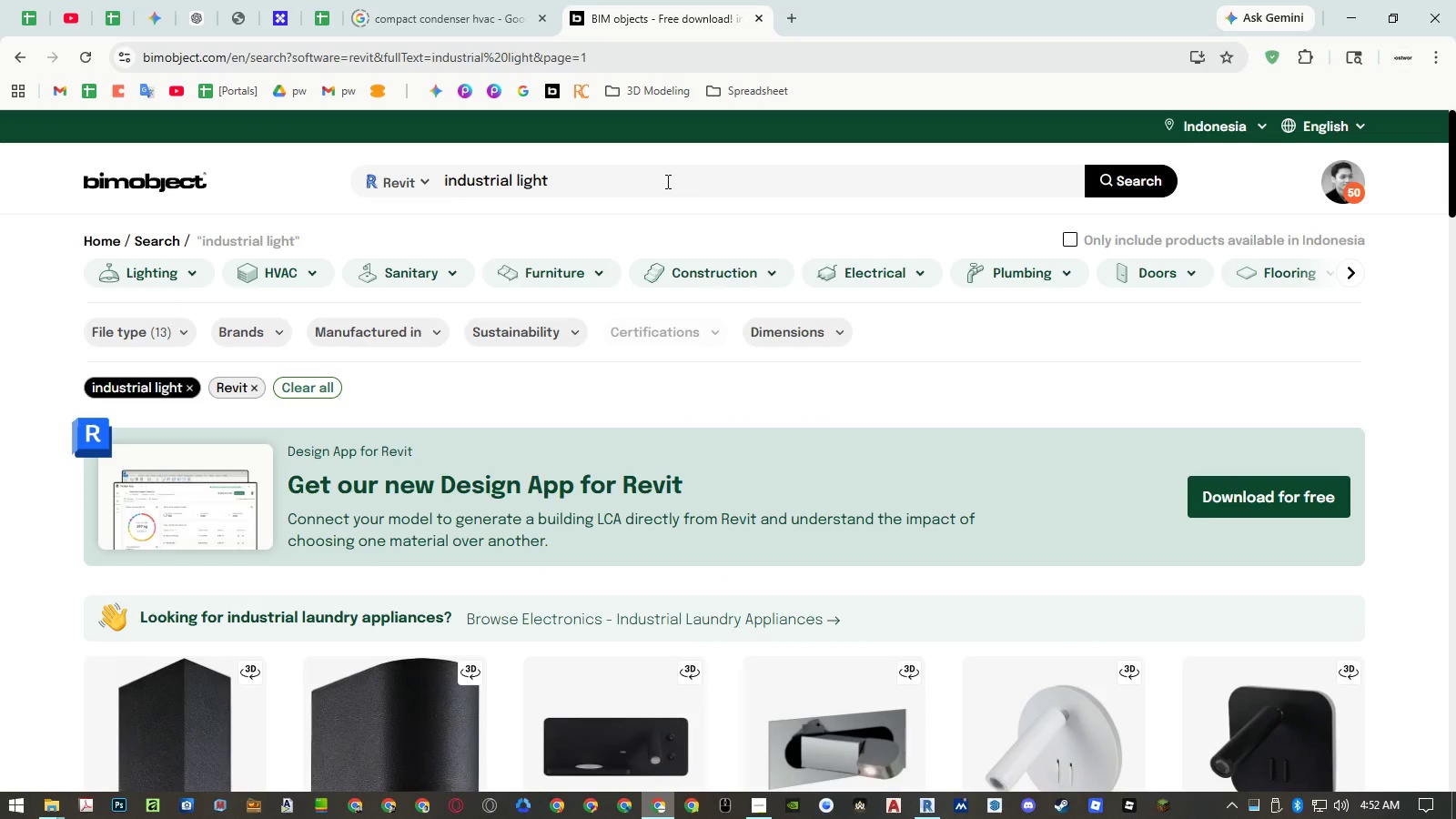 
scroll: coordinate [915, 495], scroll_direction: down, amount: 8.0
 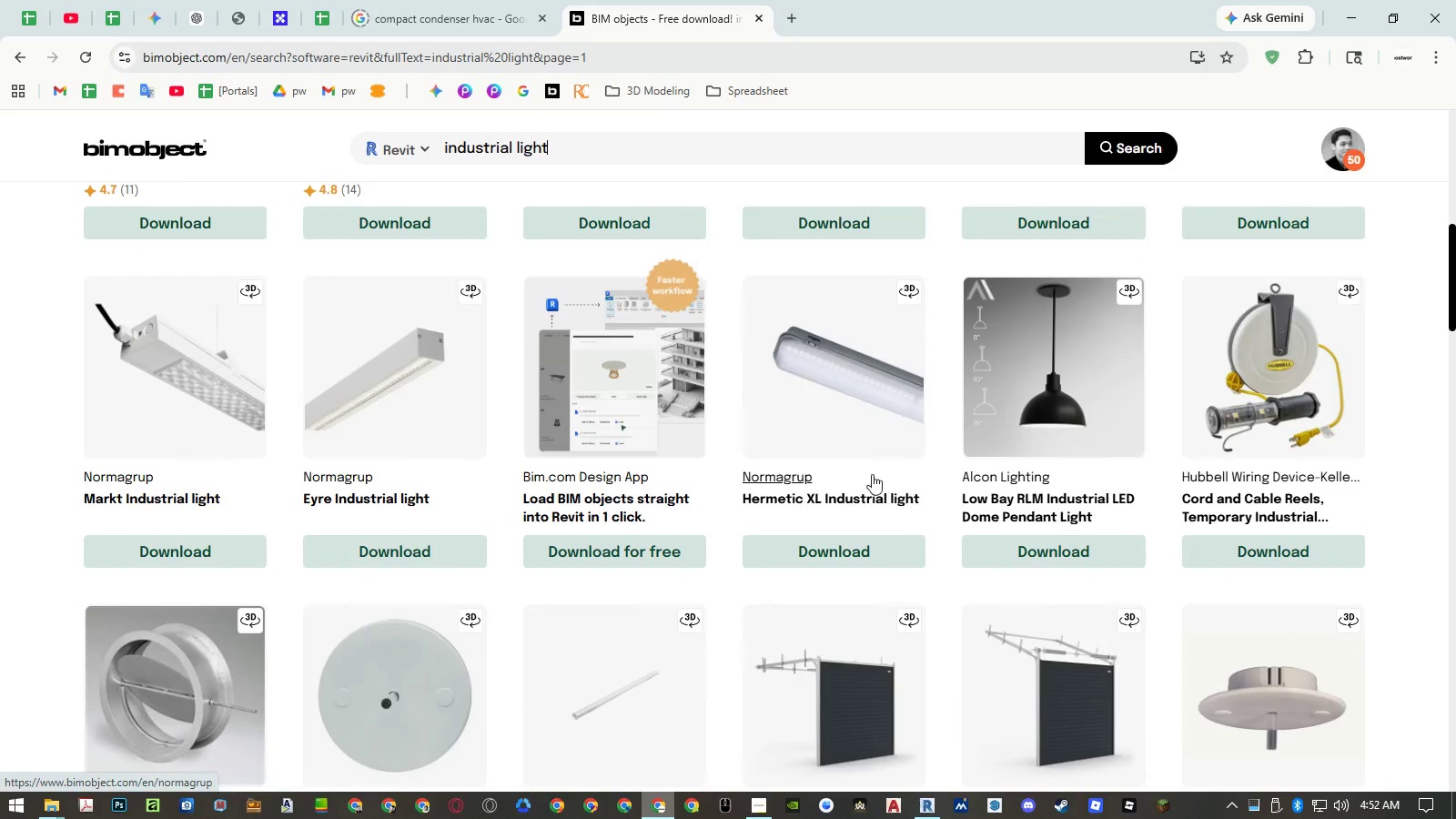 
scroll: coordinate [851, 465], scroll_direction: up, amount: 8.0
 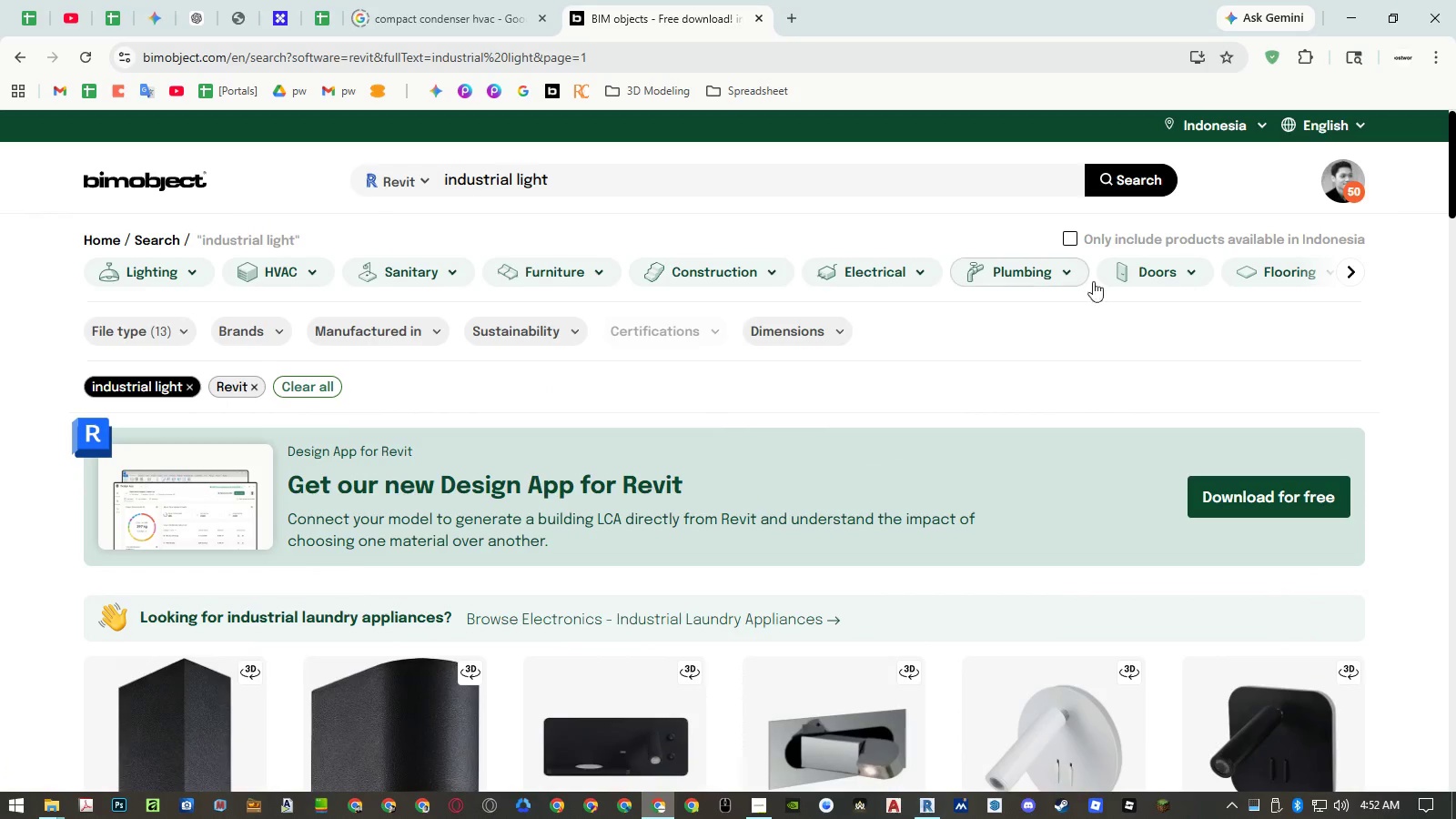 
left_click([1350, 281])
 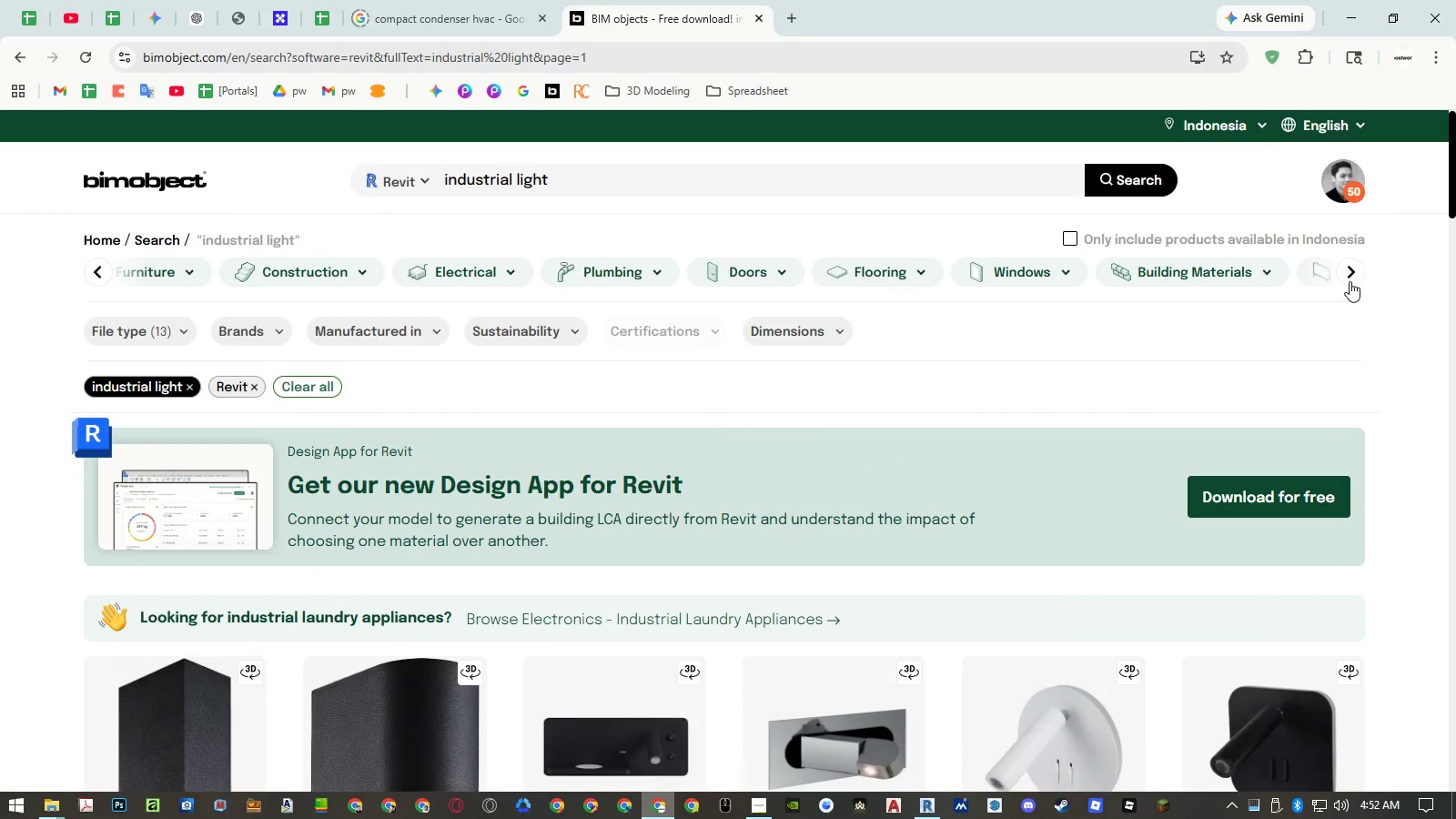 
left_click([1350, 281])
 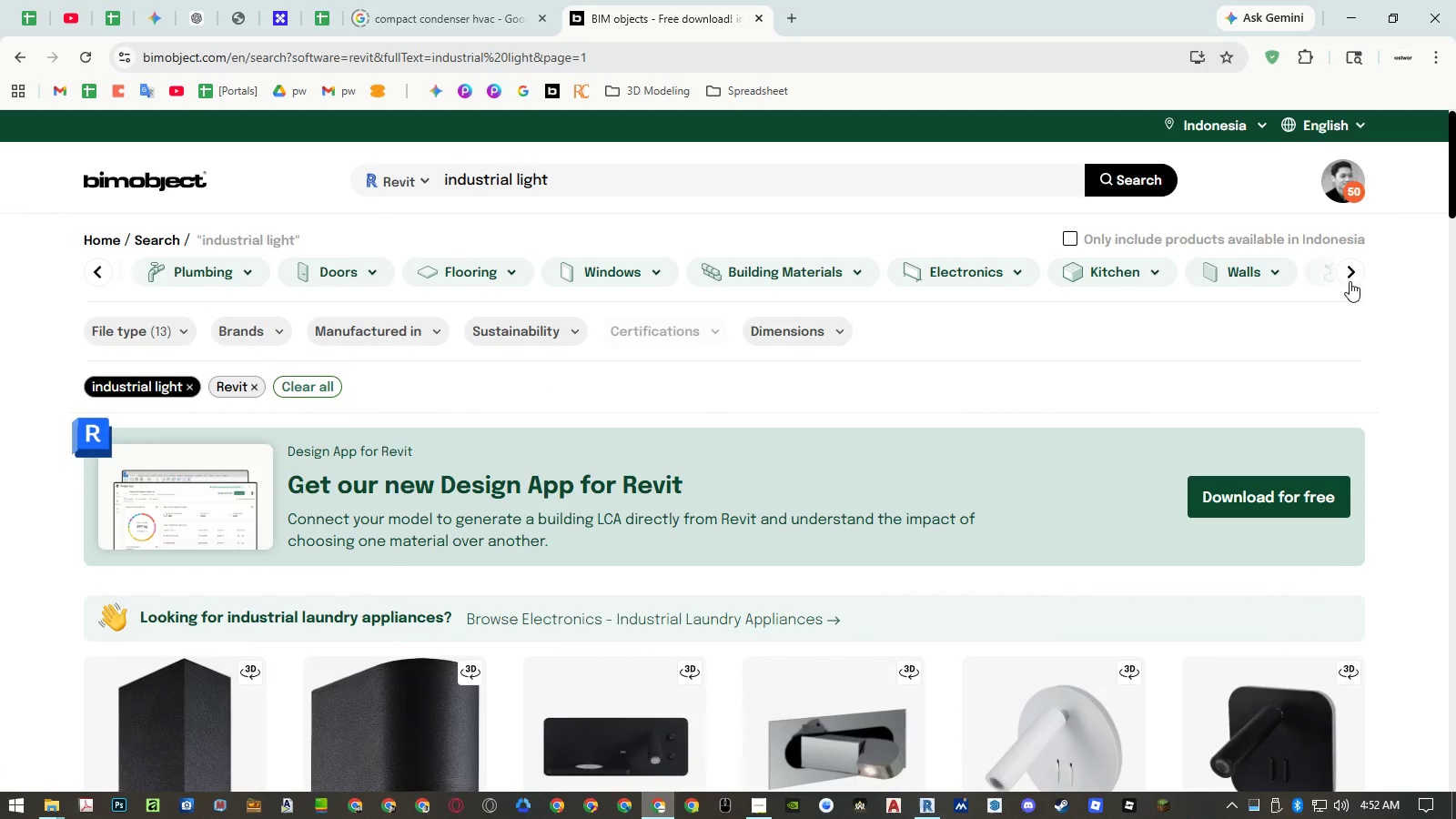 
left_click([1350, 281])
 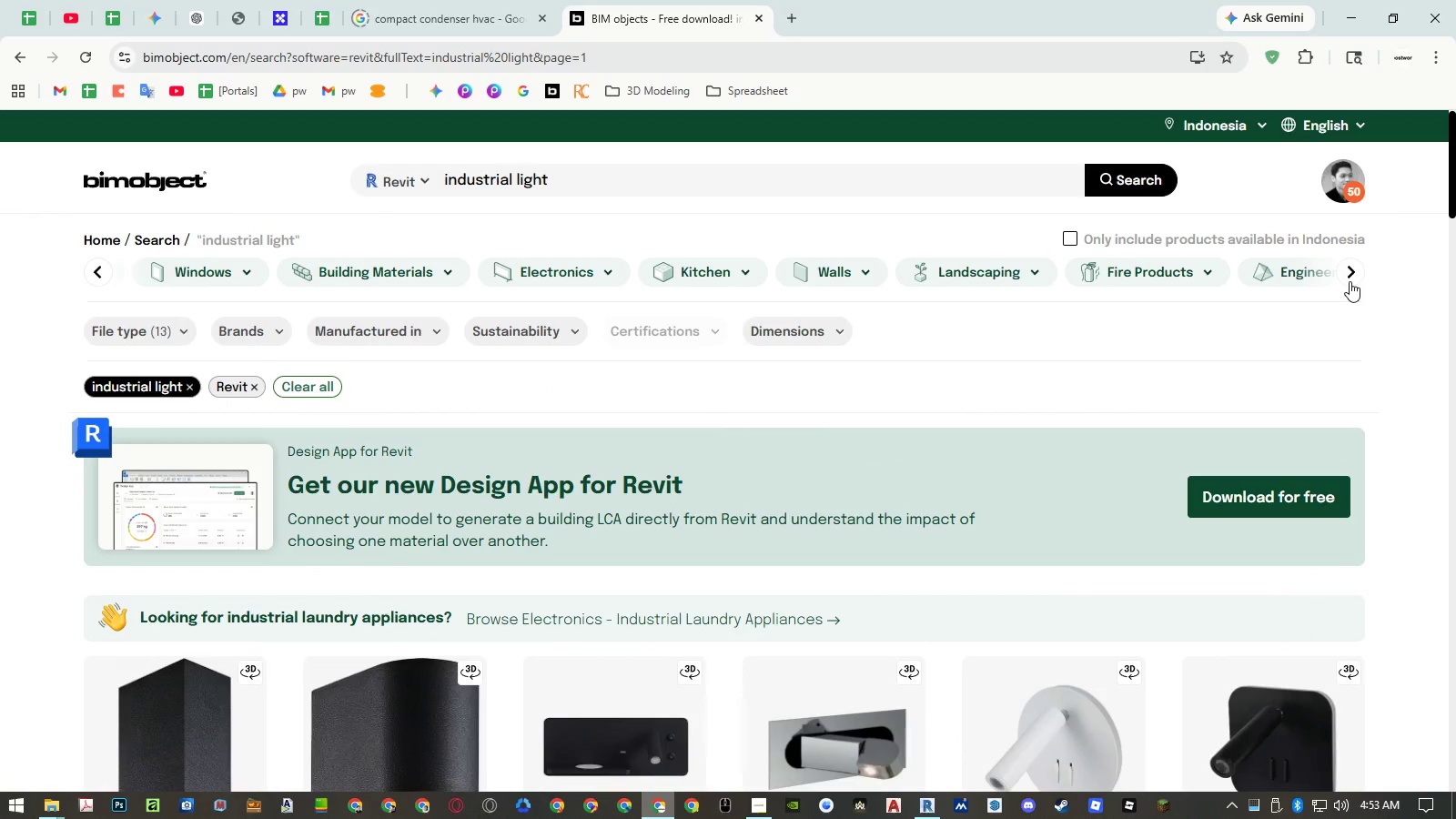 
left_click([1350, 281])
 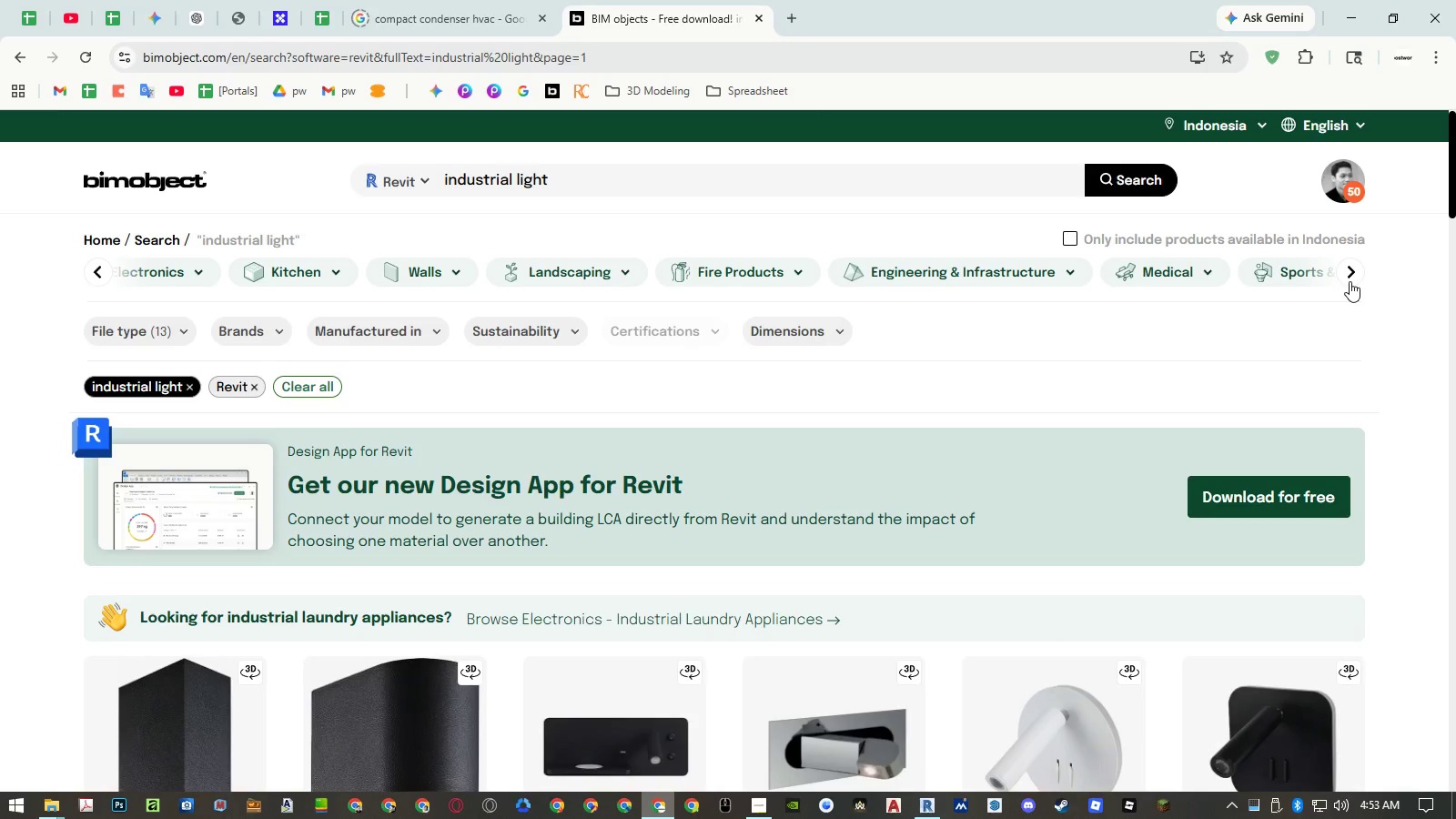 
left_click([1350, 281])
 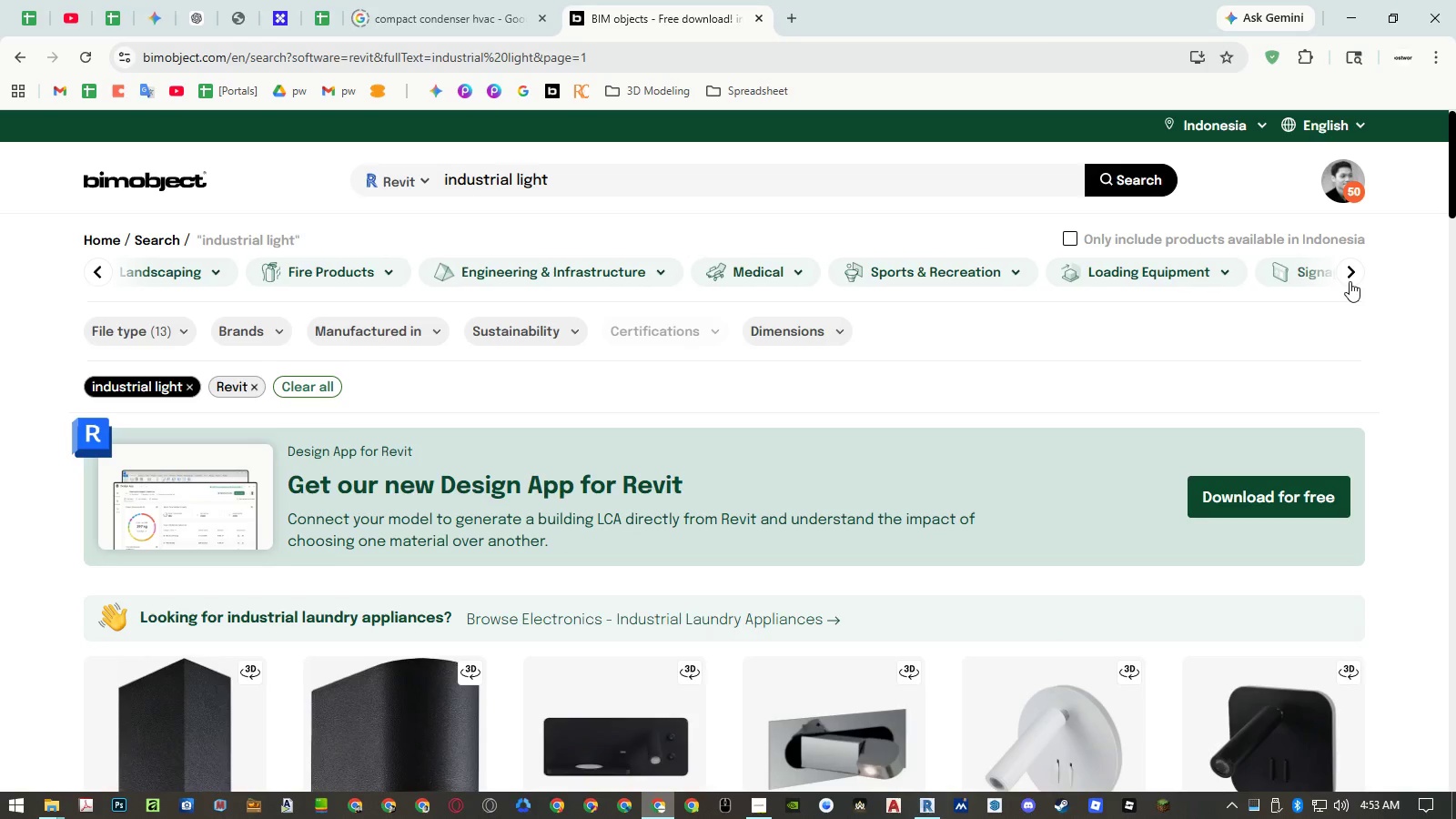 
left_click([1350, 281])
 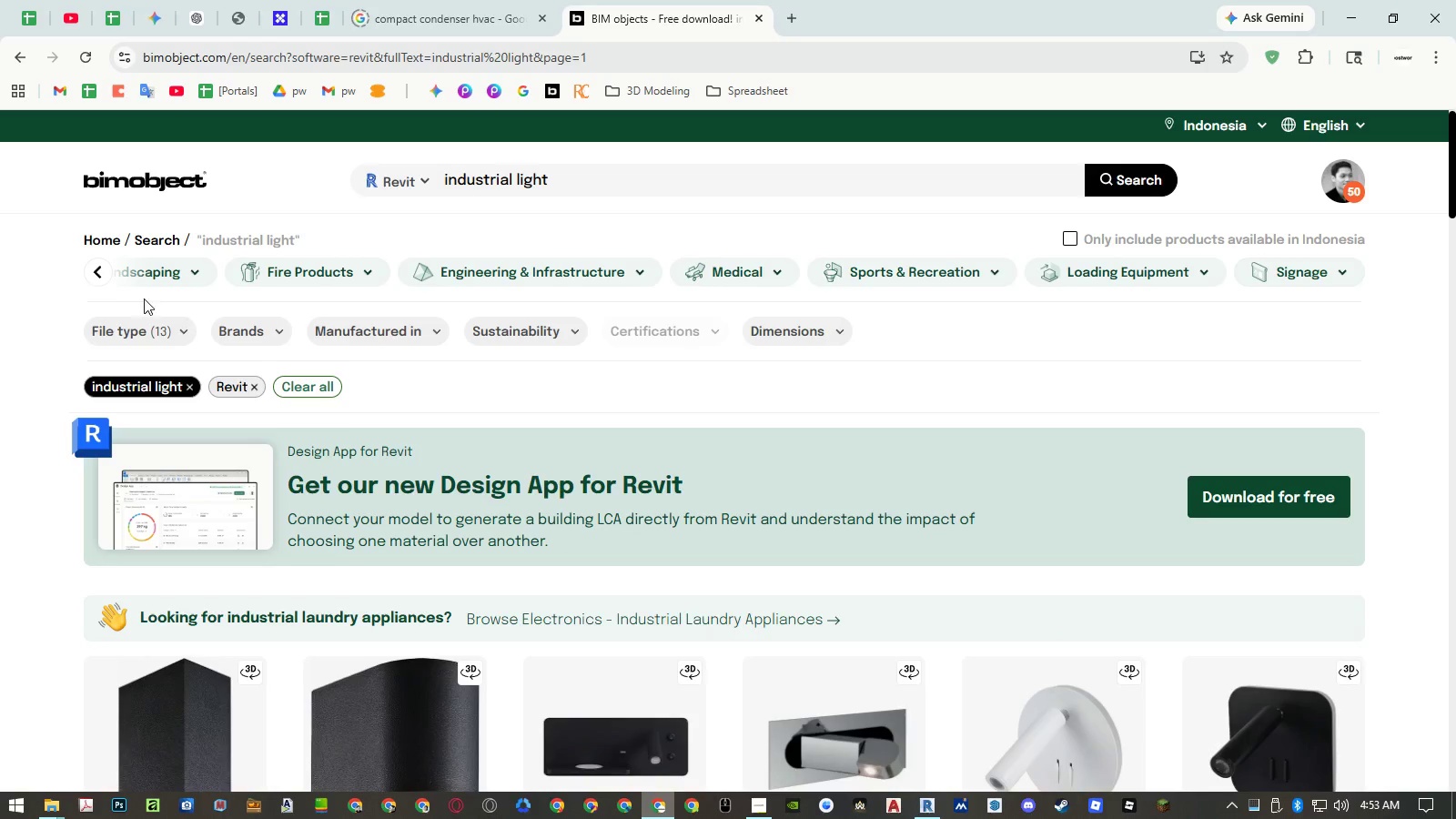 
double_click([97, 273])
 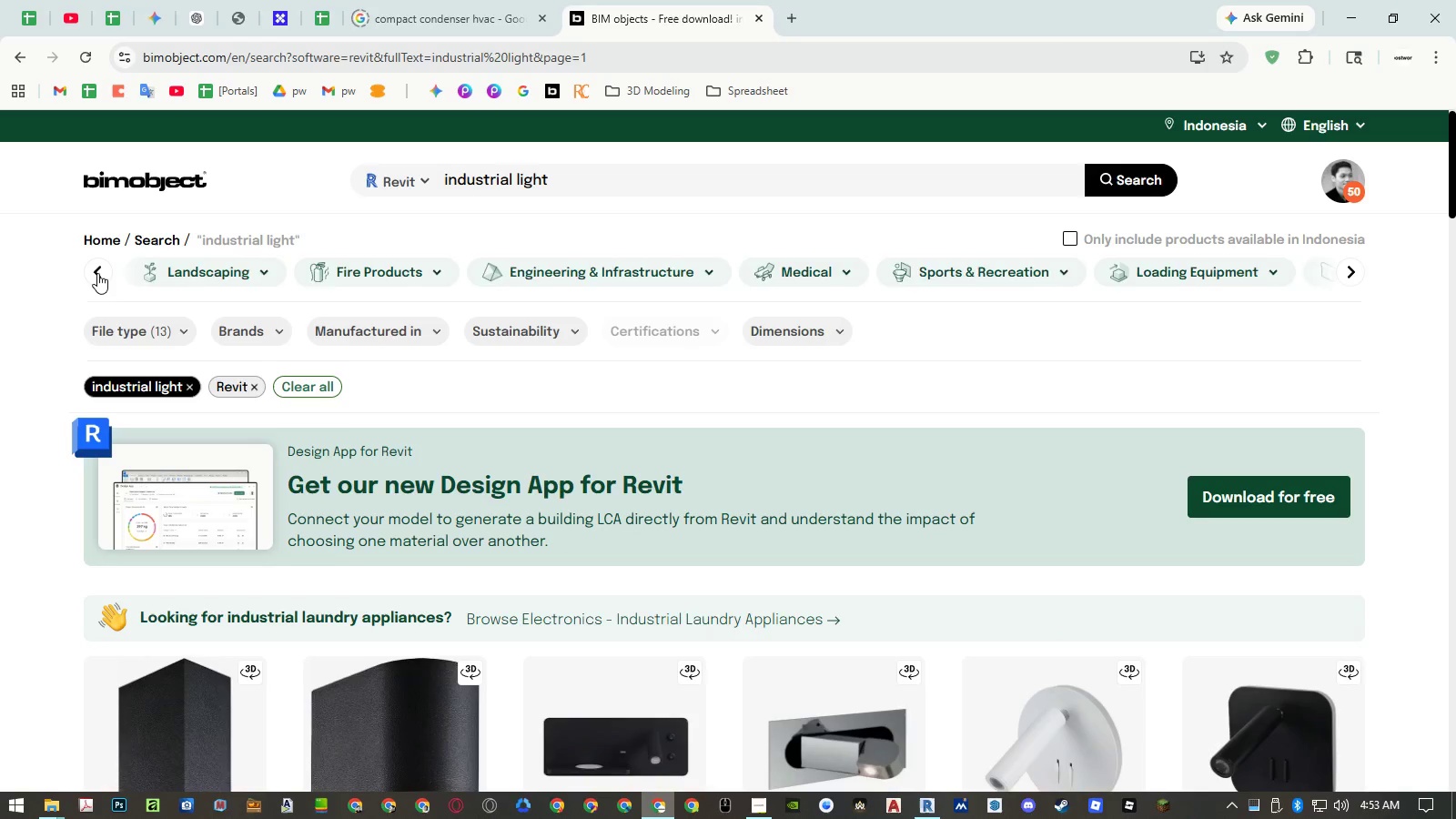 
triple_click([97, 273])
 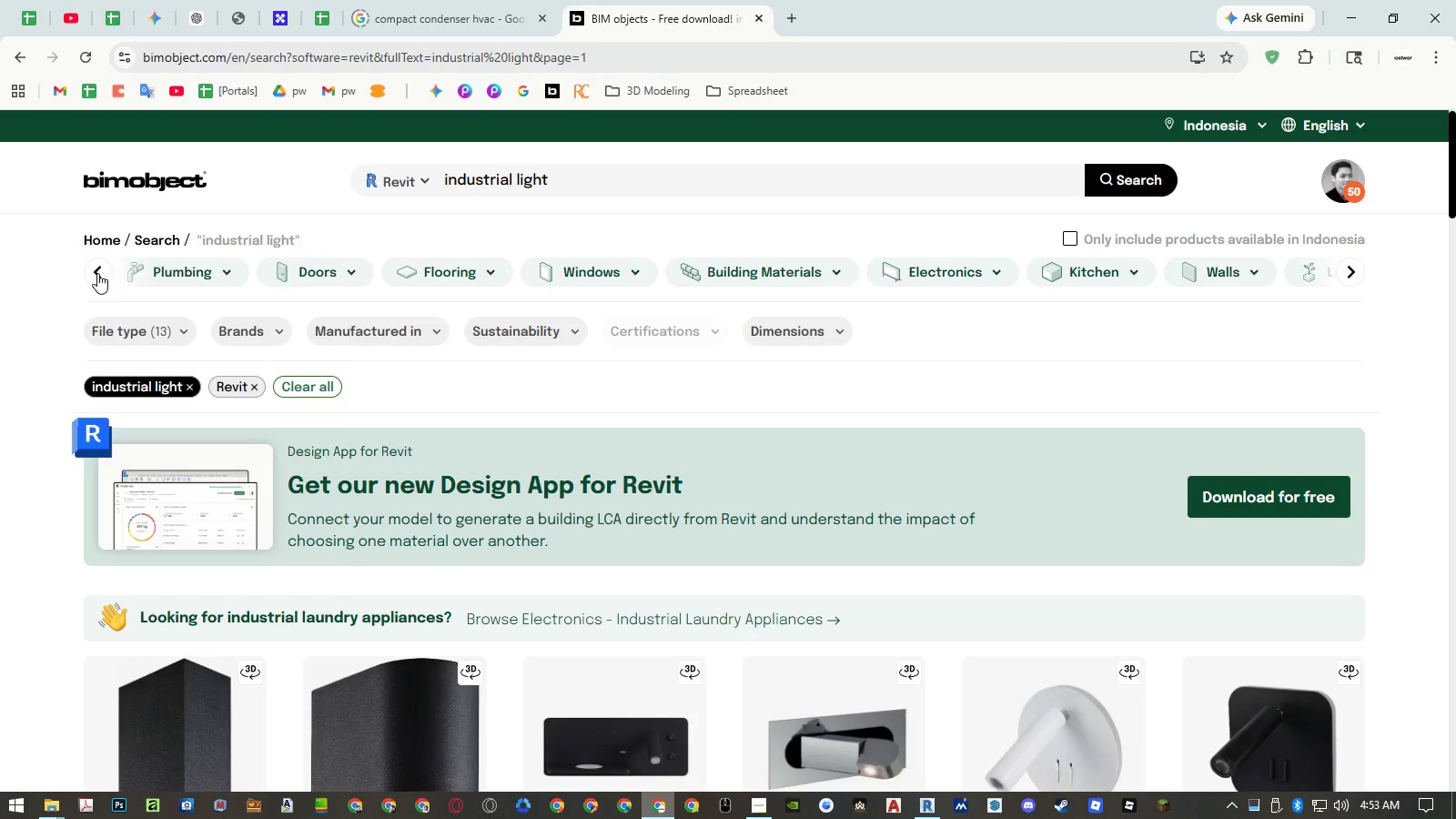 
double_click([97, 273])
 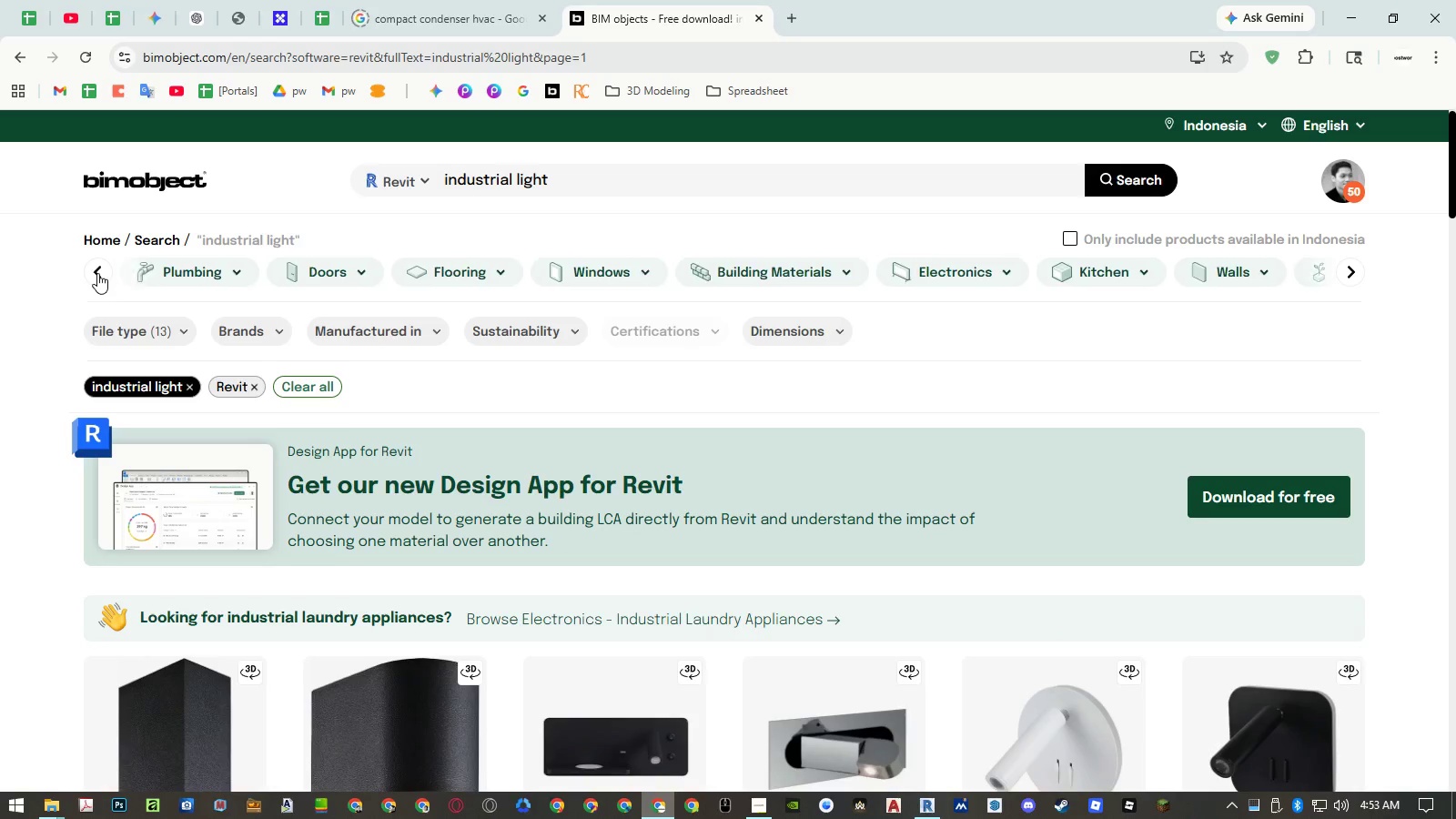 
triple_click([97, 273])
 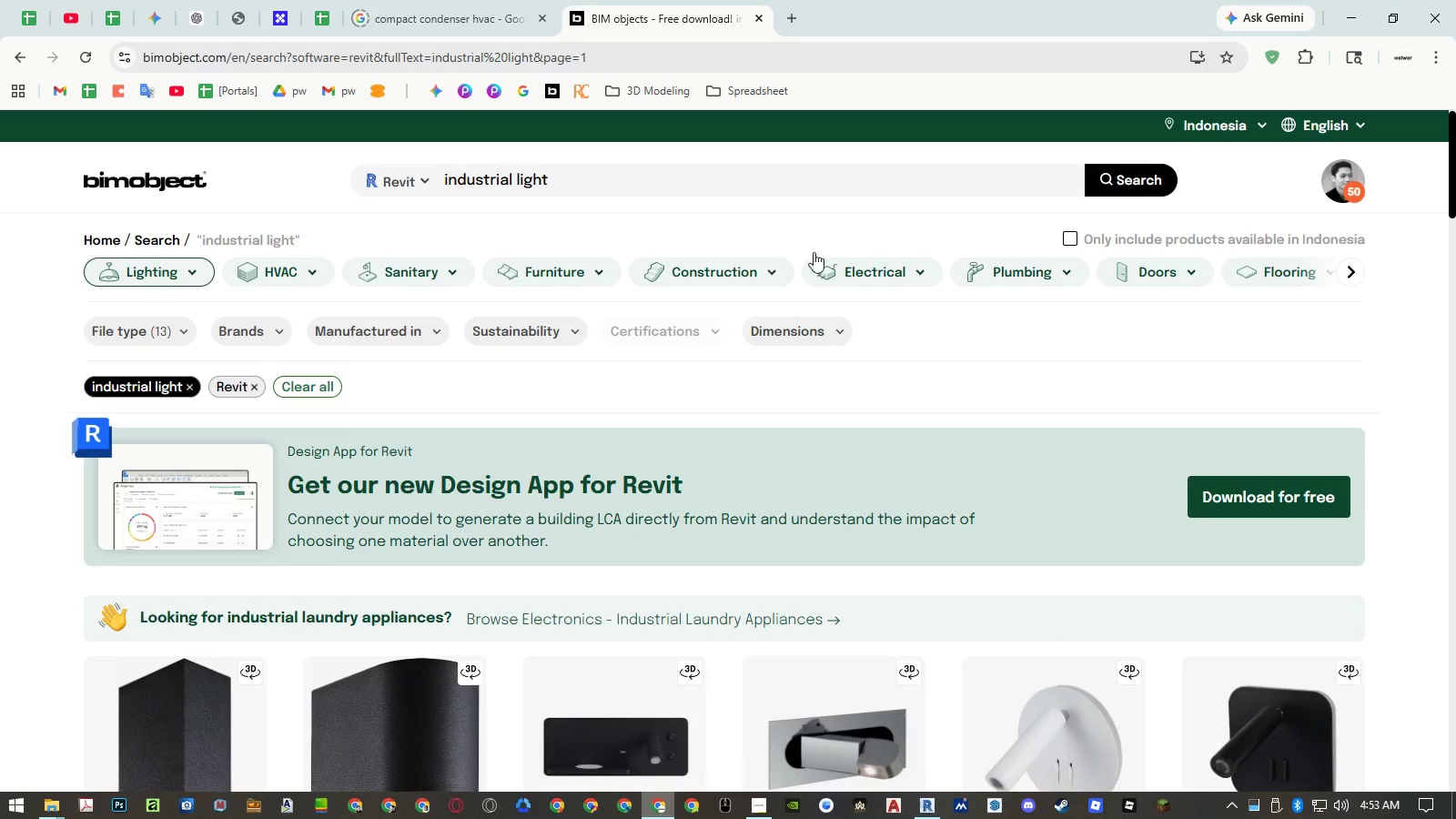 
left_click([880, 269])
 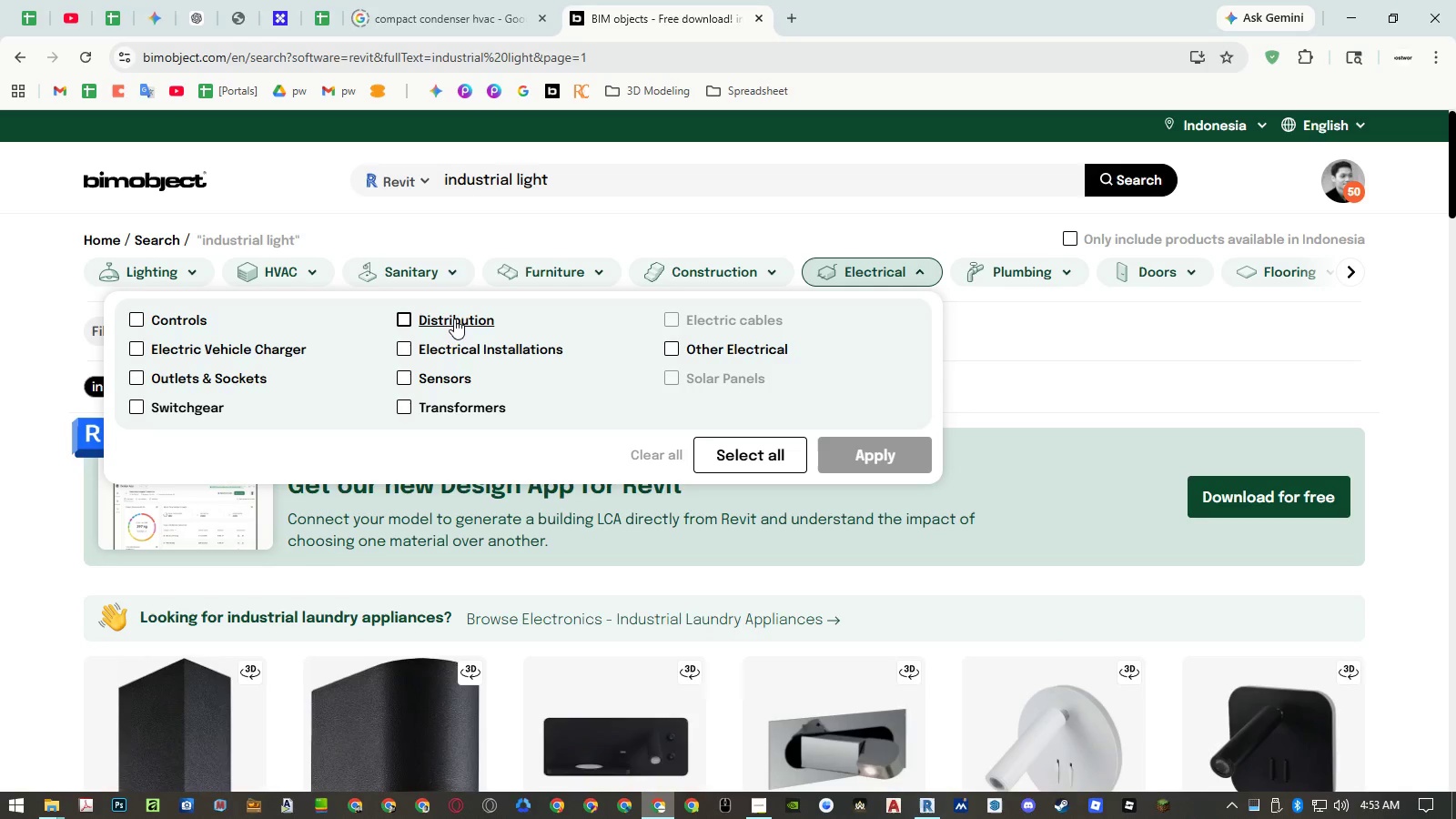 
wait(10.42)
 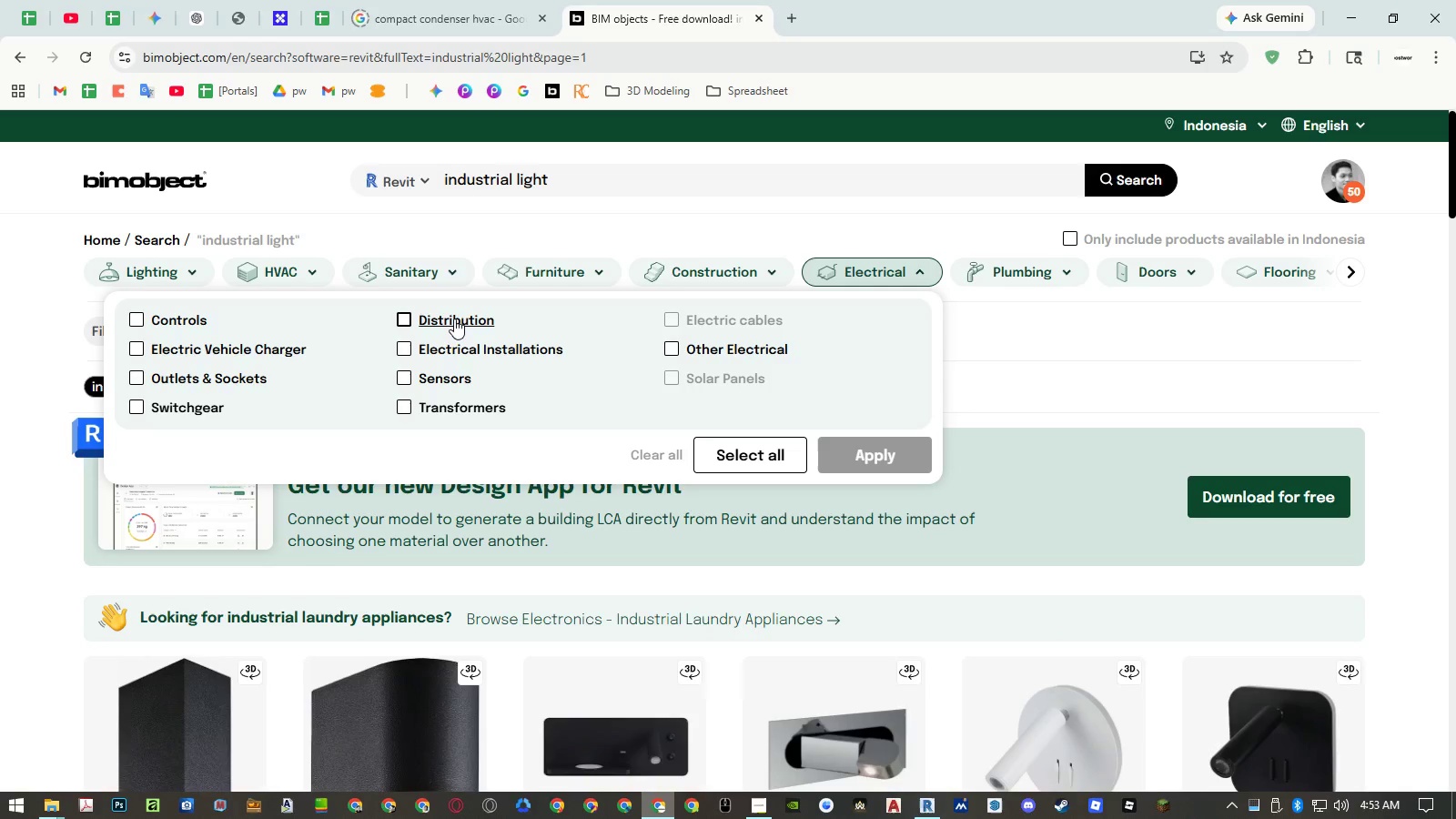 
left_click([170, 268])
 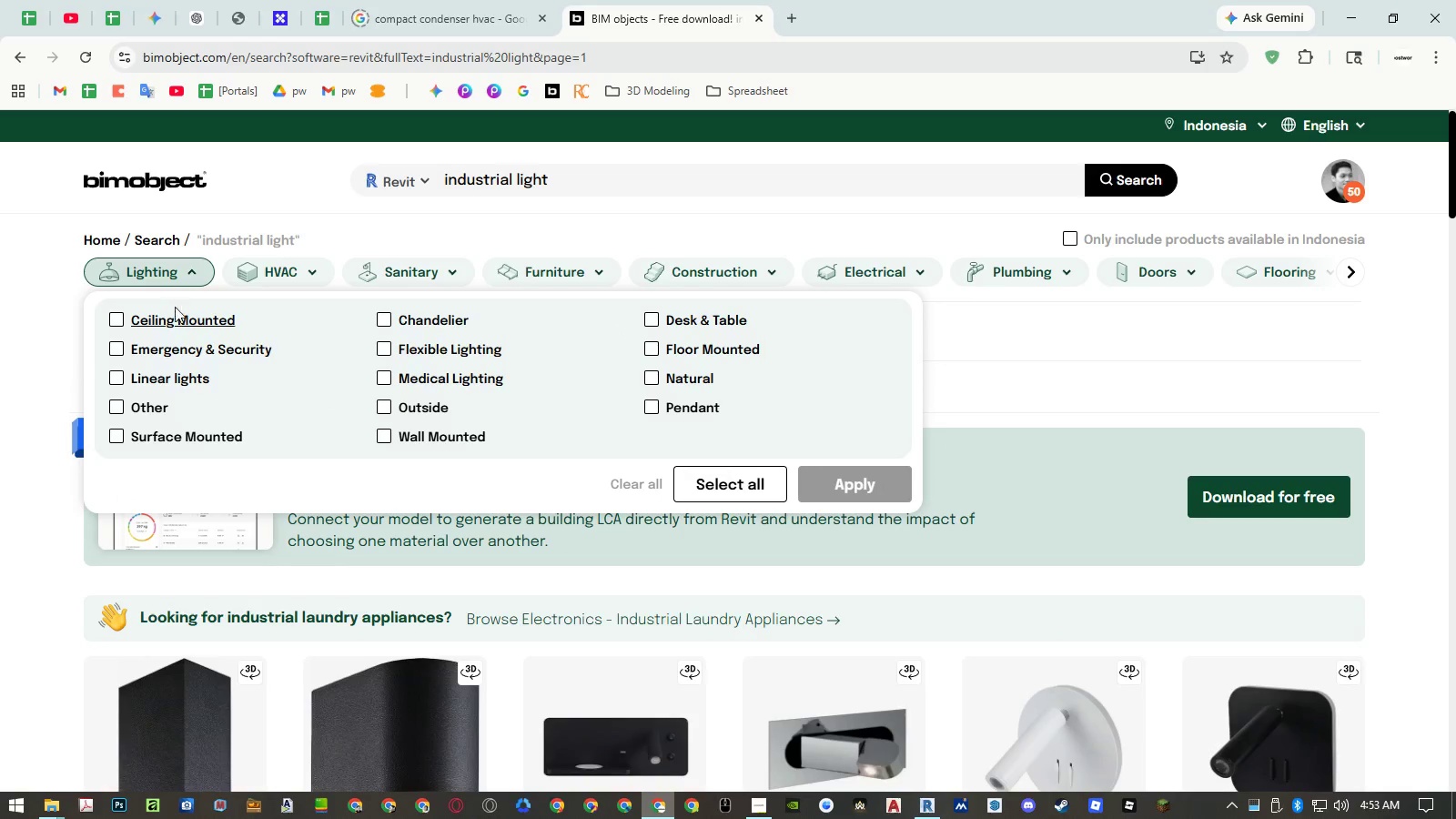 
left_click([178, 318])
 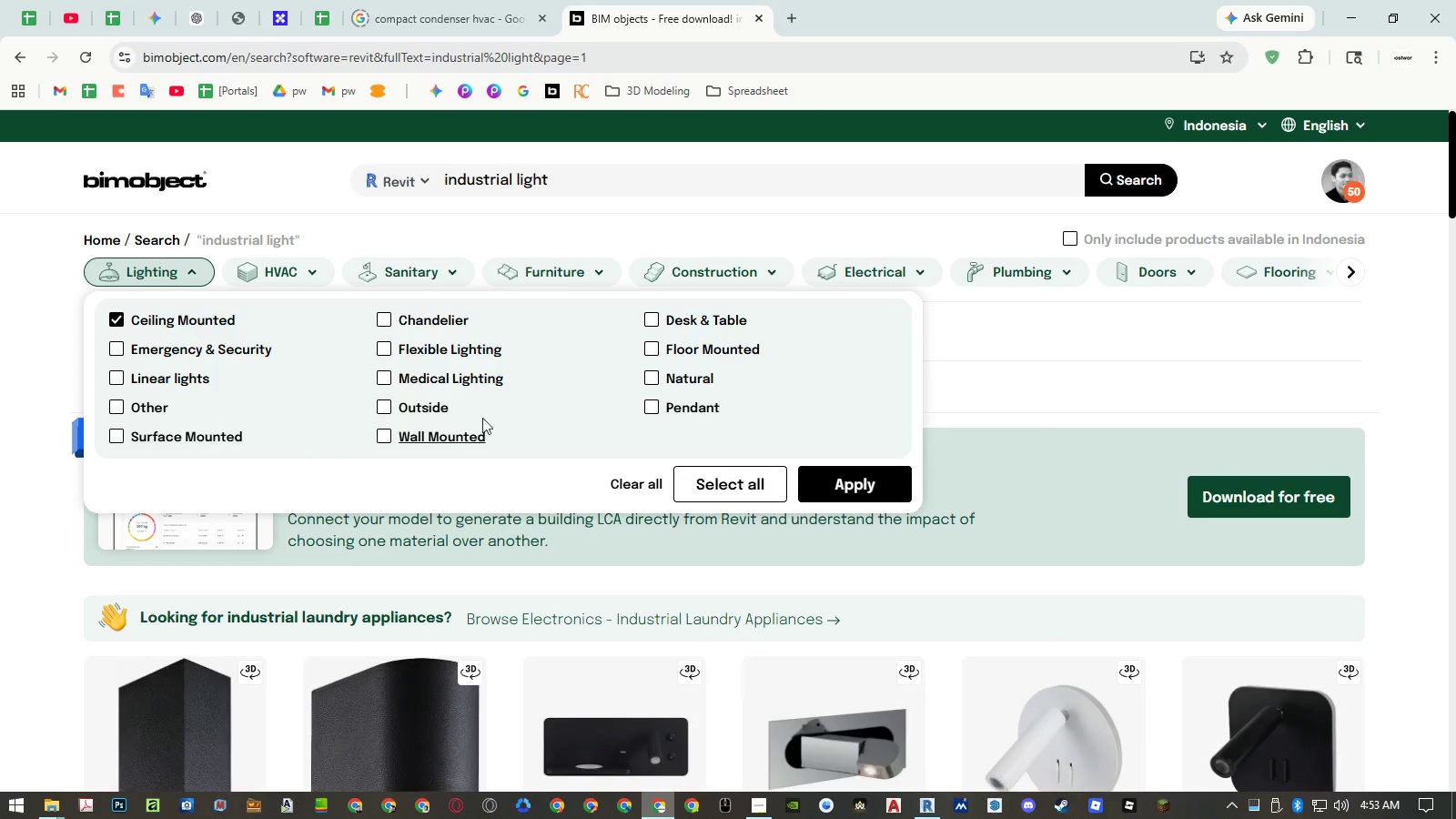 
left_click([853, 481])
 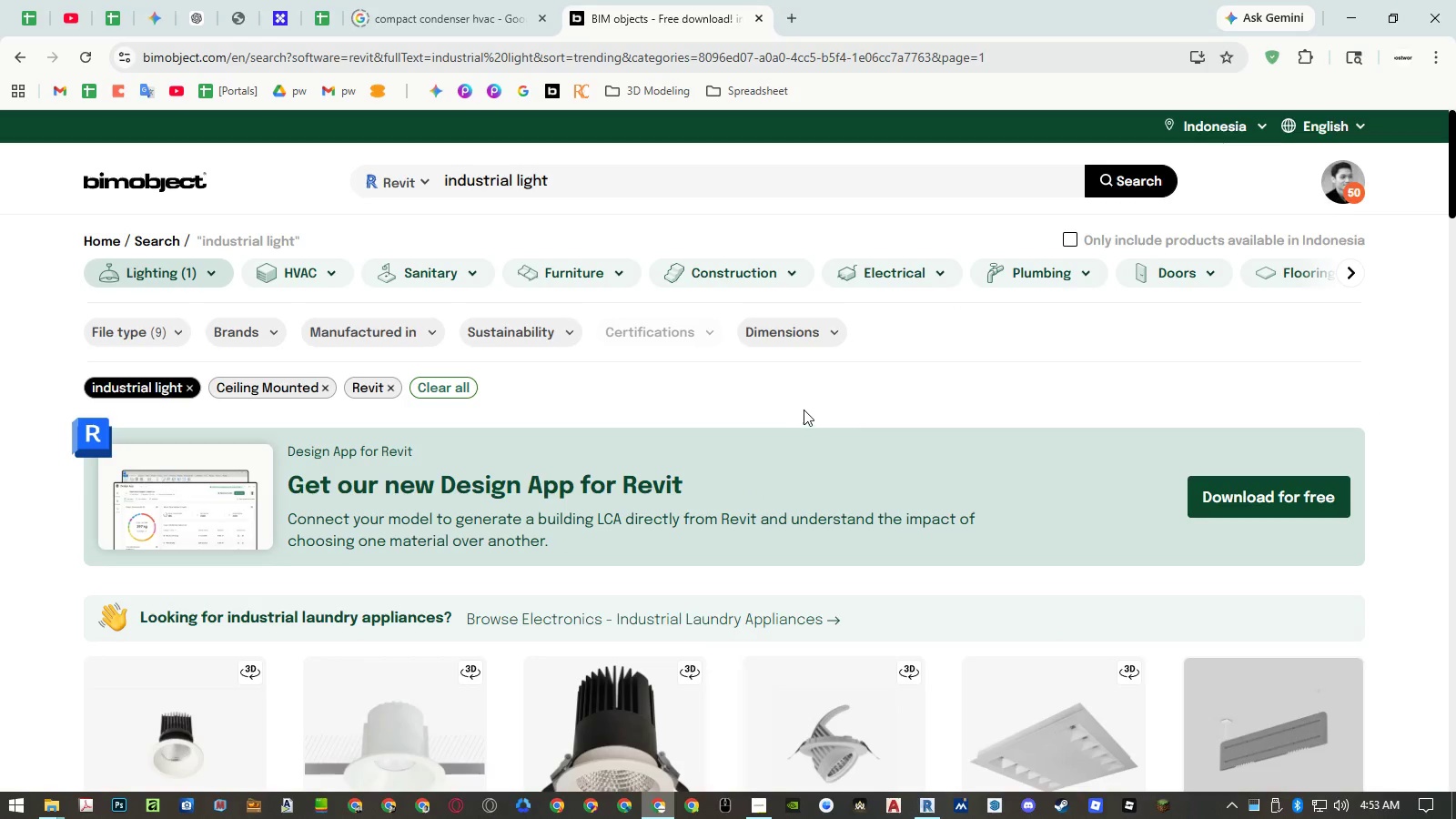 
scroll: coordinate [679, 333], scroll_direction: down, amount: 12.0
 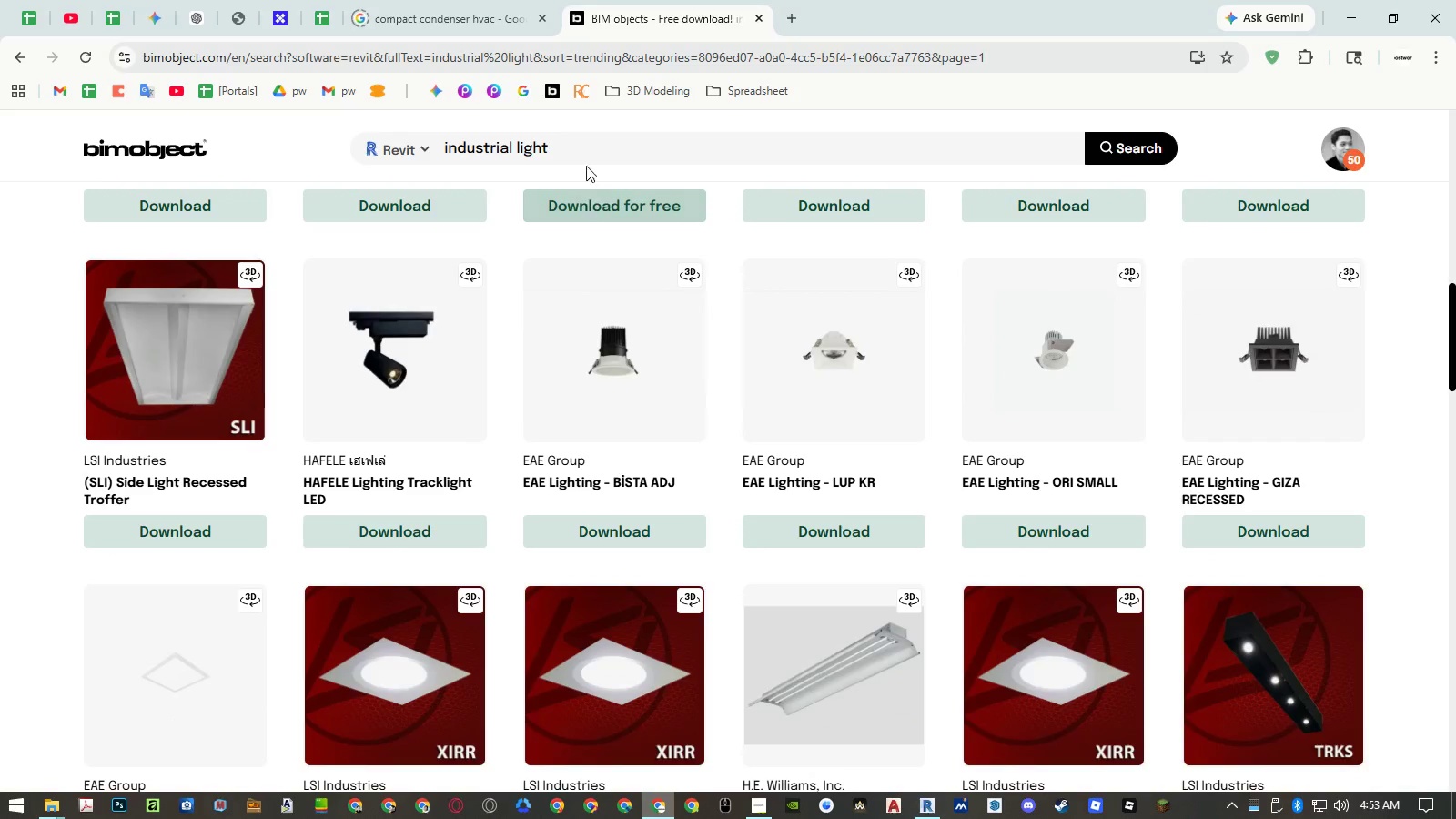 
double_click([586, 154])
 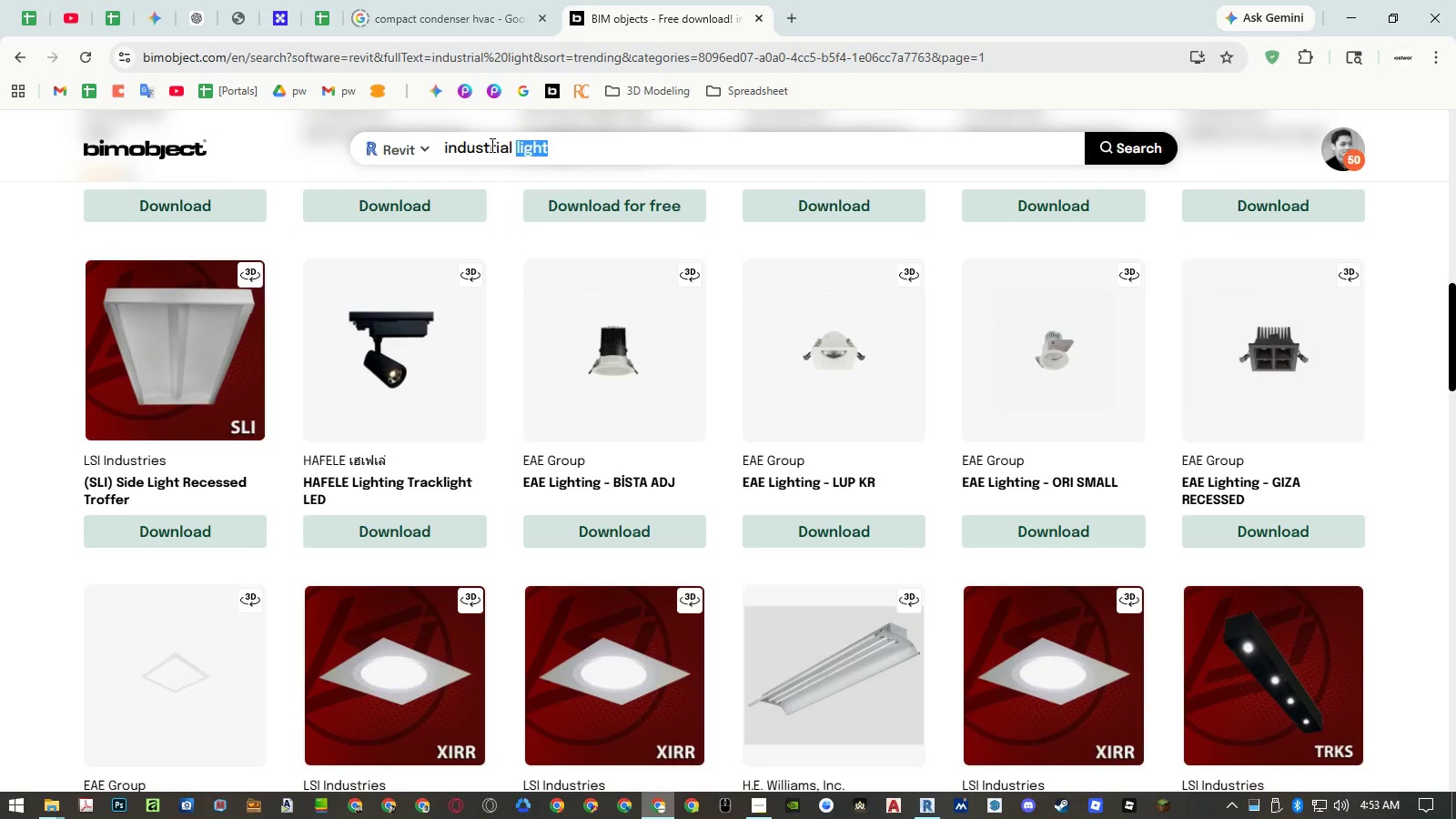 
left_click_drag(start_coordinate=[490, 147], to_coordinate=[669, 152])
 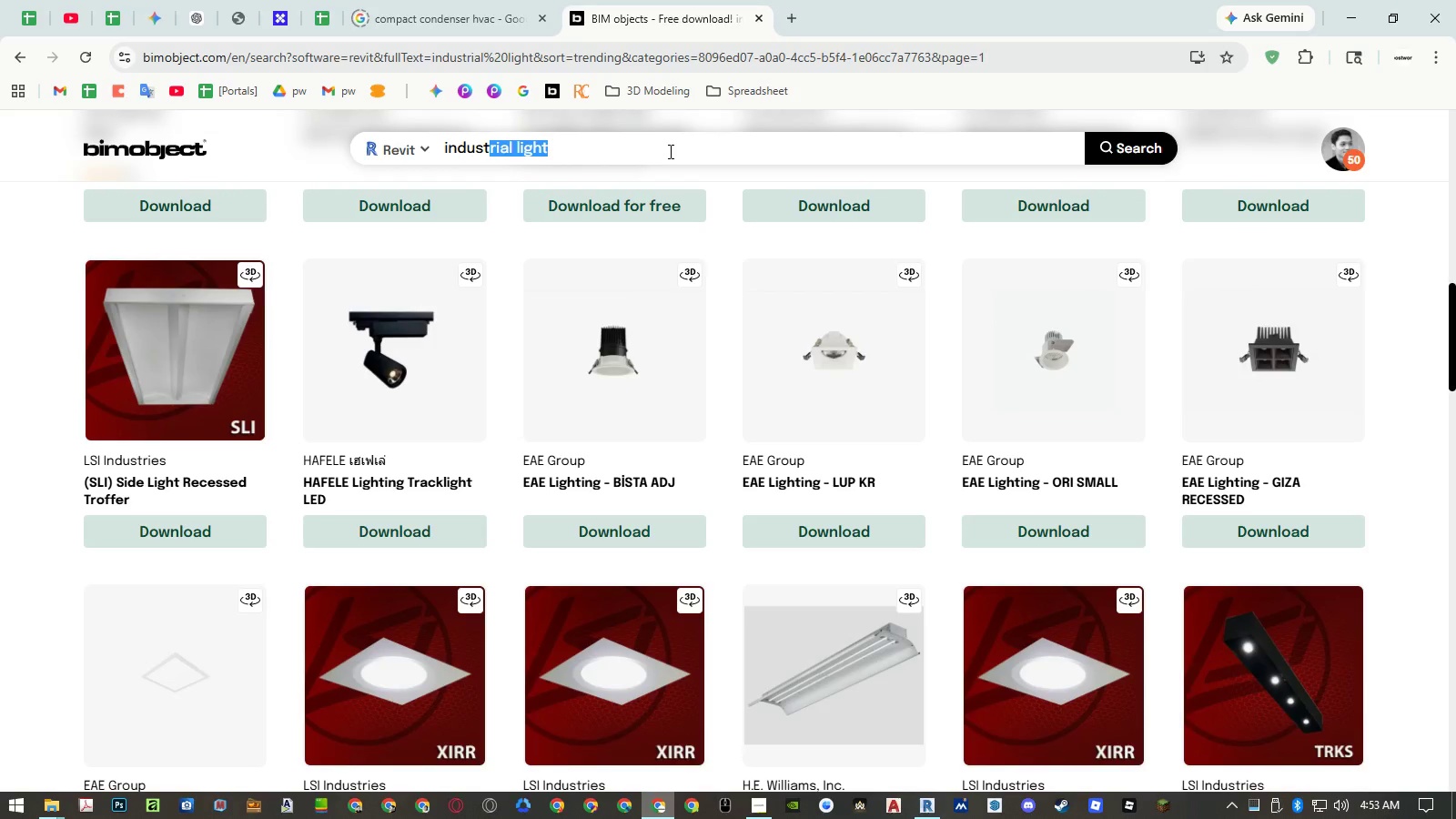 
key(R)
 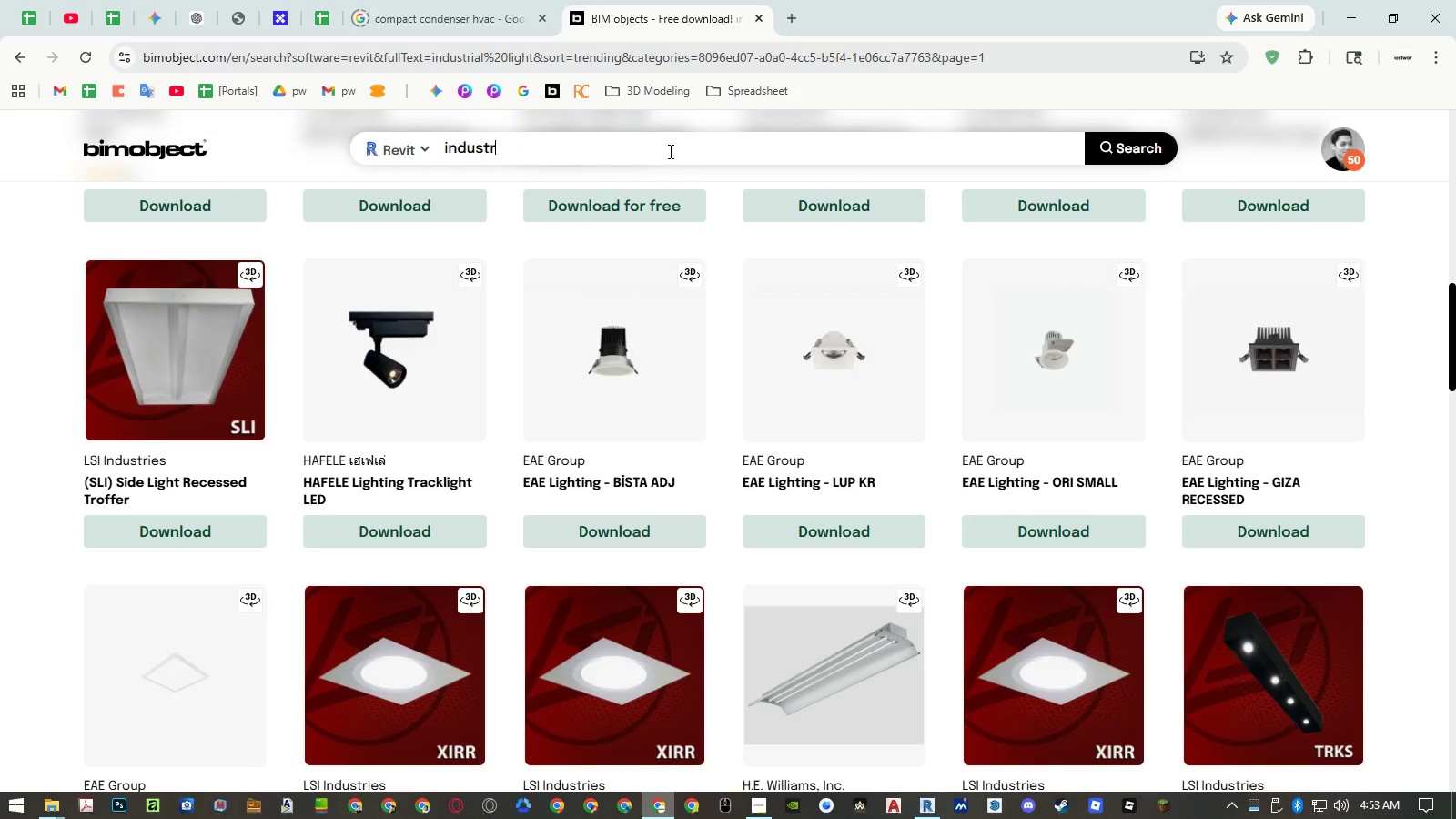 
key(Enter)
 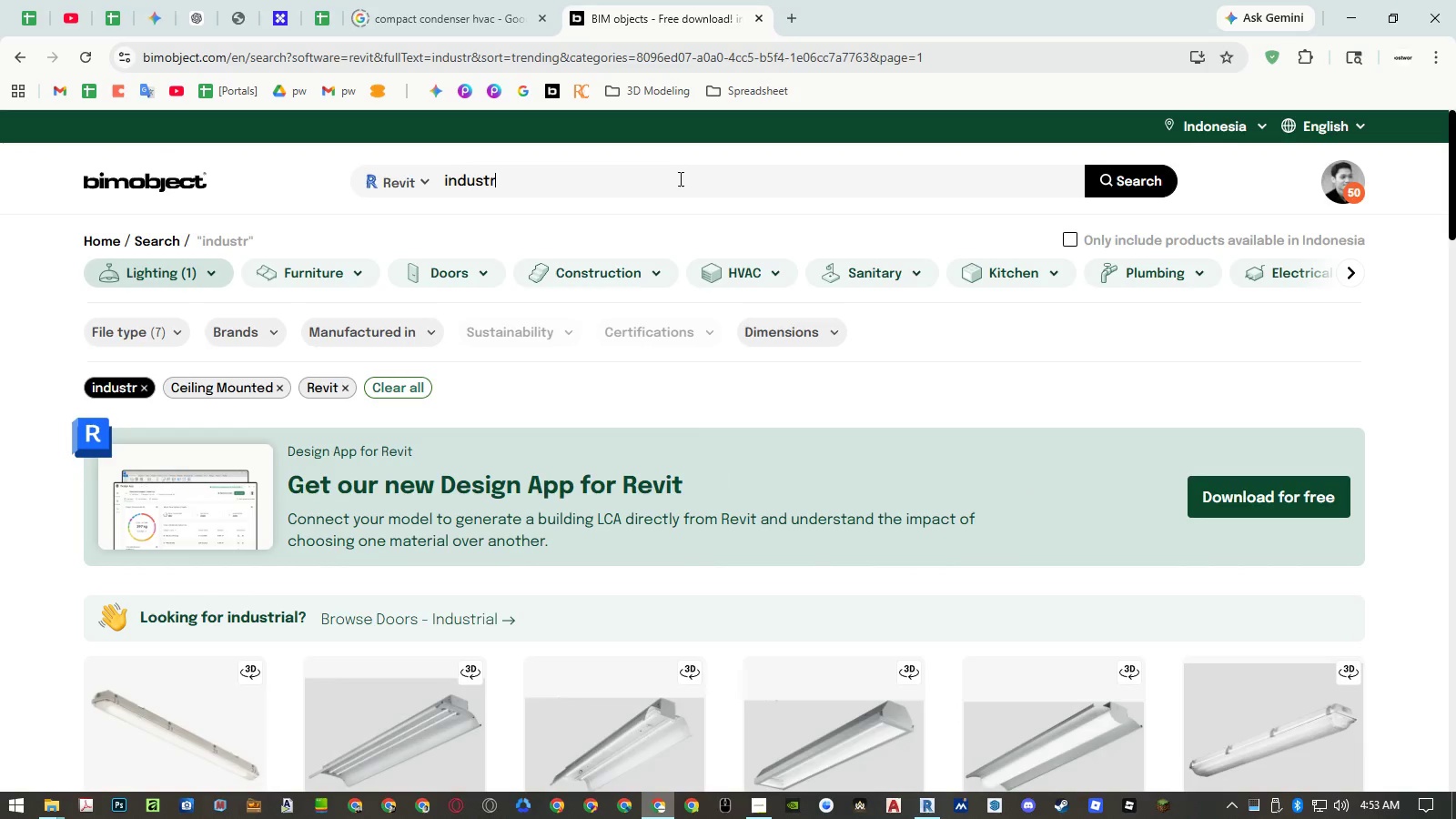 
scroll: coordinate [721, 250], scroll_direction: down, amount: 15.0
 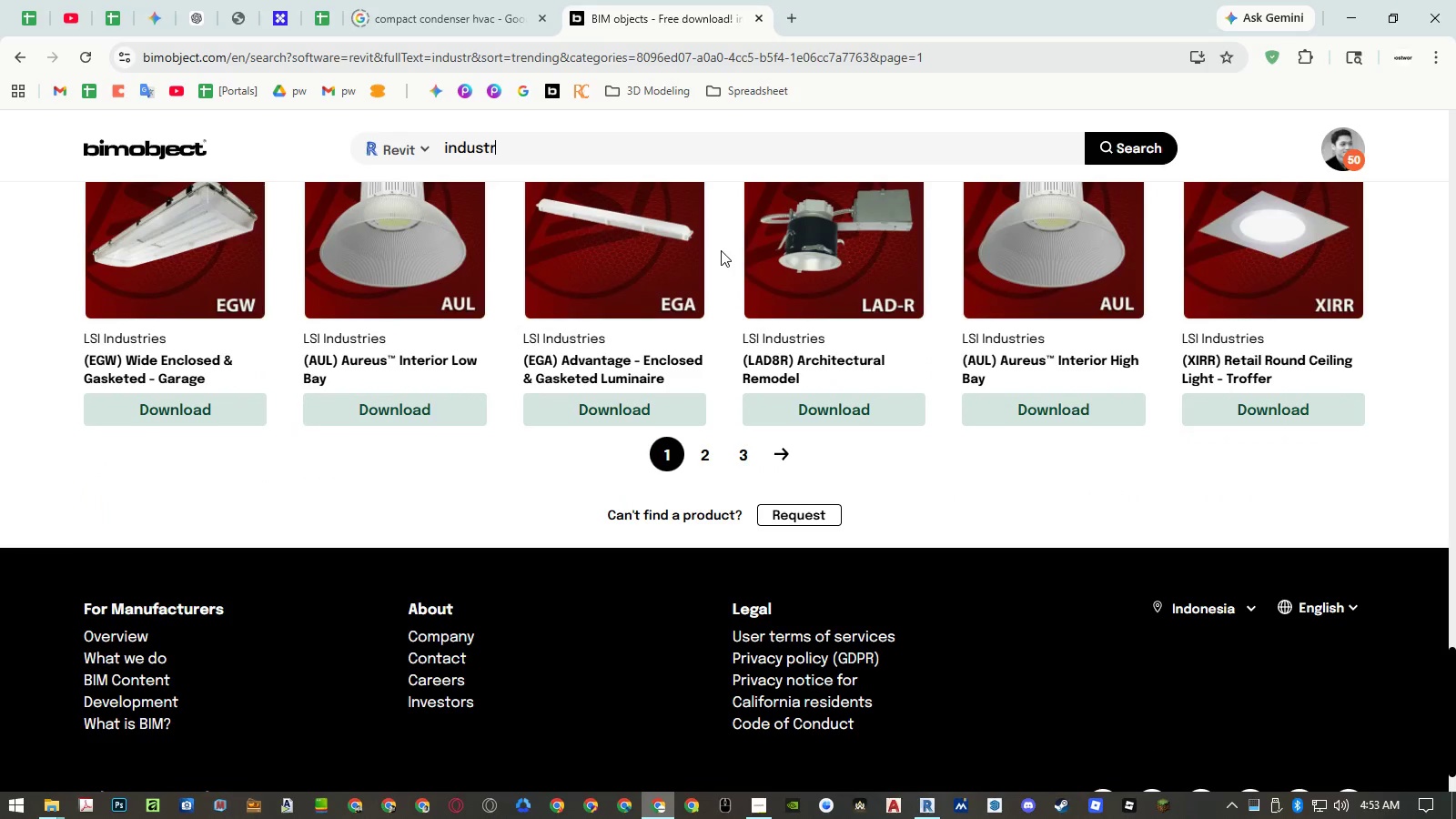 
left_click([709, 452])
 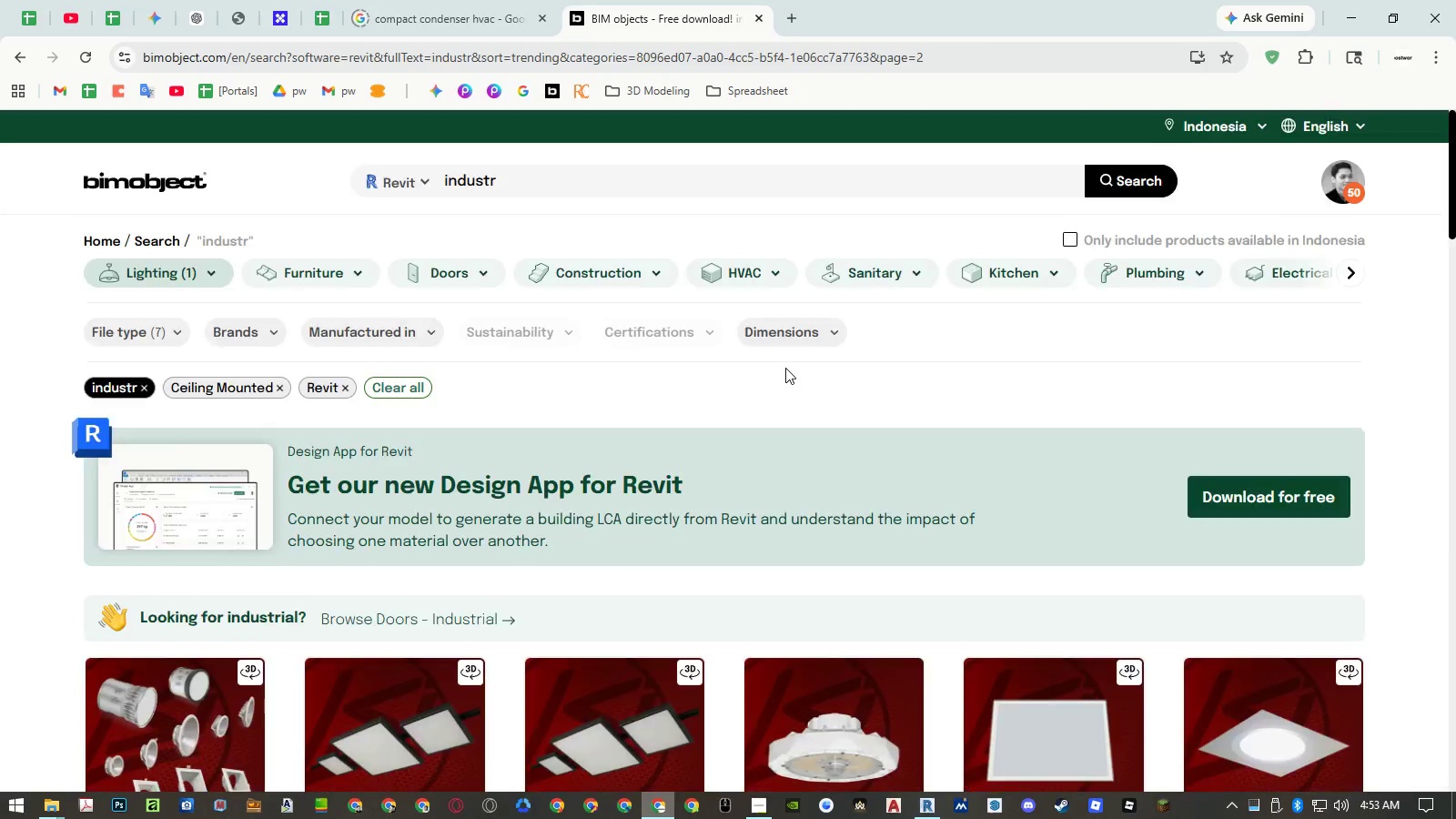 
scroll: coordinate [1033, 426], scroll_direction: down, amount: 19.0
 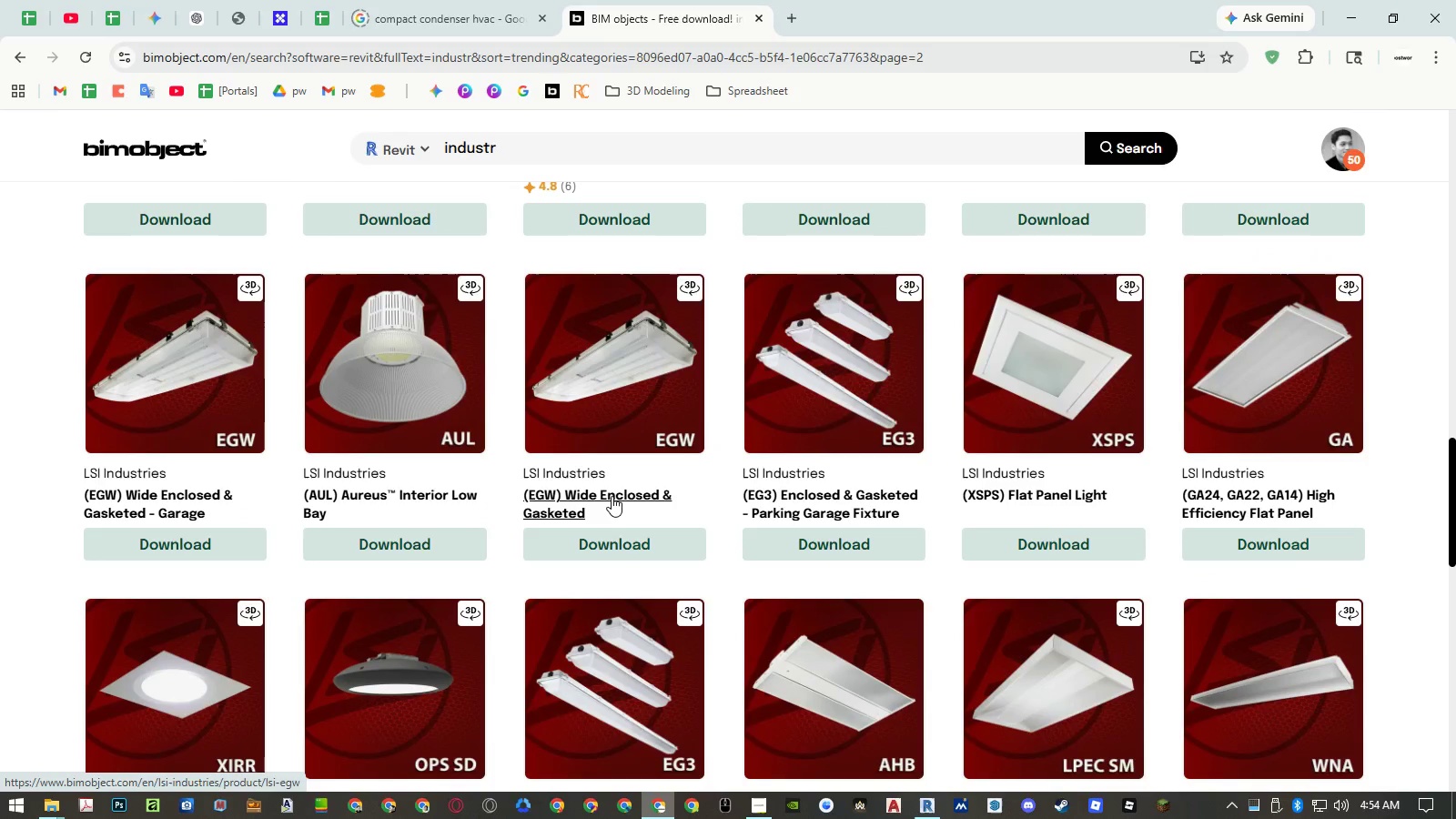 
wait(6.63)
 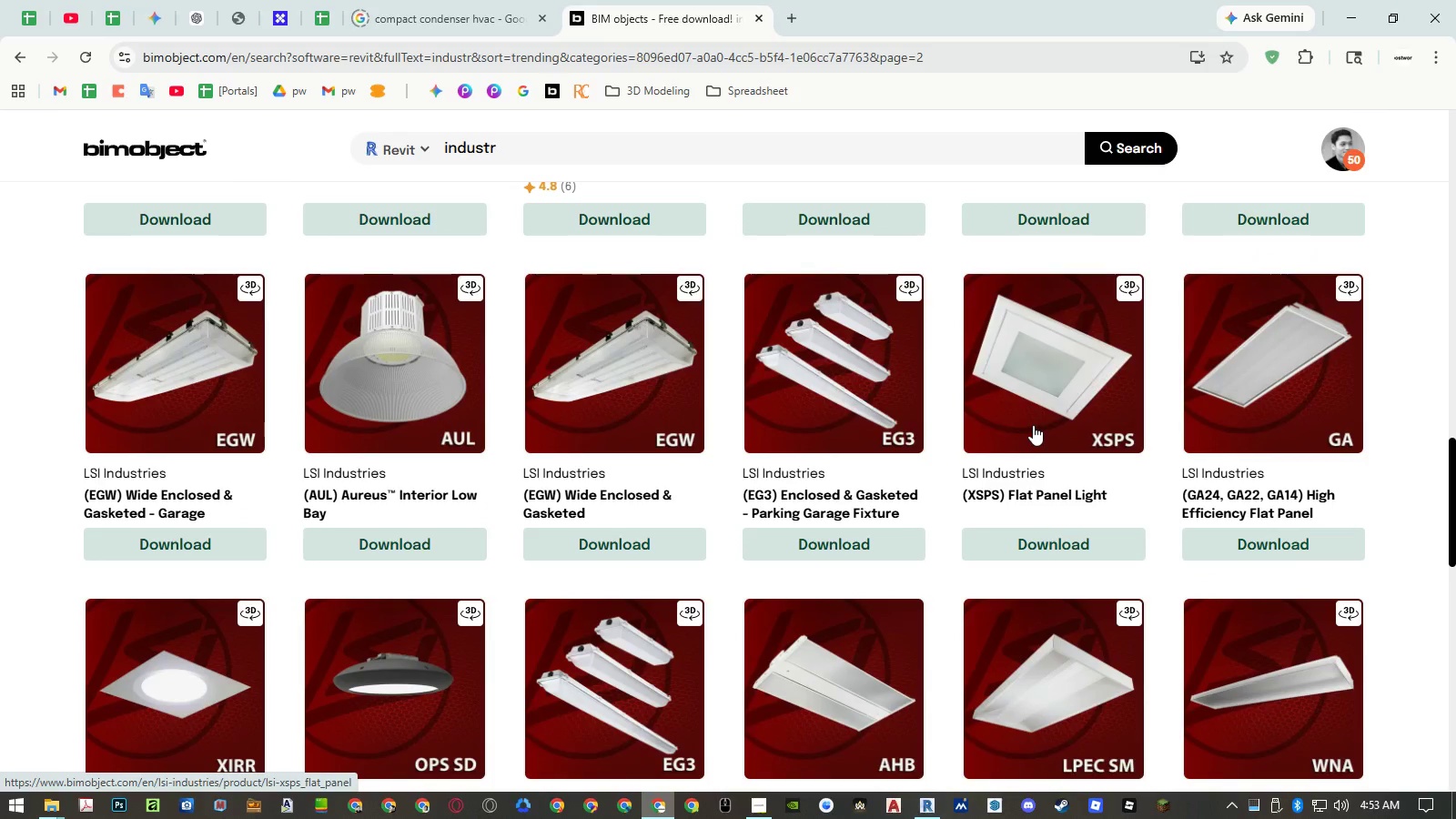 
scroll: coordinate [733, 502], scroll_direction: down, amount: 4.0
 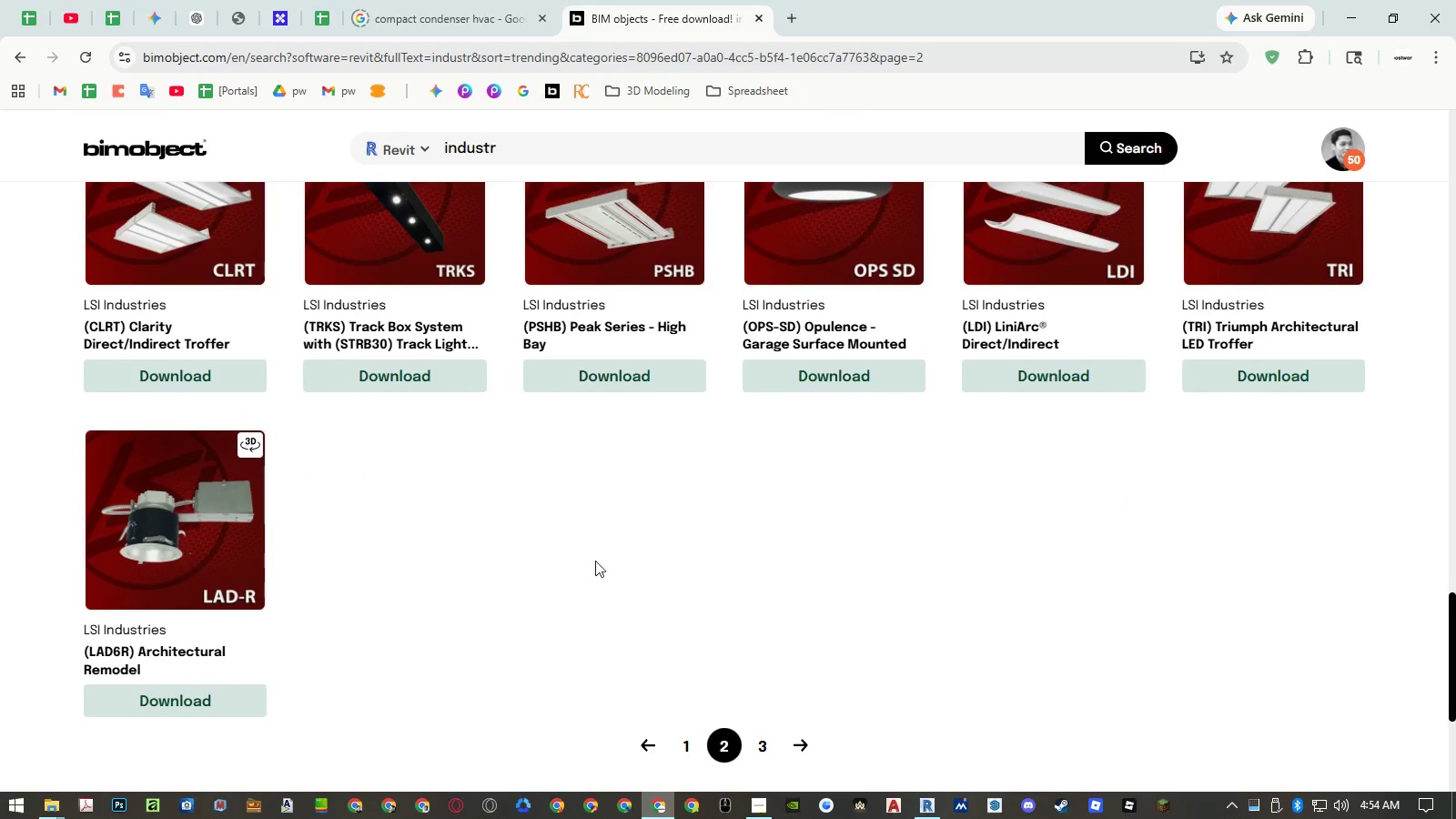 
left_click([758, 748])
 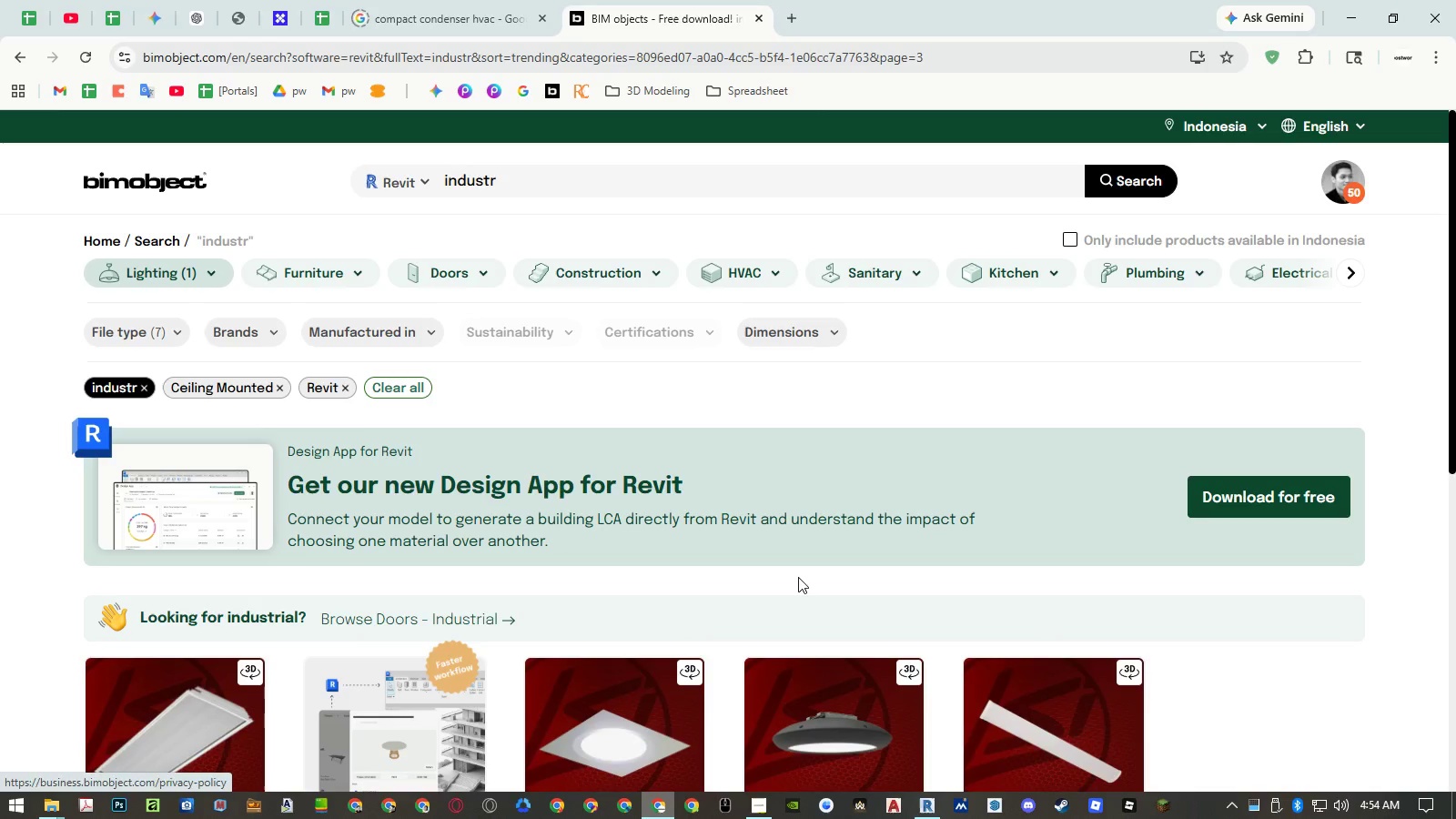 
scroll: coordinate [807, 542], scroll_direction: down, amount: 4.0
 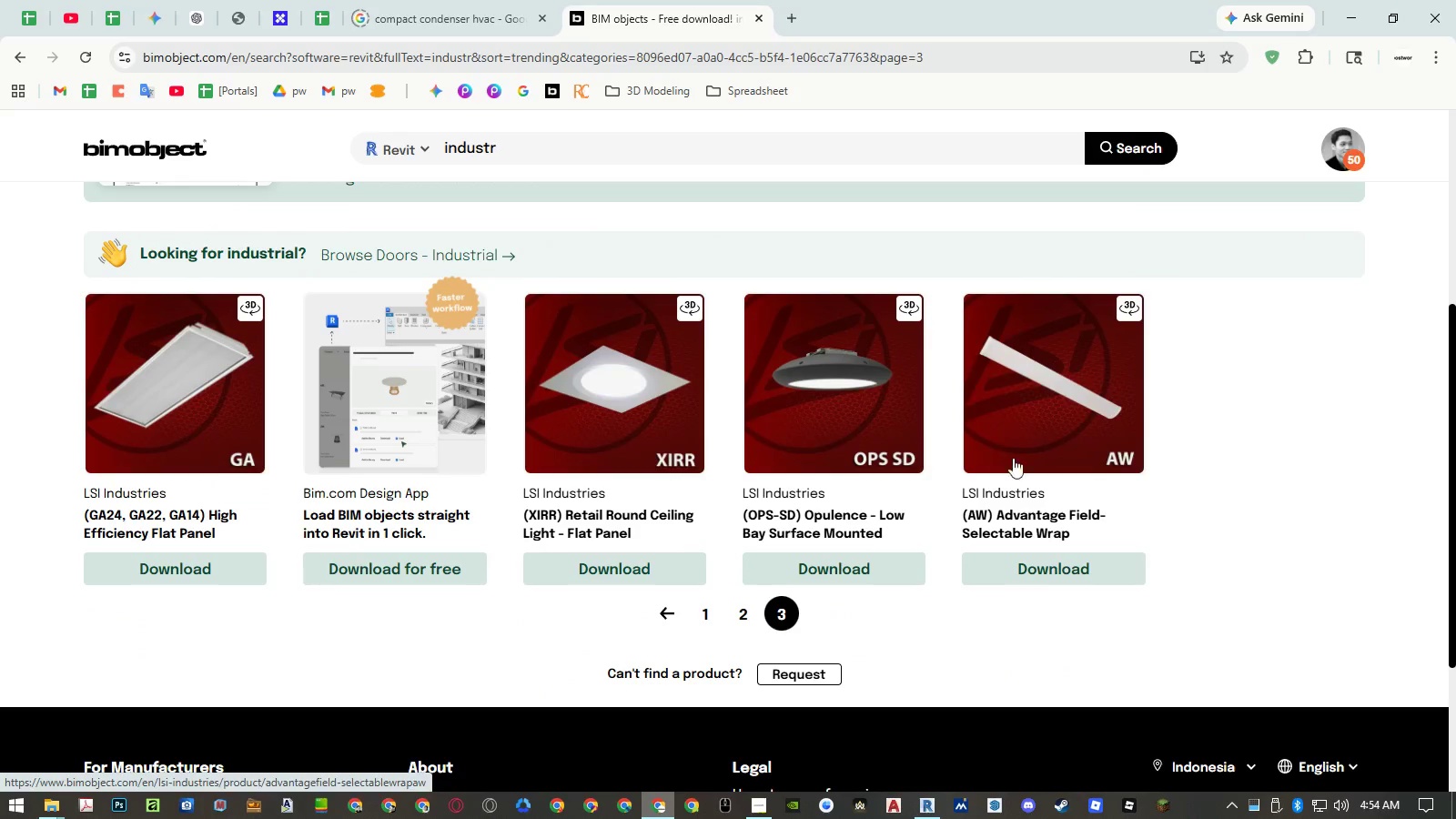 
middle_click([1015, 519])
 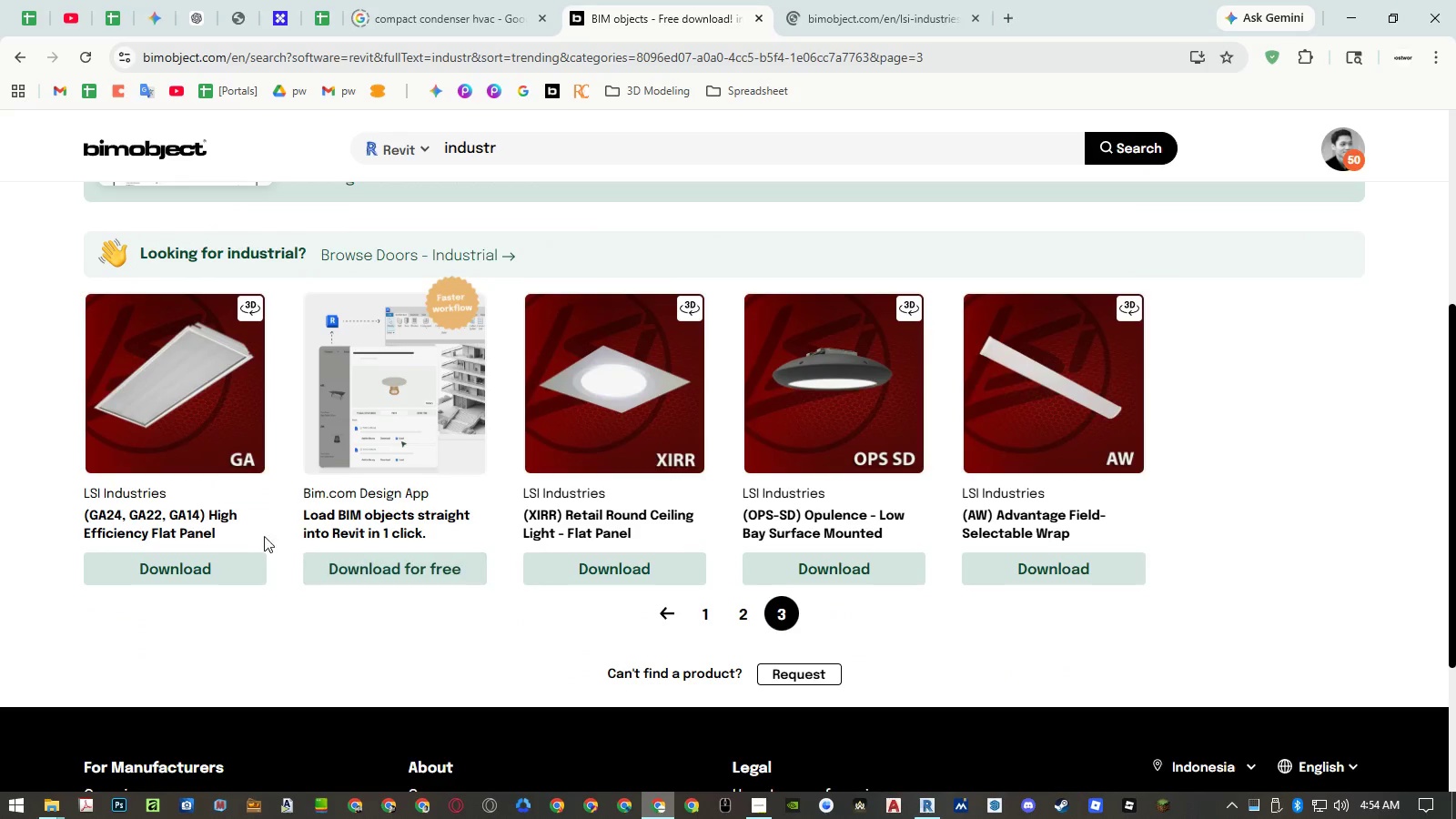 
middle_click([217, 526])
 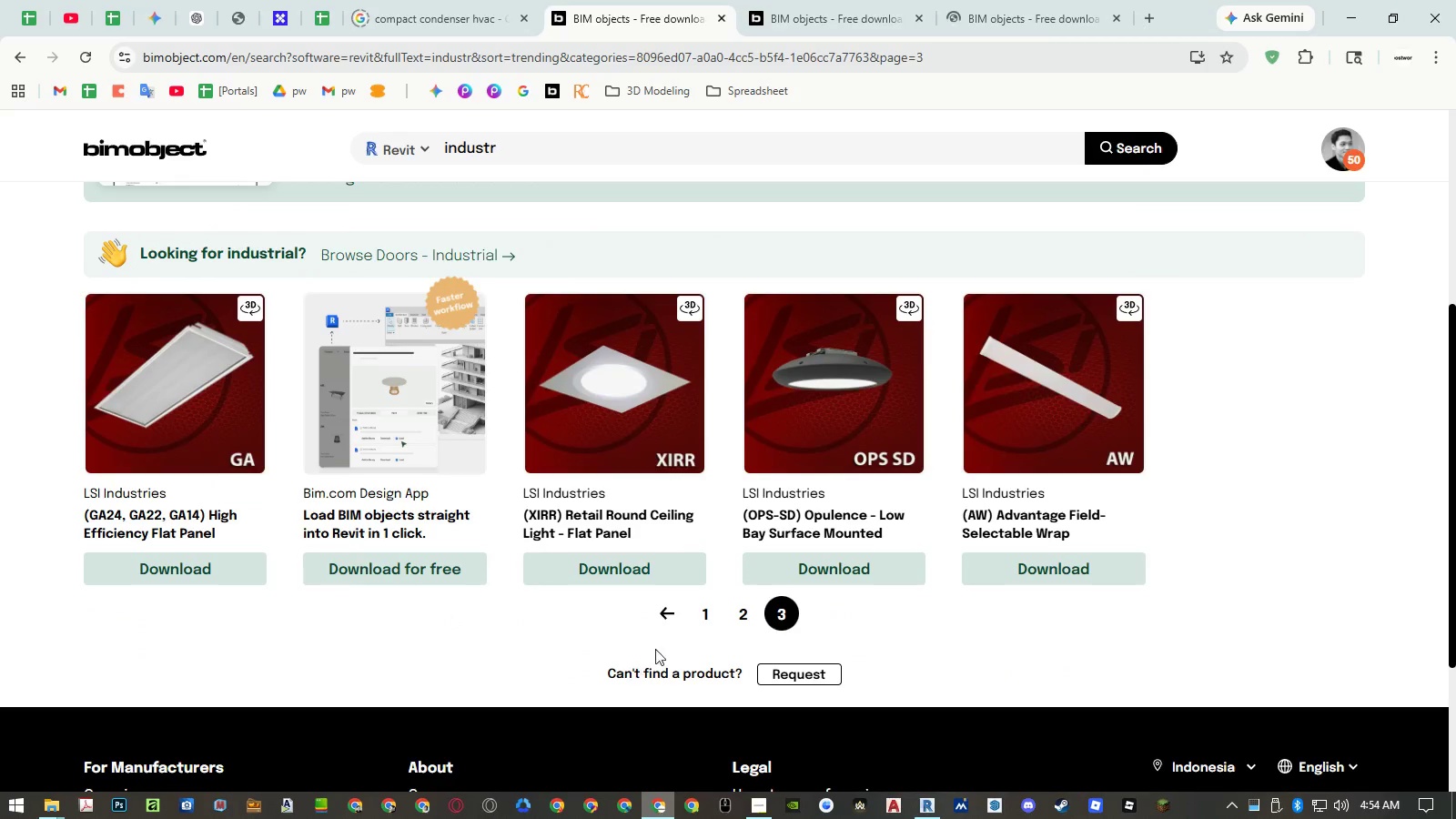 
left_click([700, 617])
 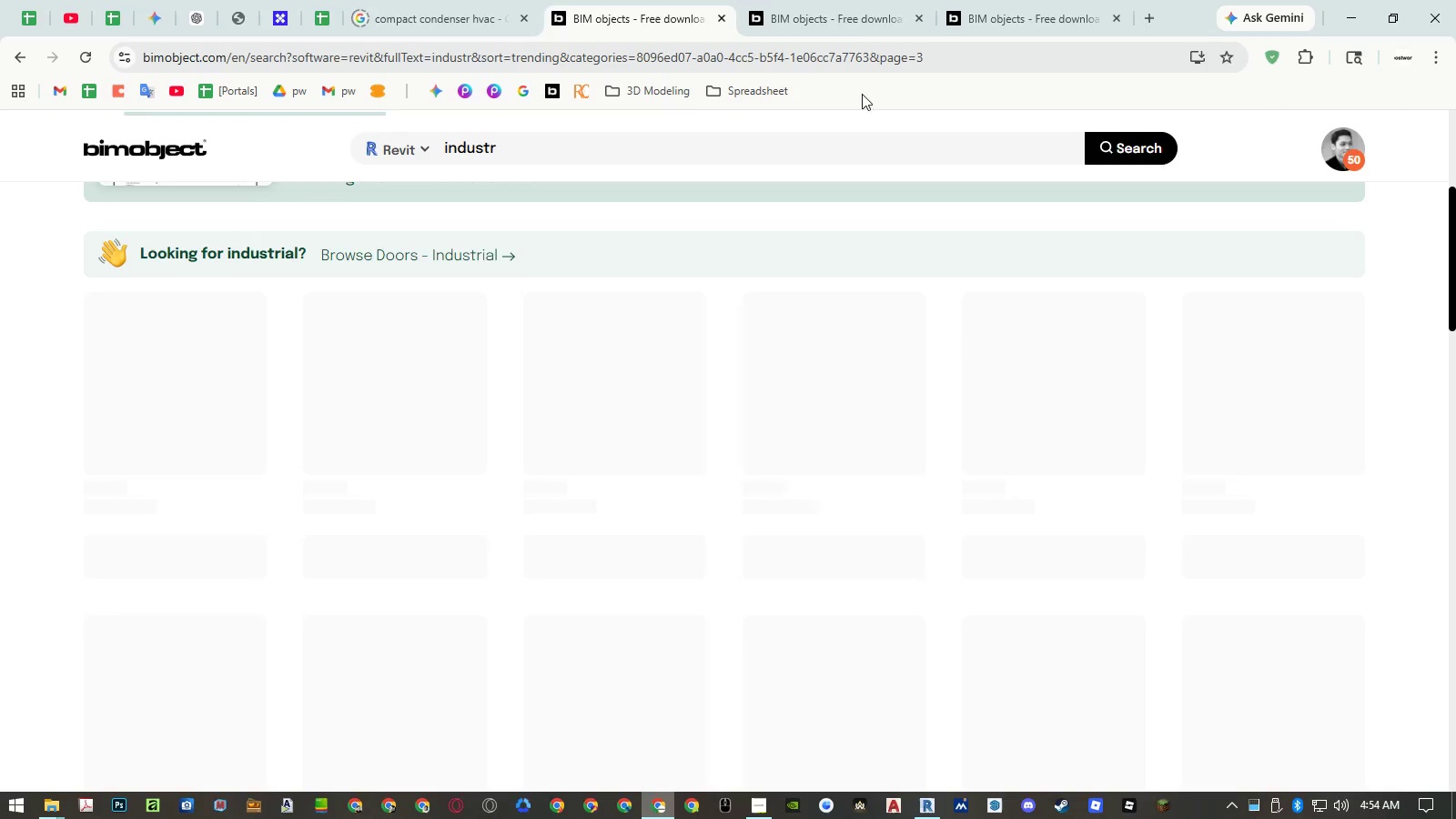 
mouse_move([854, 58])
 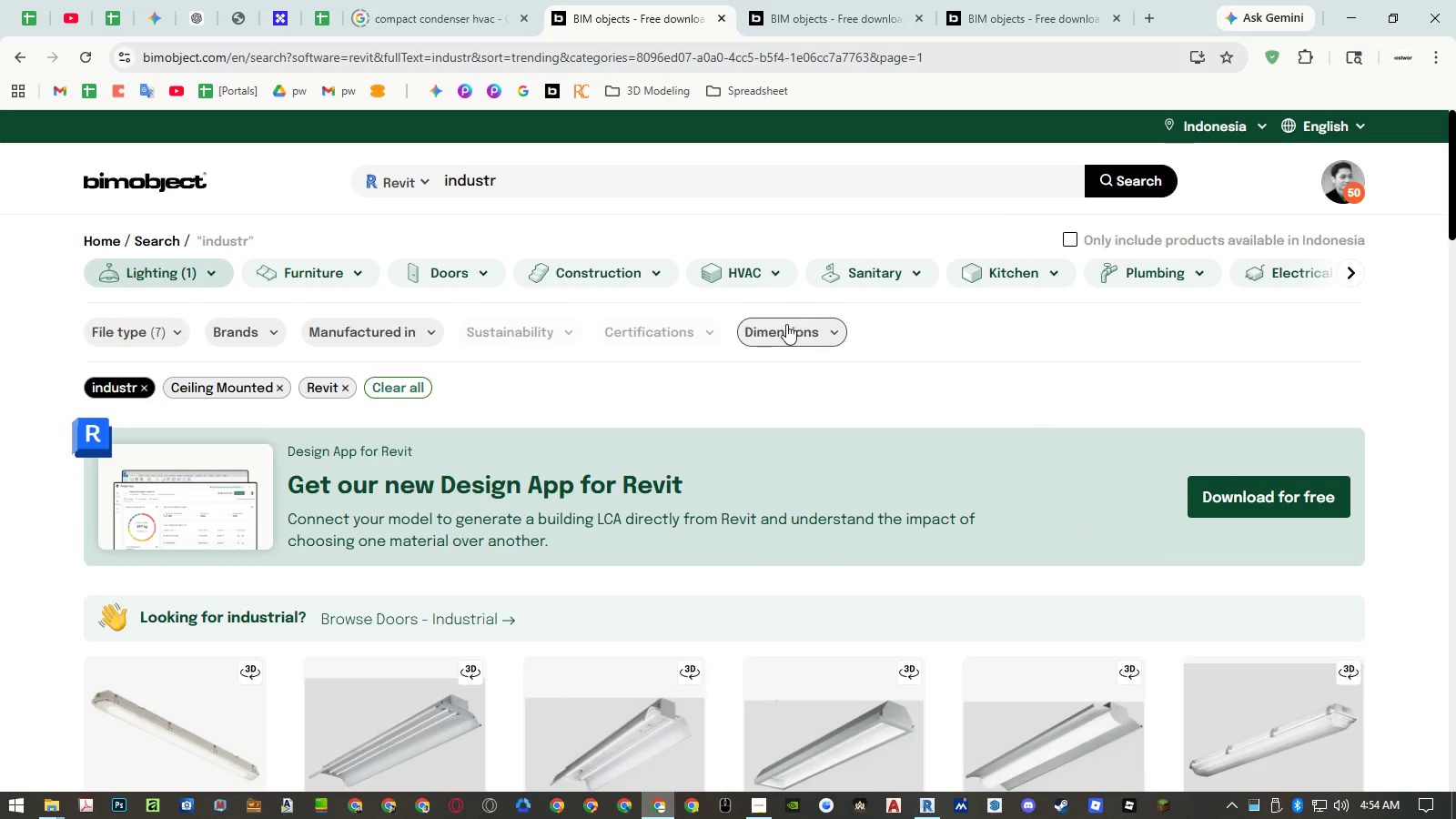 
scroll: coordinate [786, 324], scroll_direction: down, amount: 6.0
 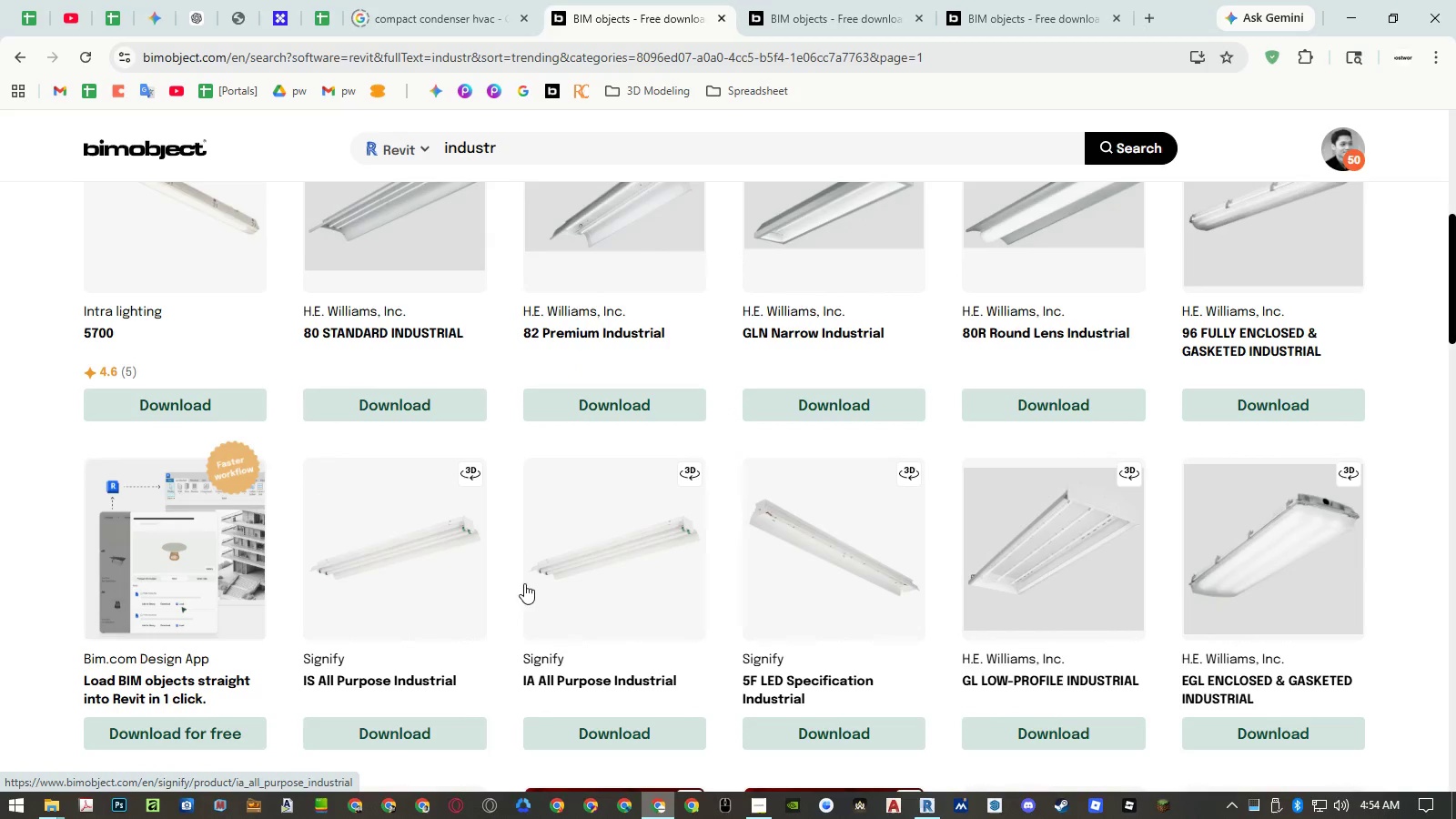 
middle_click([421, 680])
 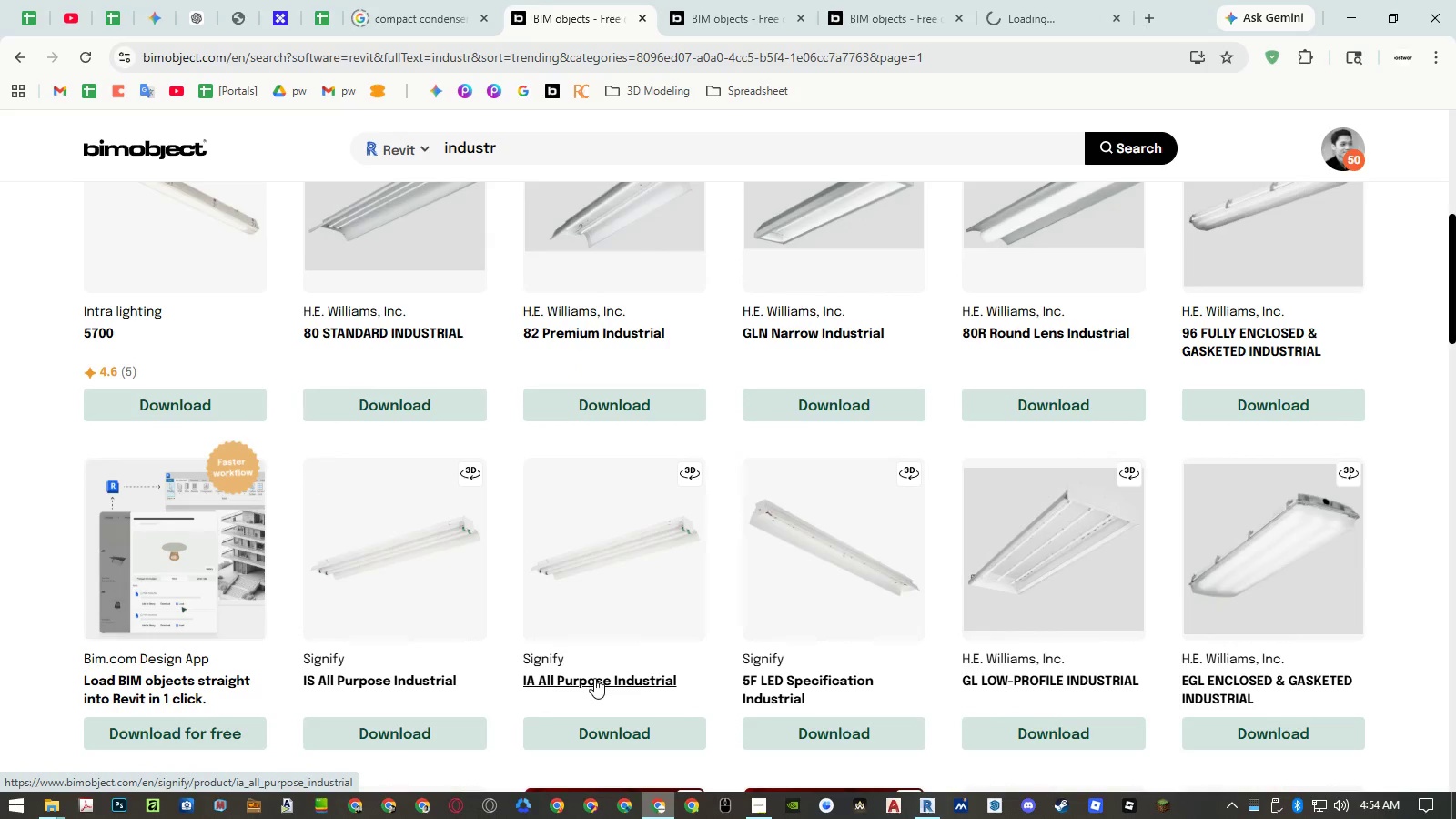 
middle_click([595, 679])
 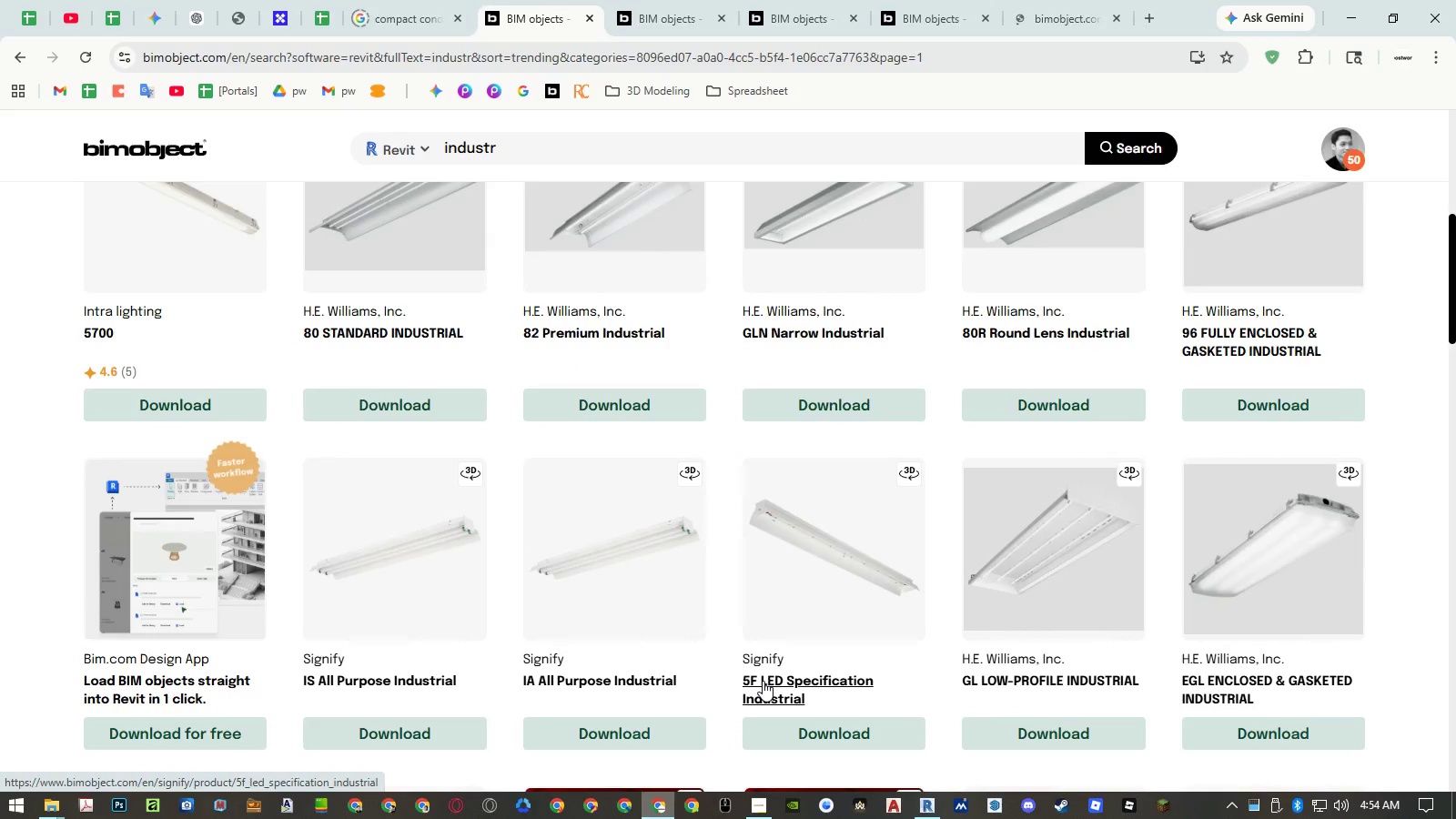 
scroll: coordinate [636, 565], scroll_direction: down, amount: 4.0
 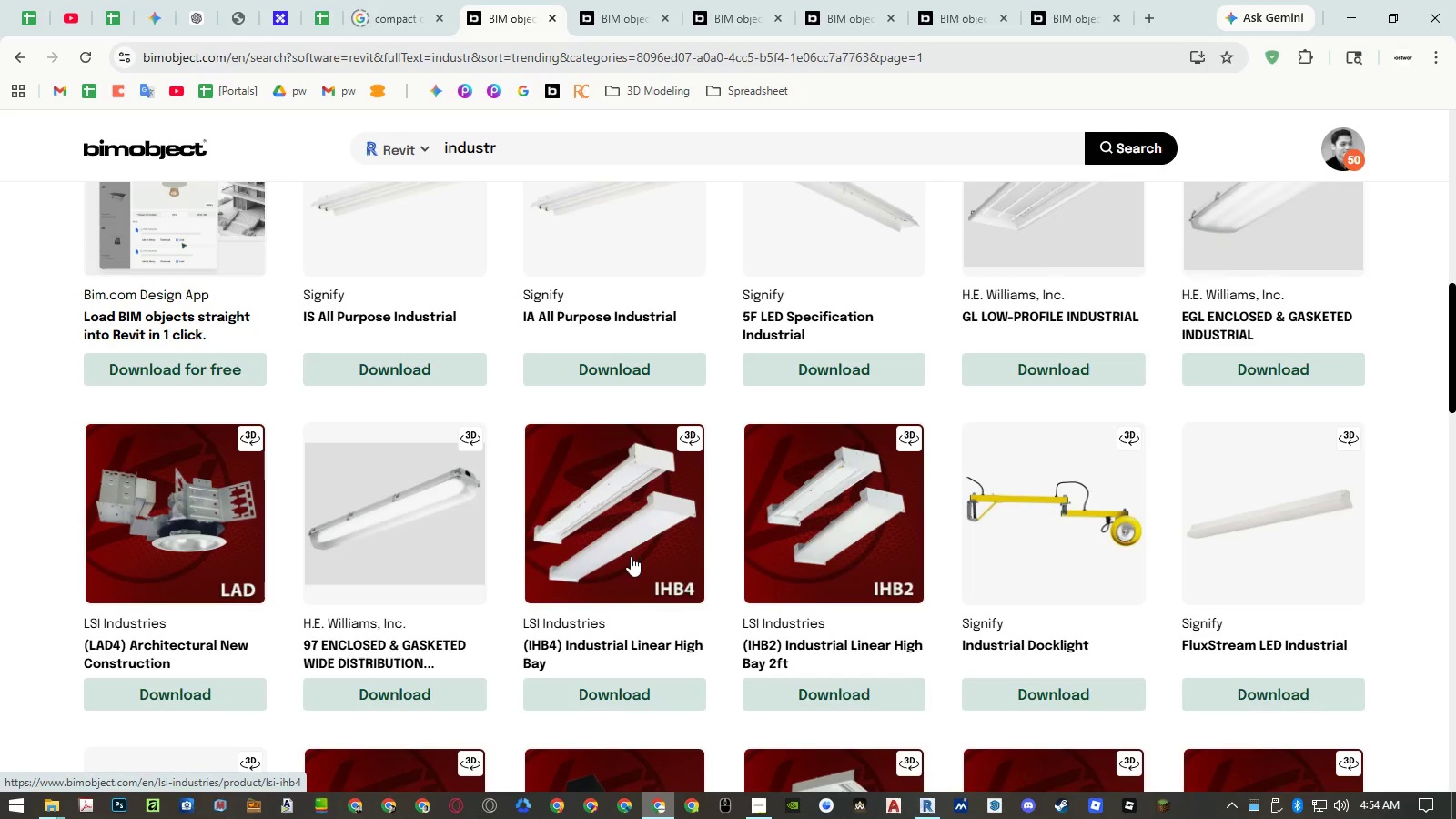 
left_click([605, 18])
 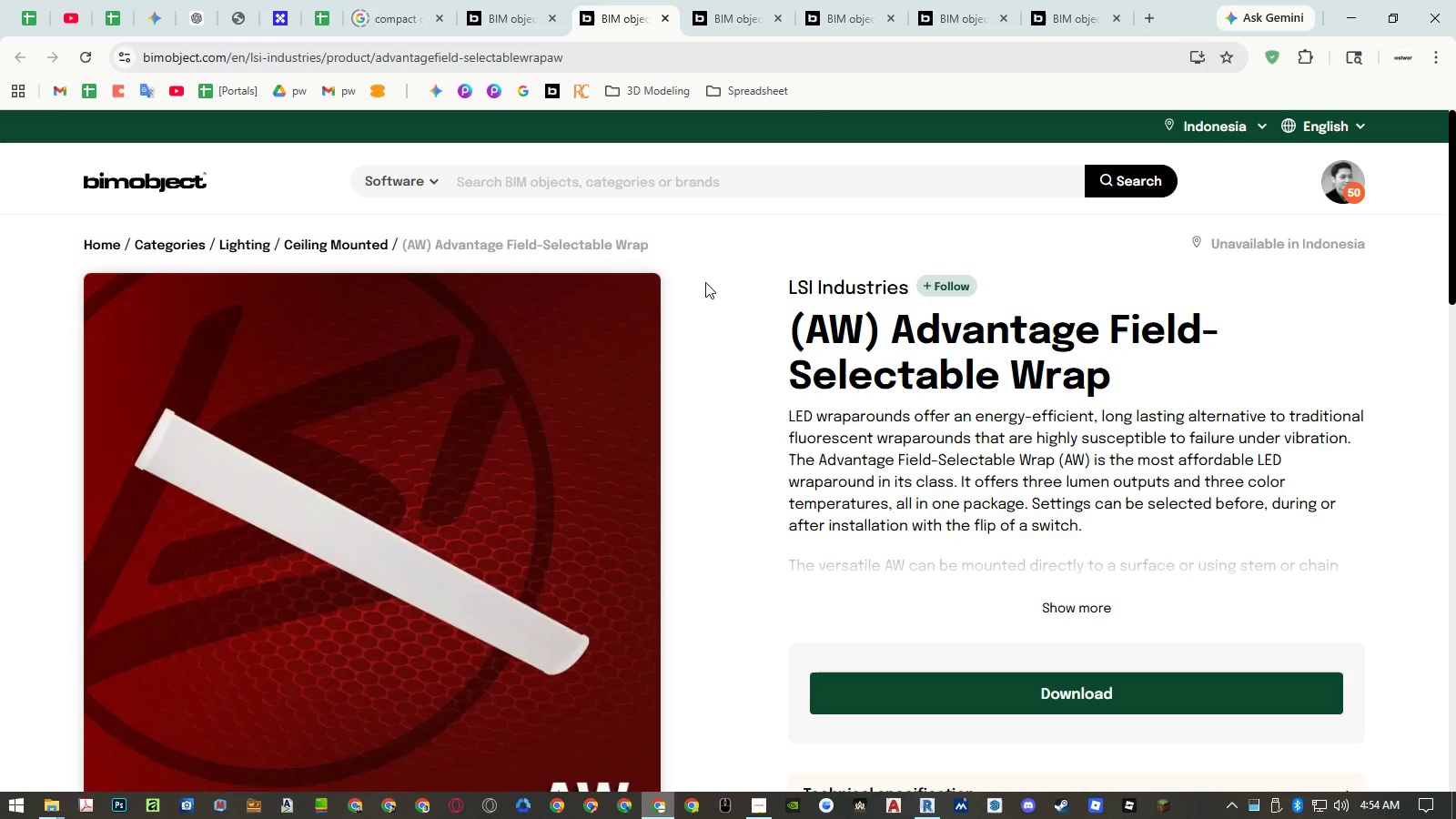 
scroll: coordinate [694, 412], scroll_direction: down, amount: 2.0
 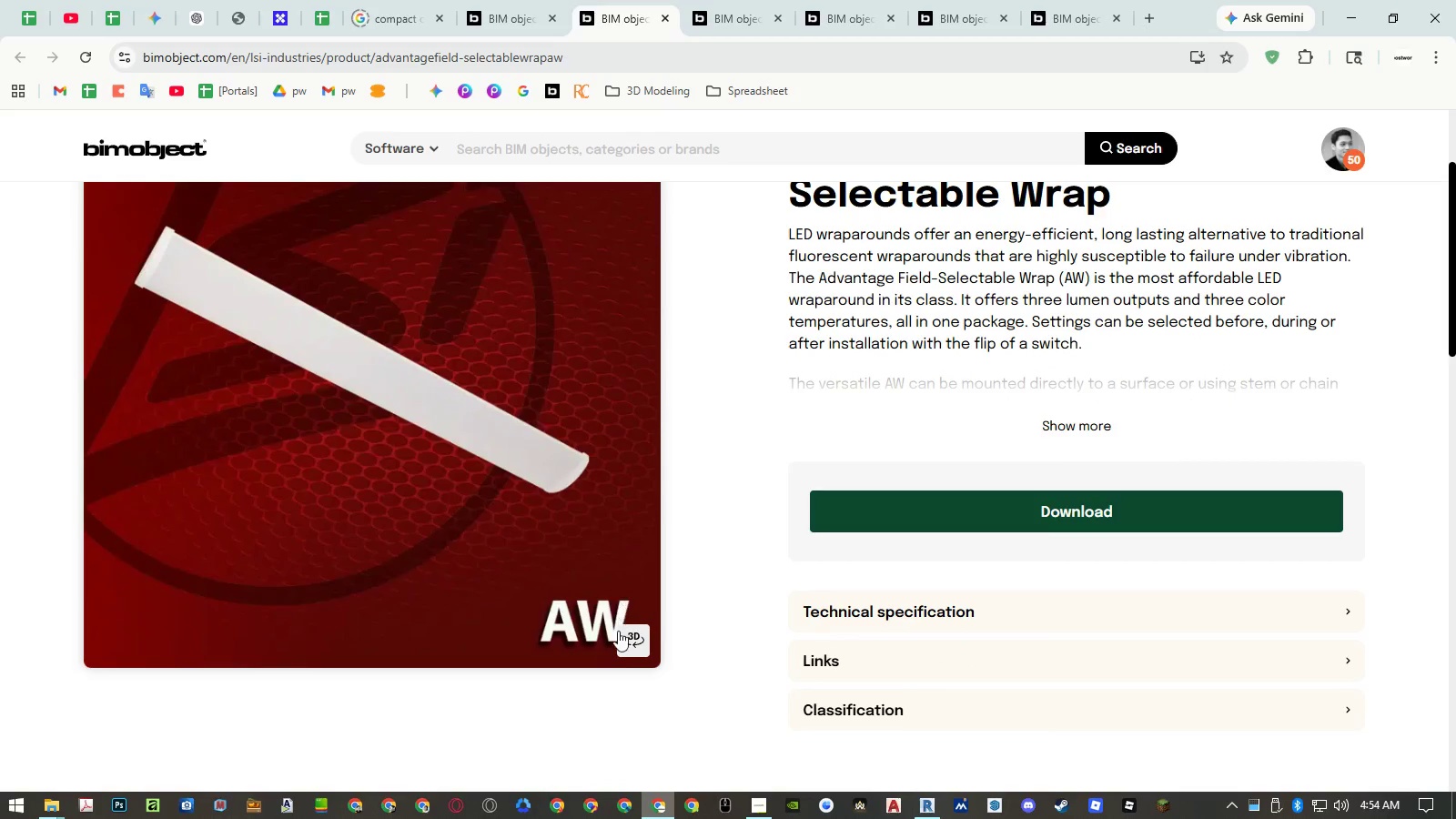 
left_click([621, 638])
 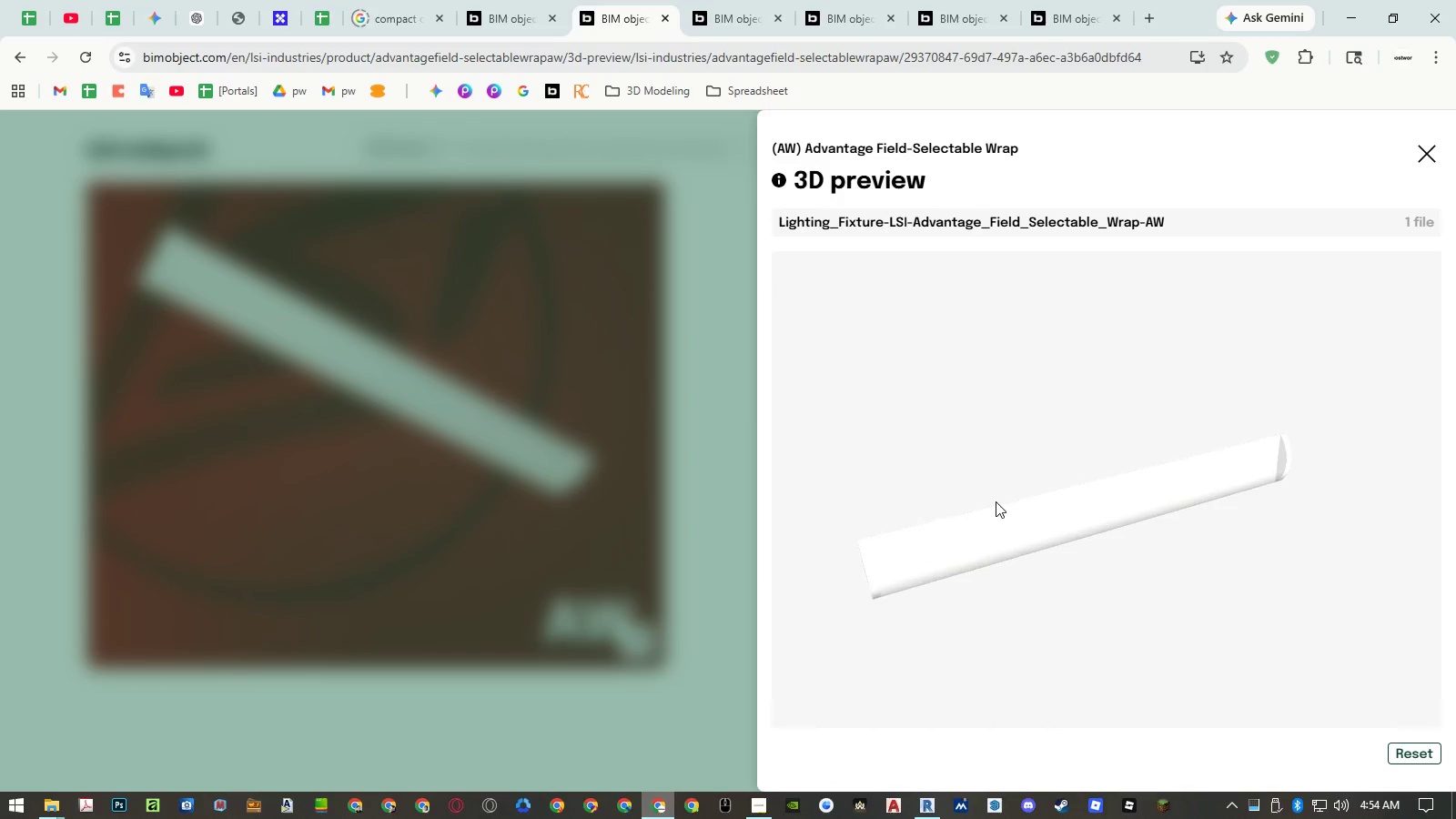 
left_click_drag(start_coordinate=[1091, 558], to_coordinate=[1201, 517])
 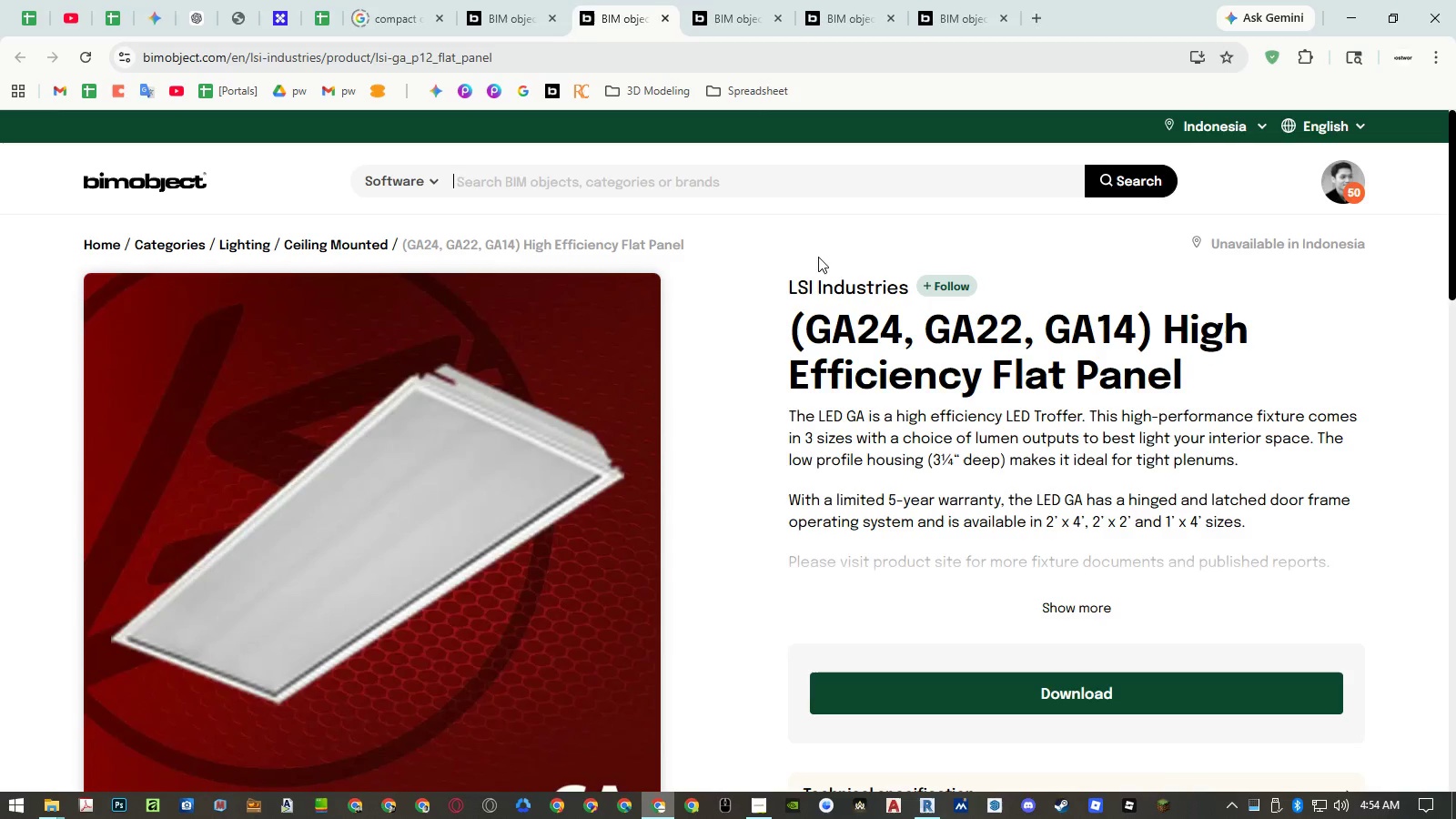 
scroll: coordinate [742, 499], scroll_direction: down, amount: 2.0
 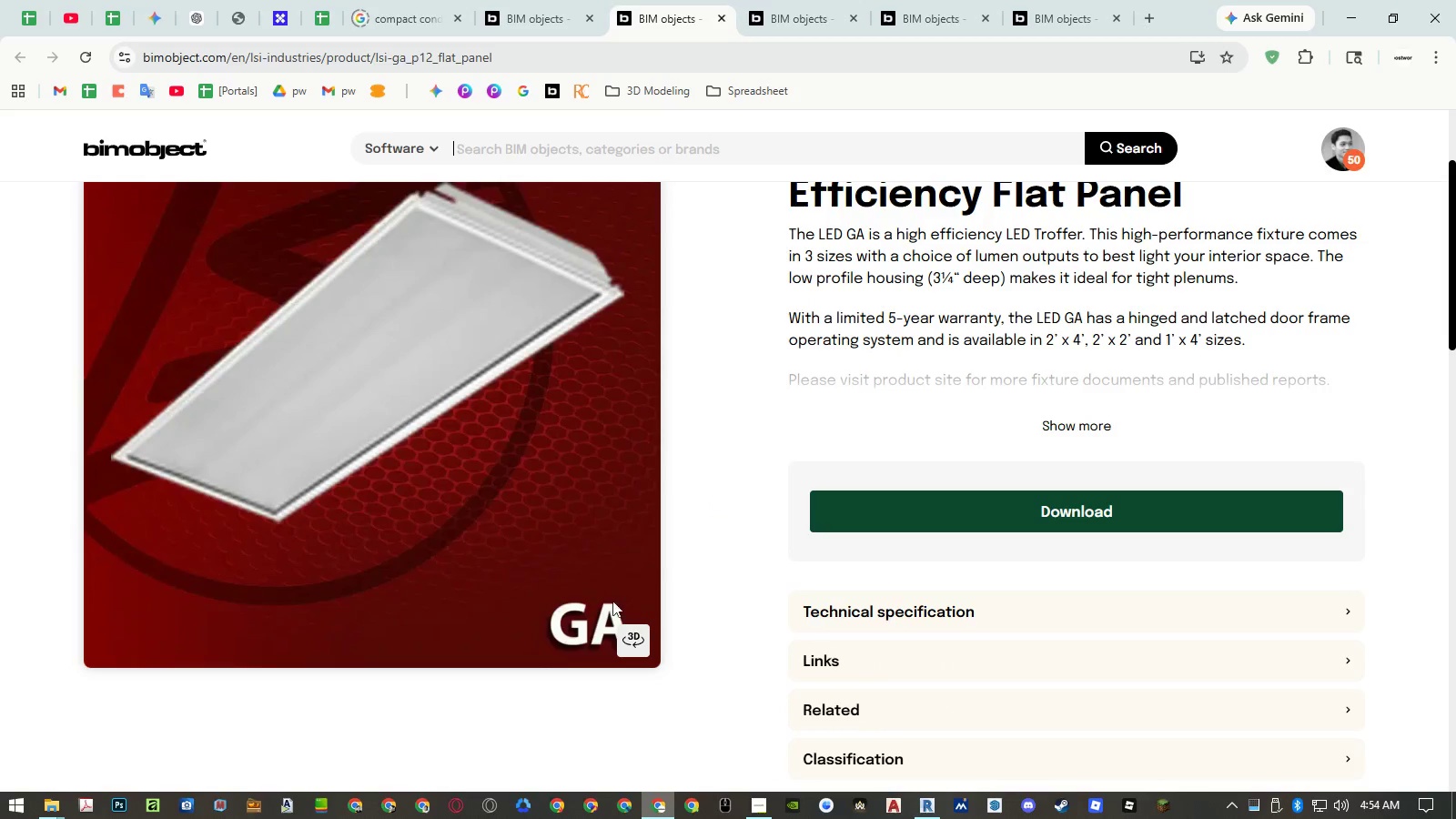 
left_click([625, 634])
 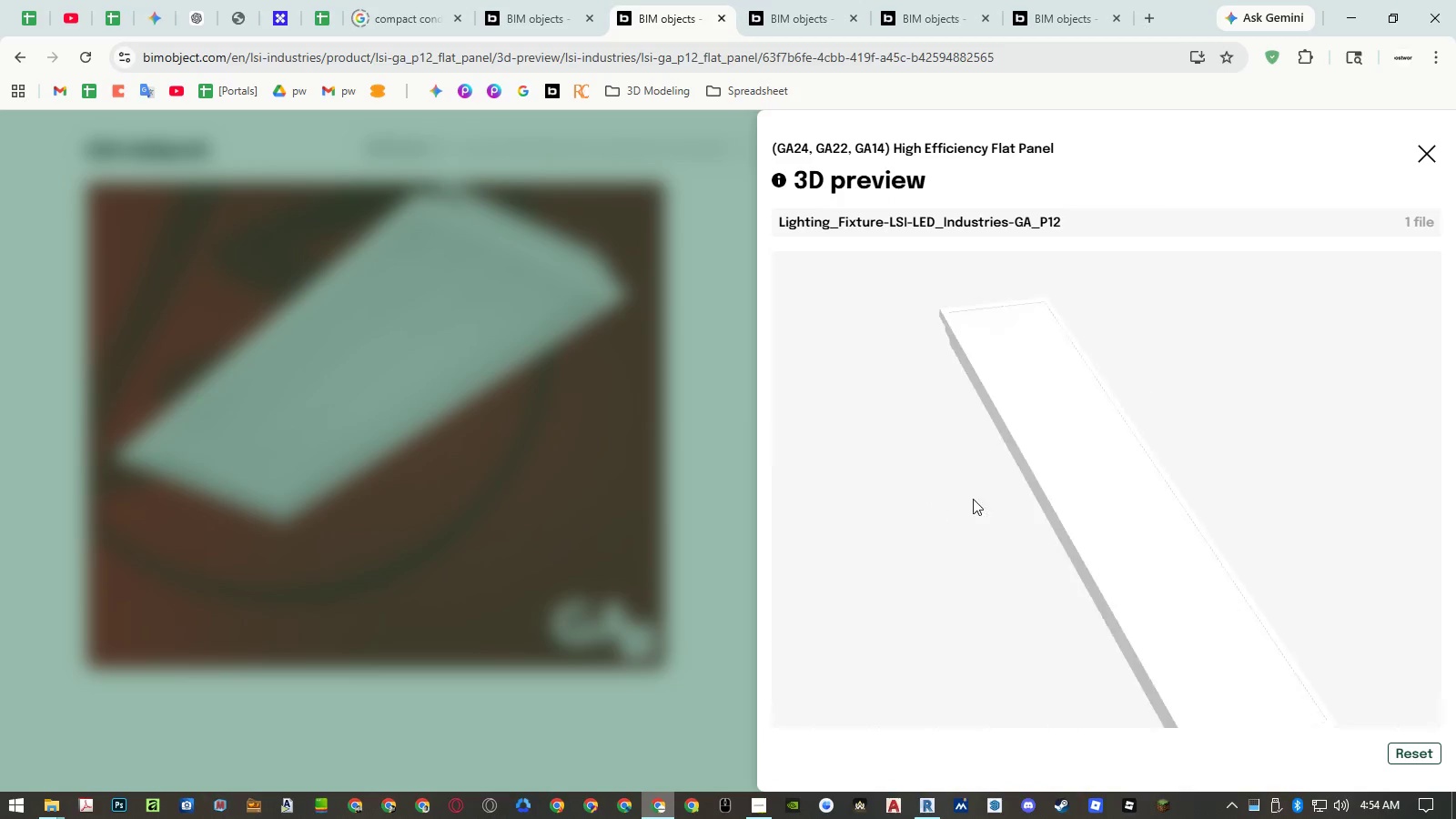 
left_click_drag(start_coordinate=[1120, 570], to_coordinate=[1095, 571])
 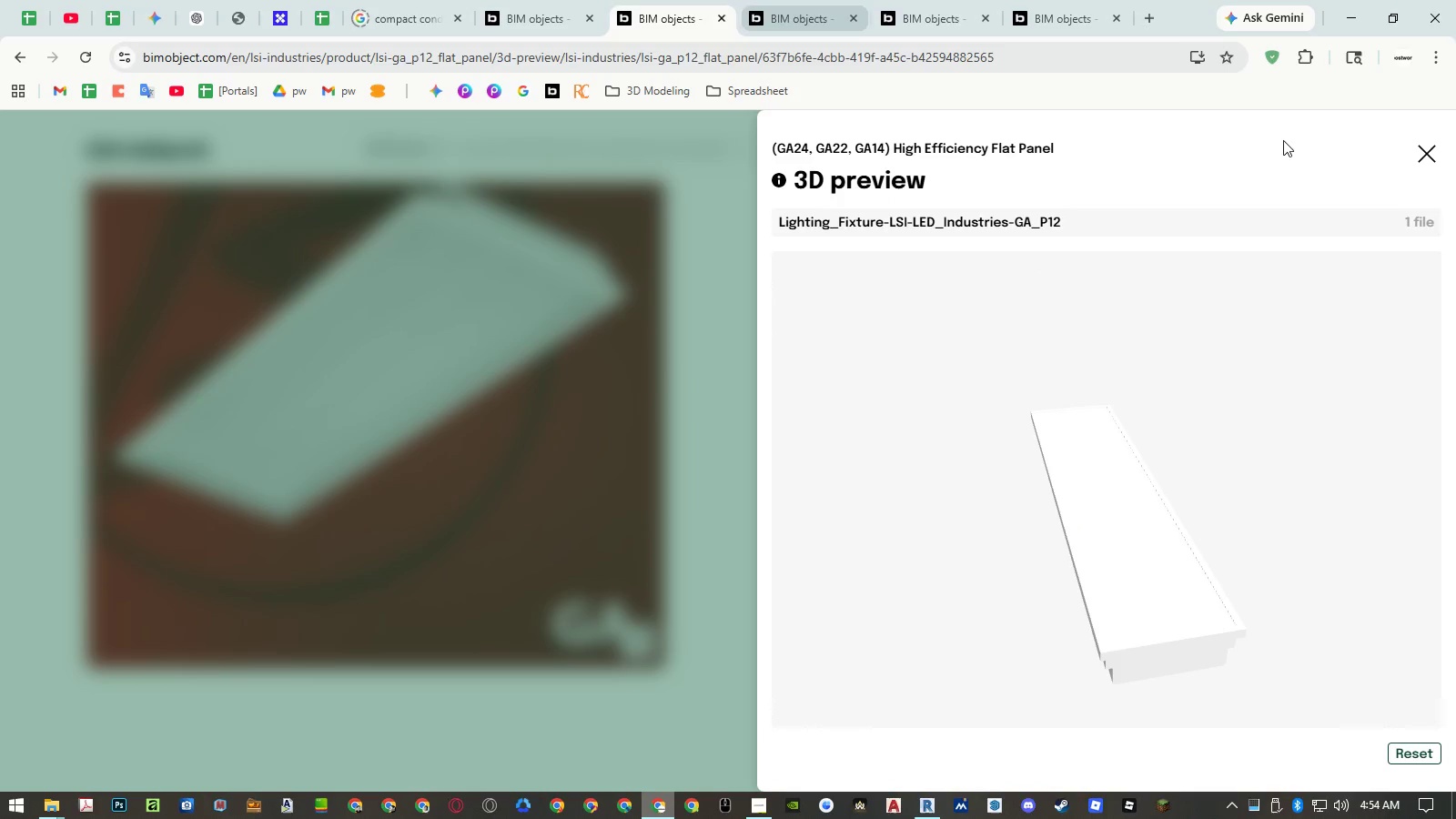 
left_click([1427, 147])
 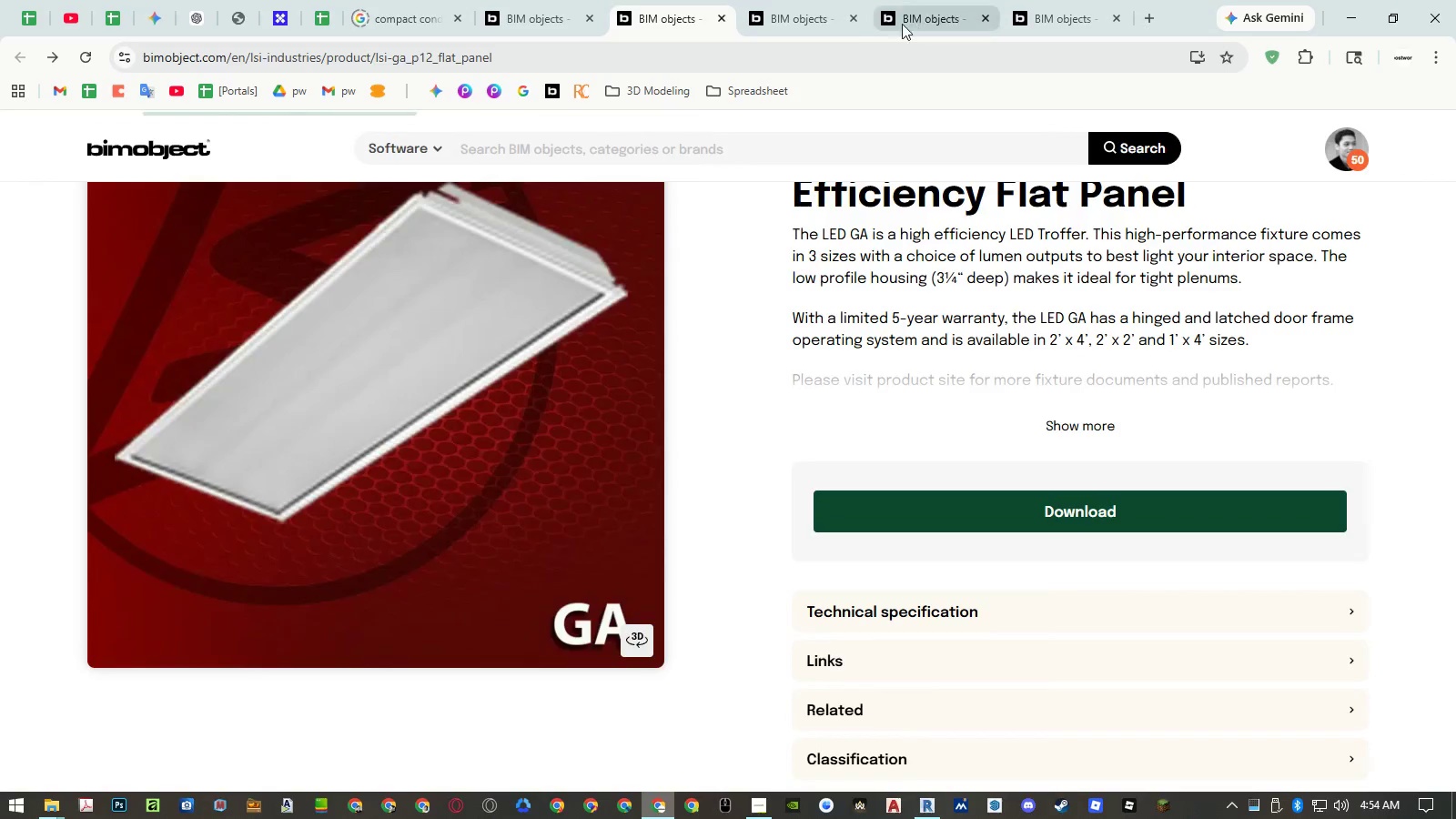 
left_click([799, 10])
 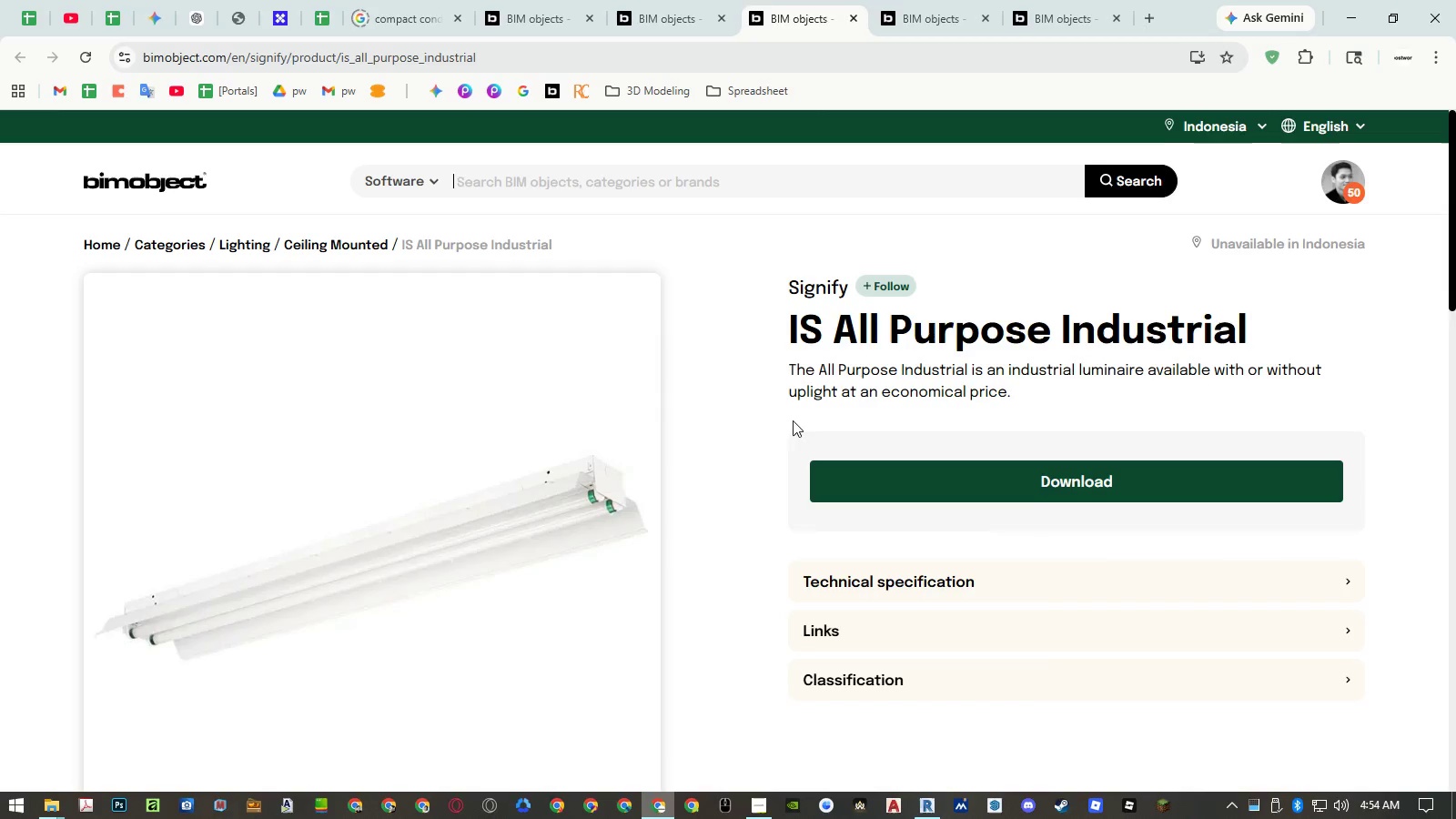 
scroll: coordinate [752, 447], scroll_direction: down, amount: 2.0
 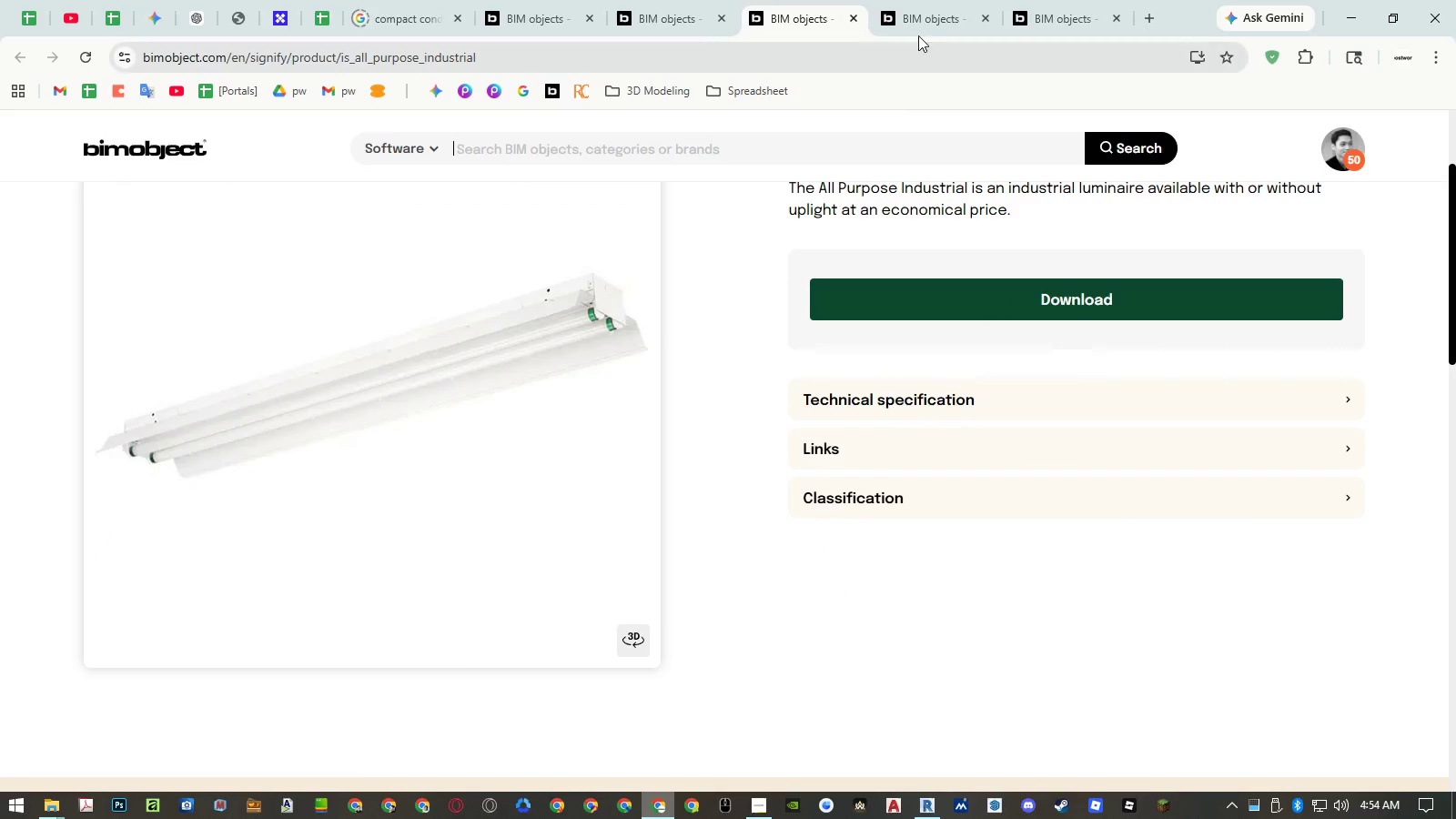 
left_click([922, 19])
 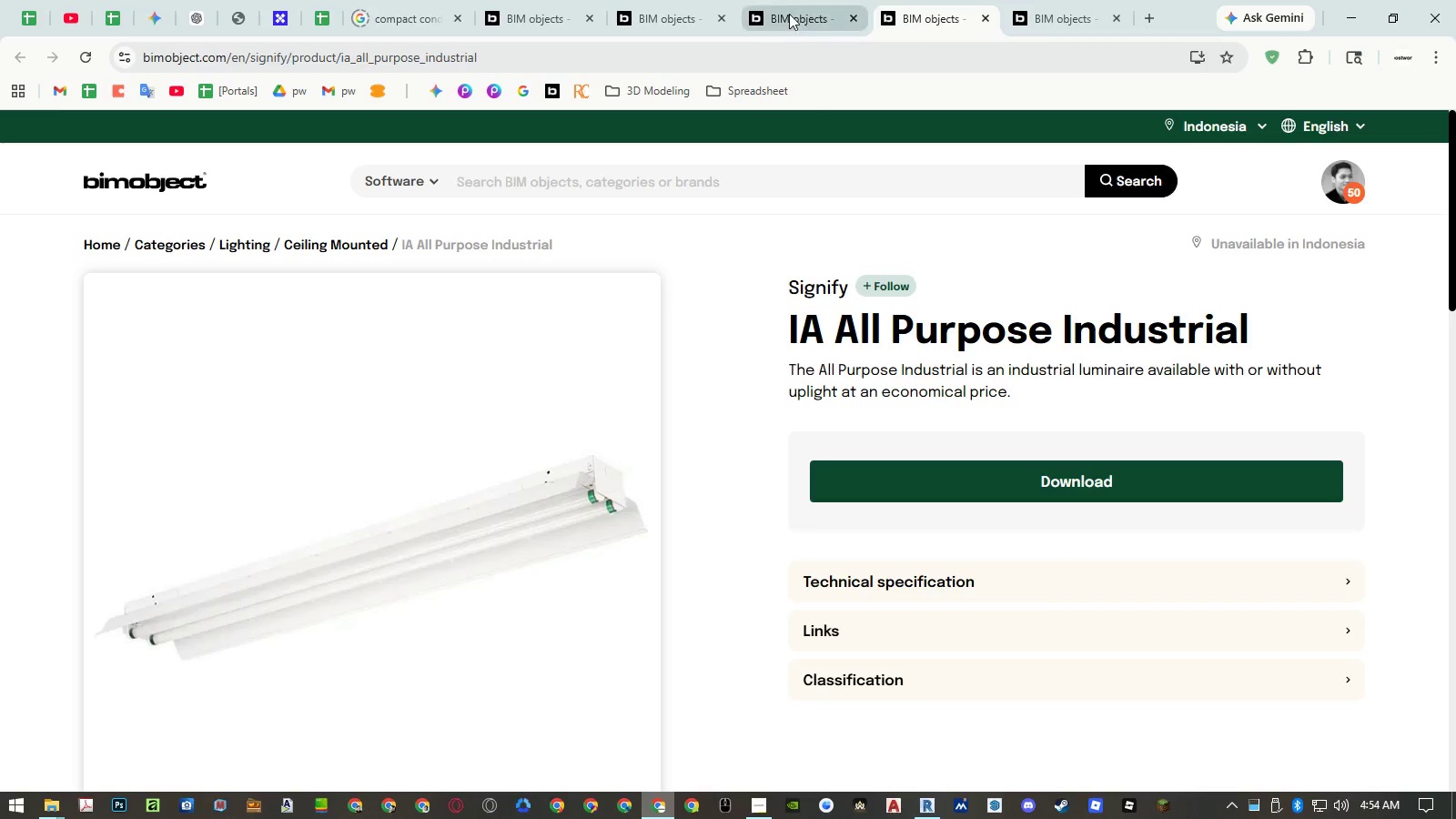 
left_click([789, 14])
 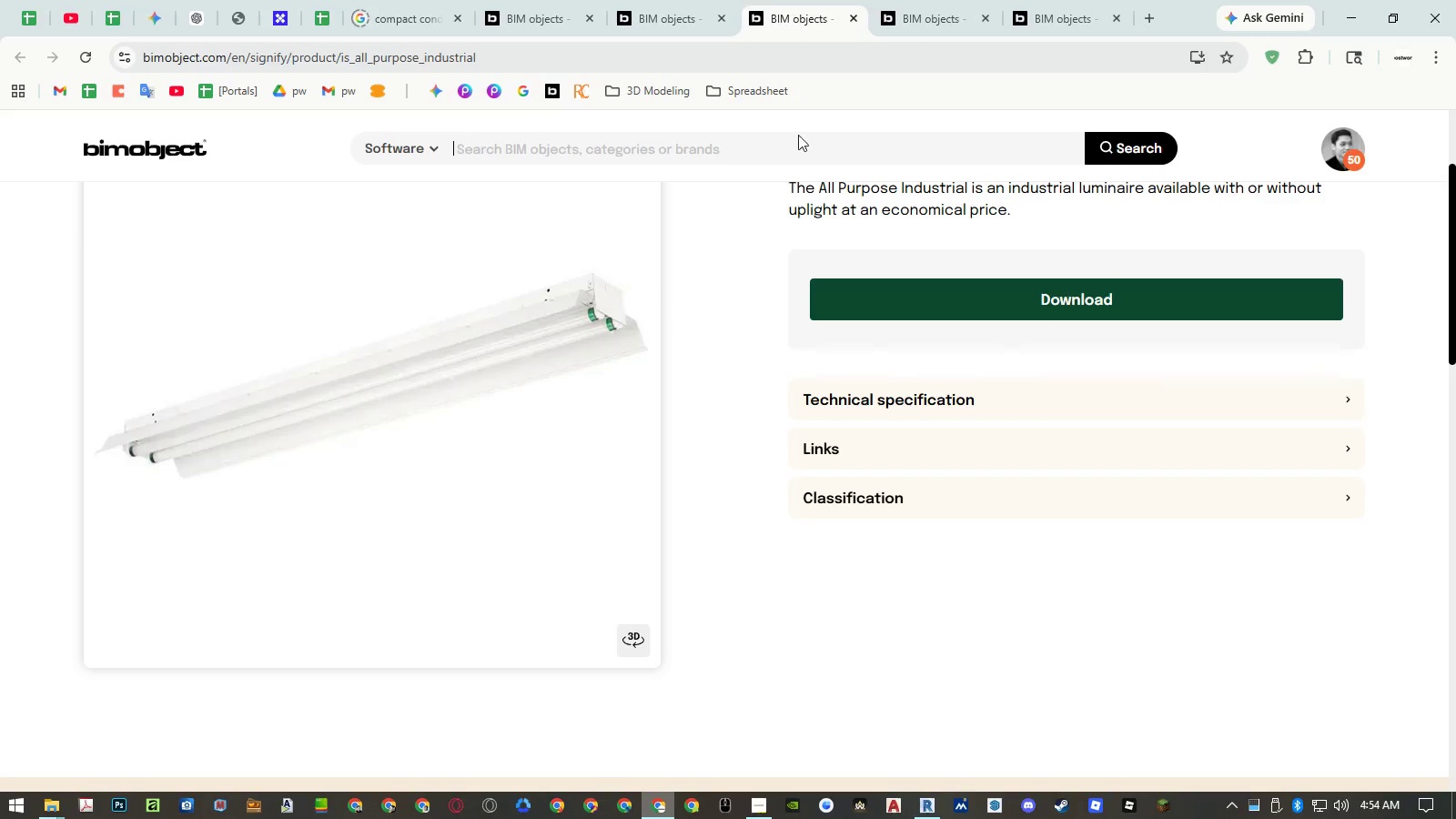 
scroll: coordinate [809, 258], scroll_direction: up, amount: 7.0
 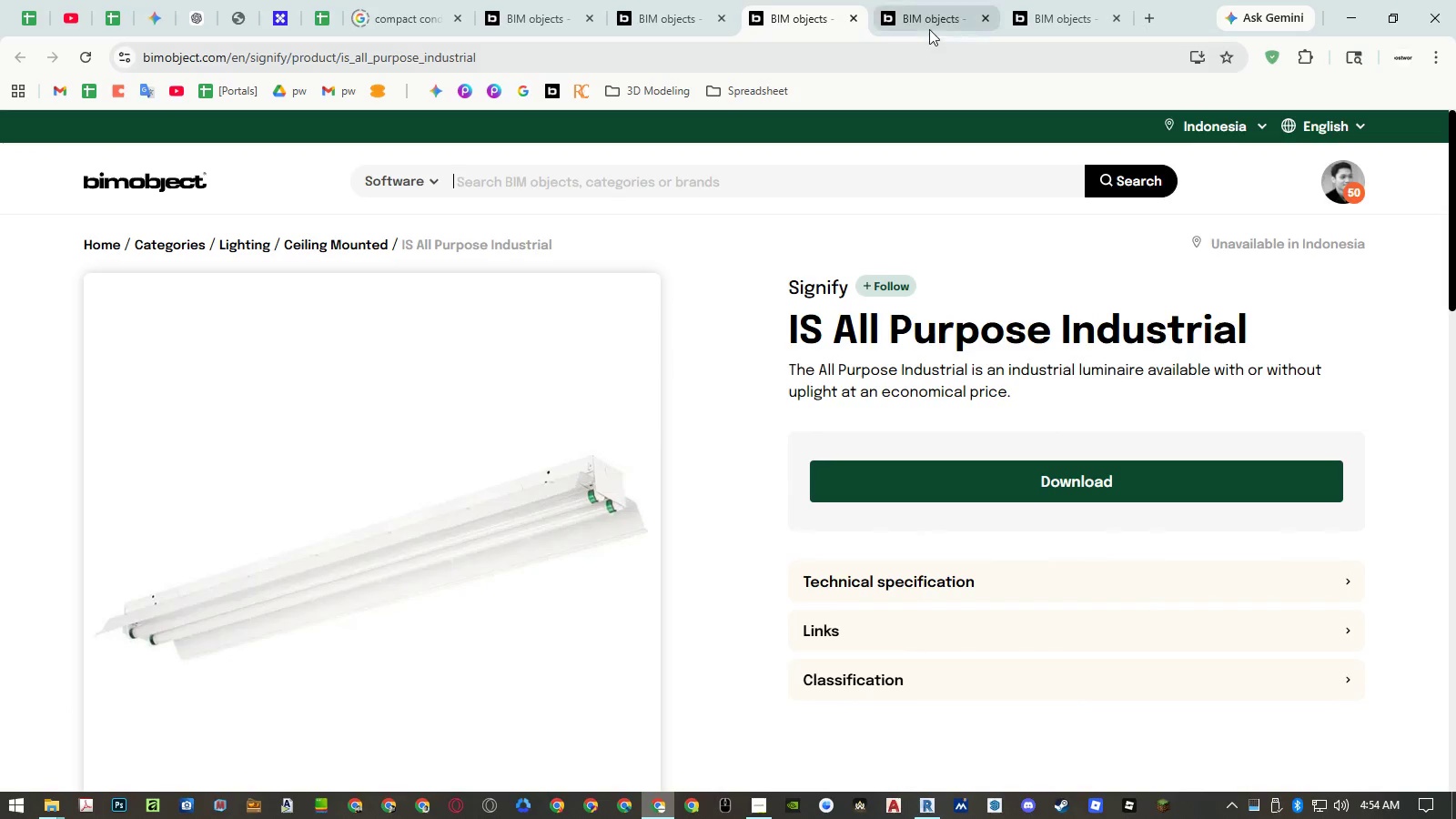 
left_click([929, 23])
 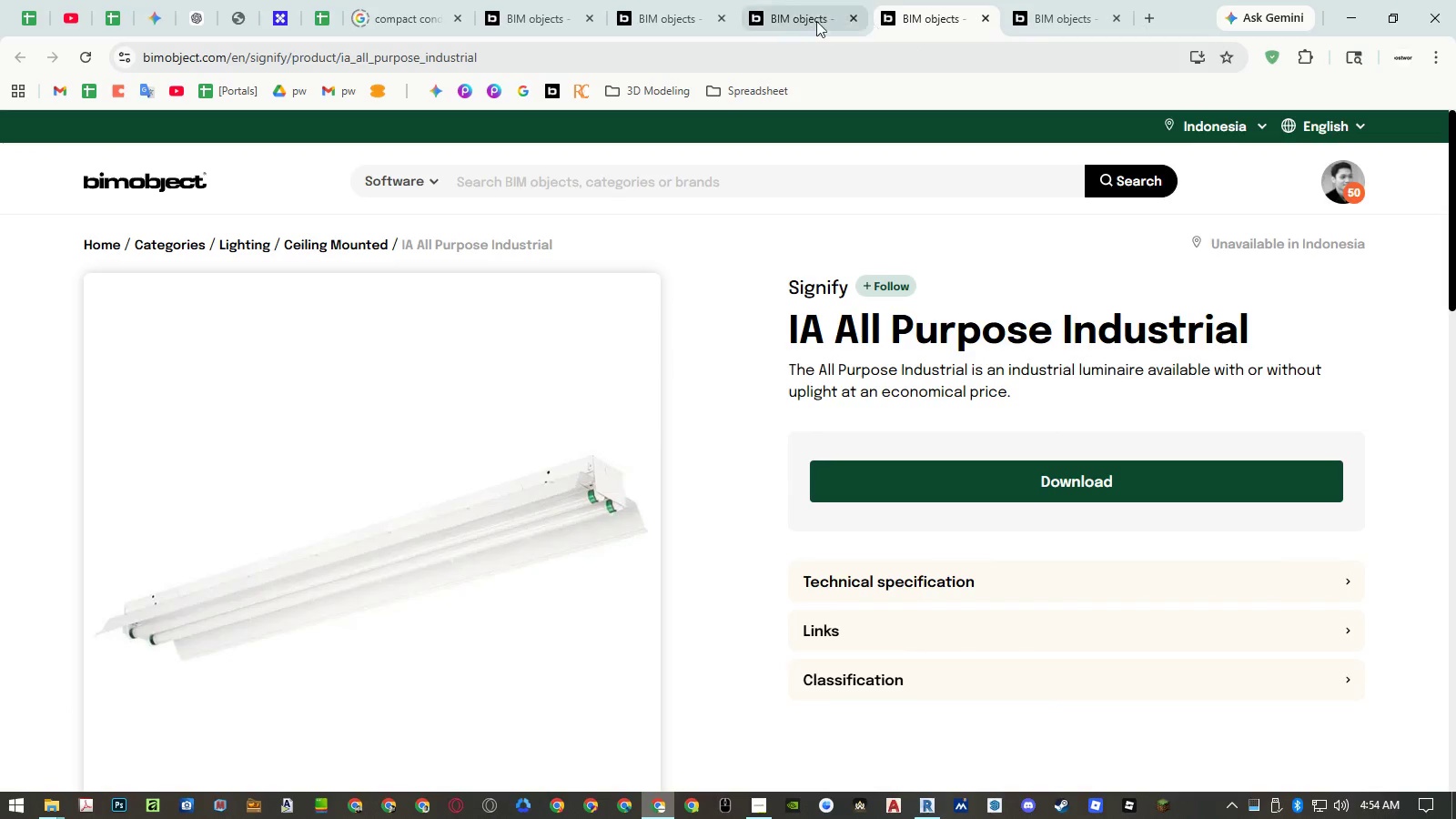 
left_click([806, 20])
 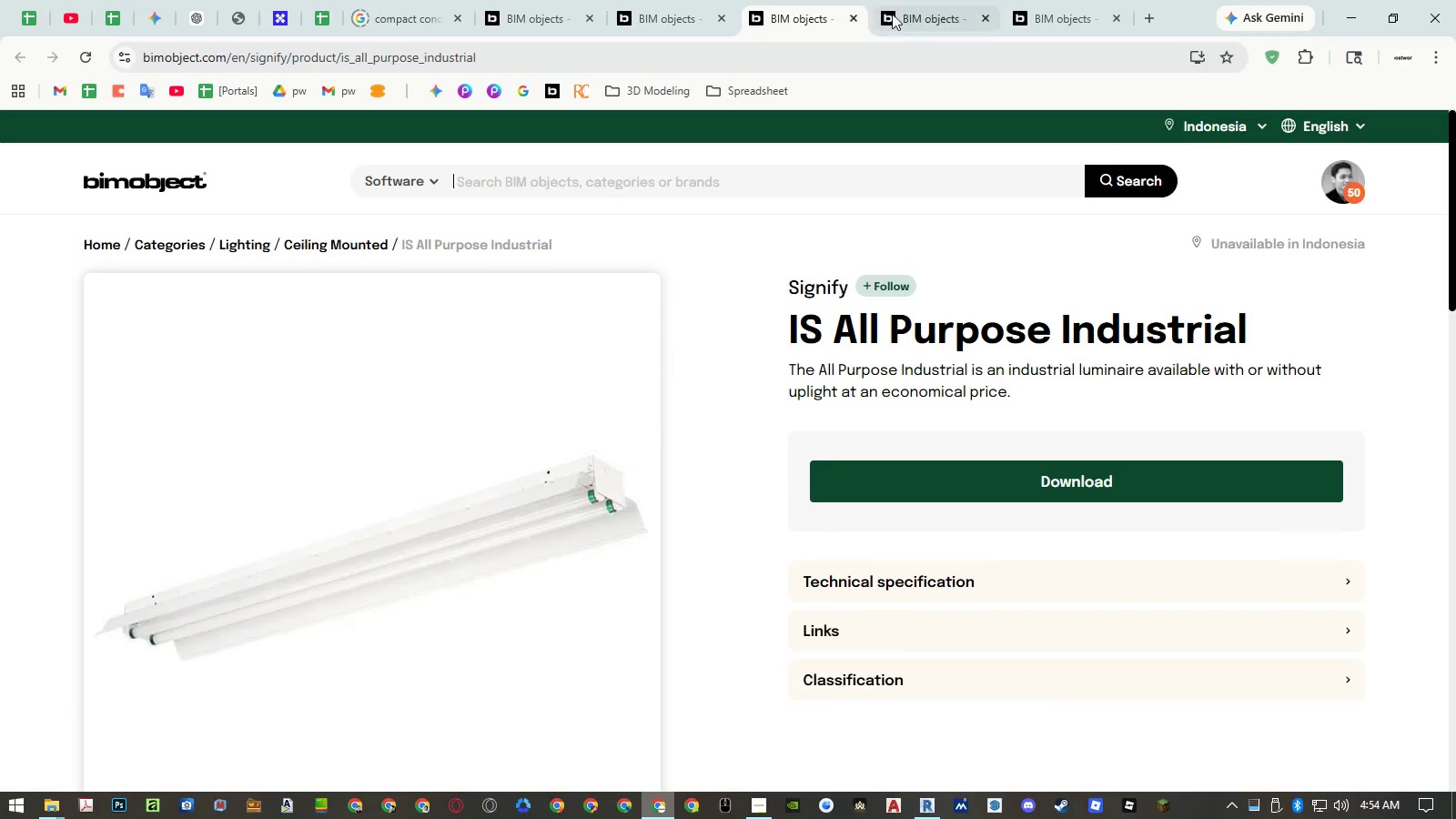 
left_click([908, 13])
 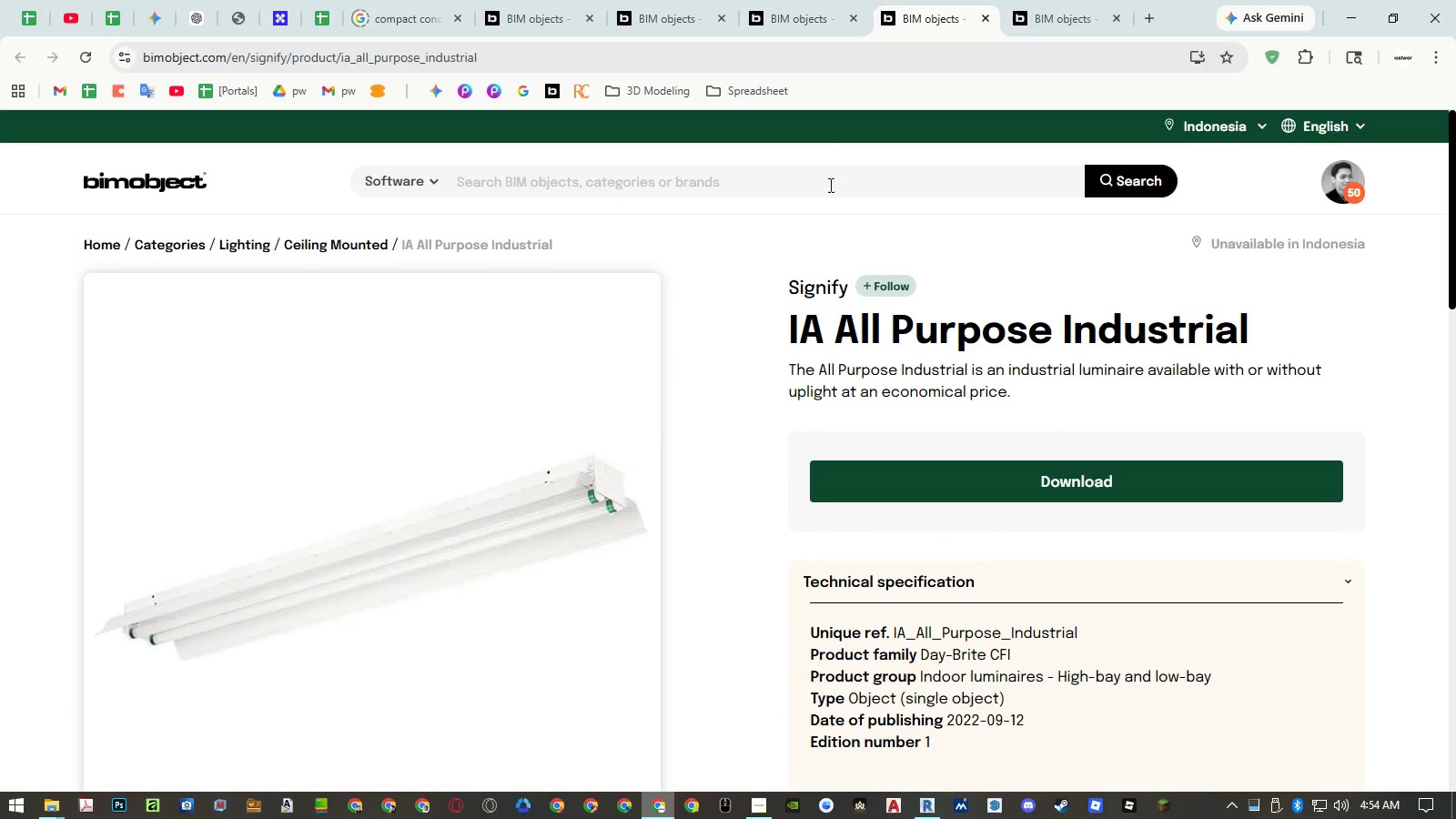 
left_click([782, 21])
 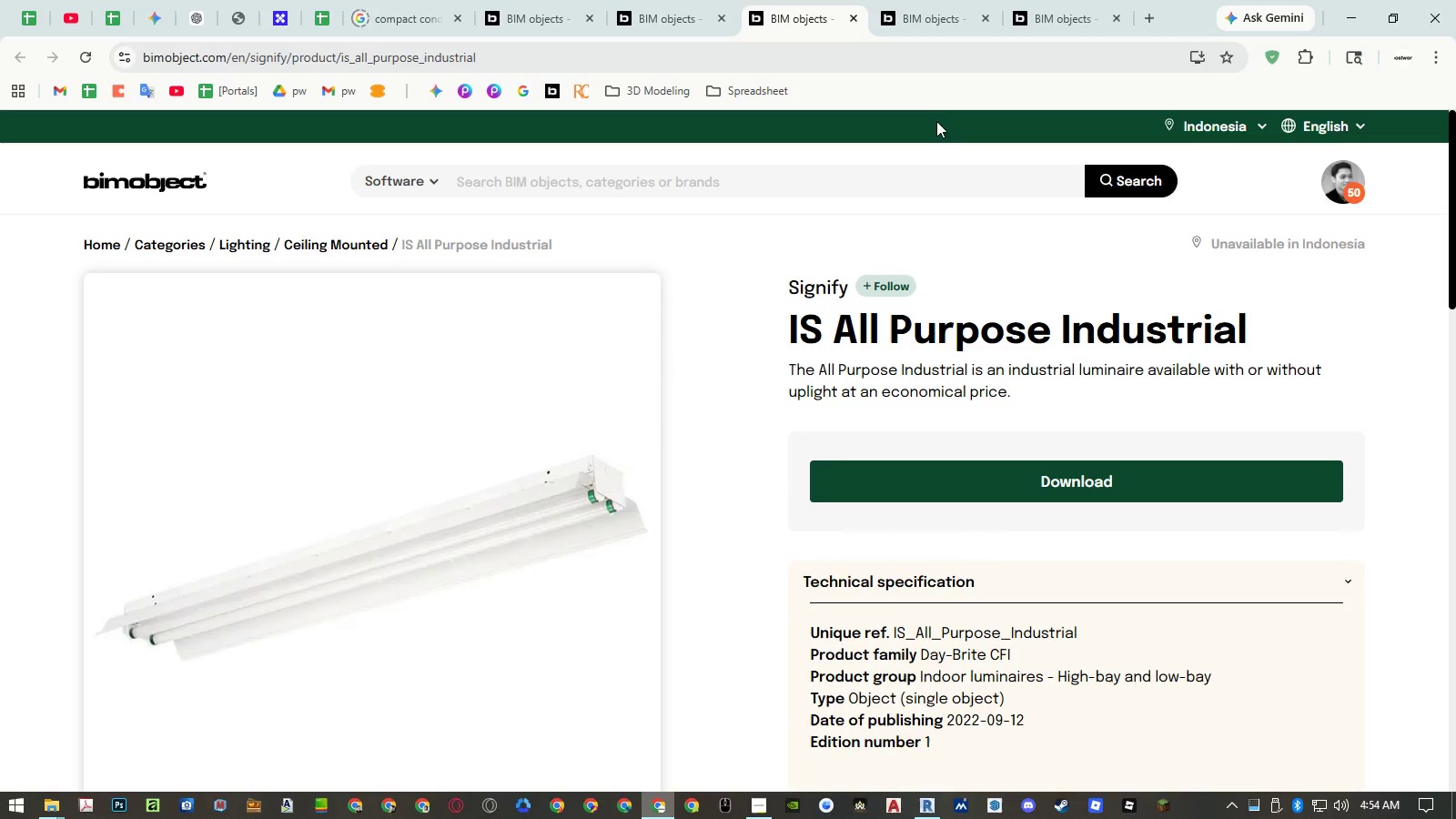 
left_click([935, 15])
 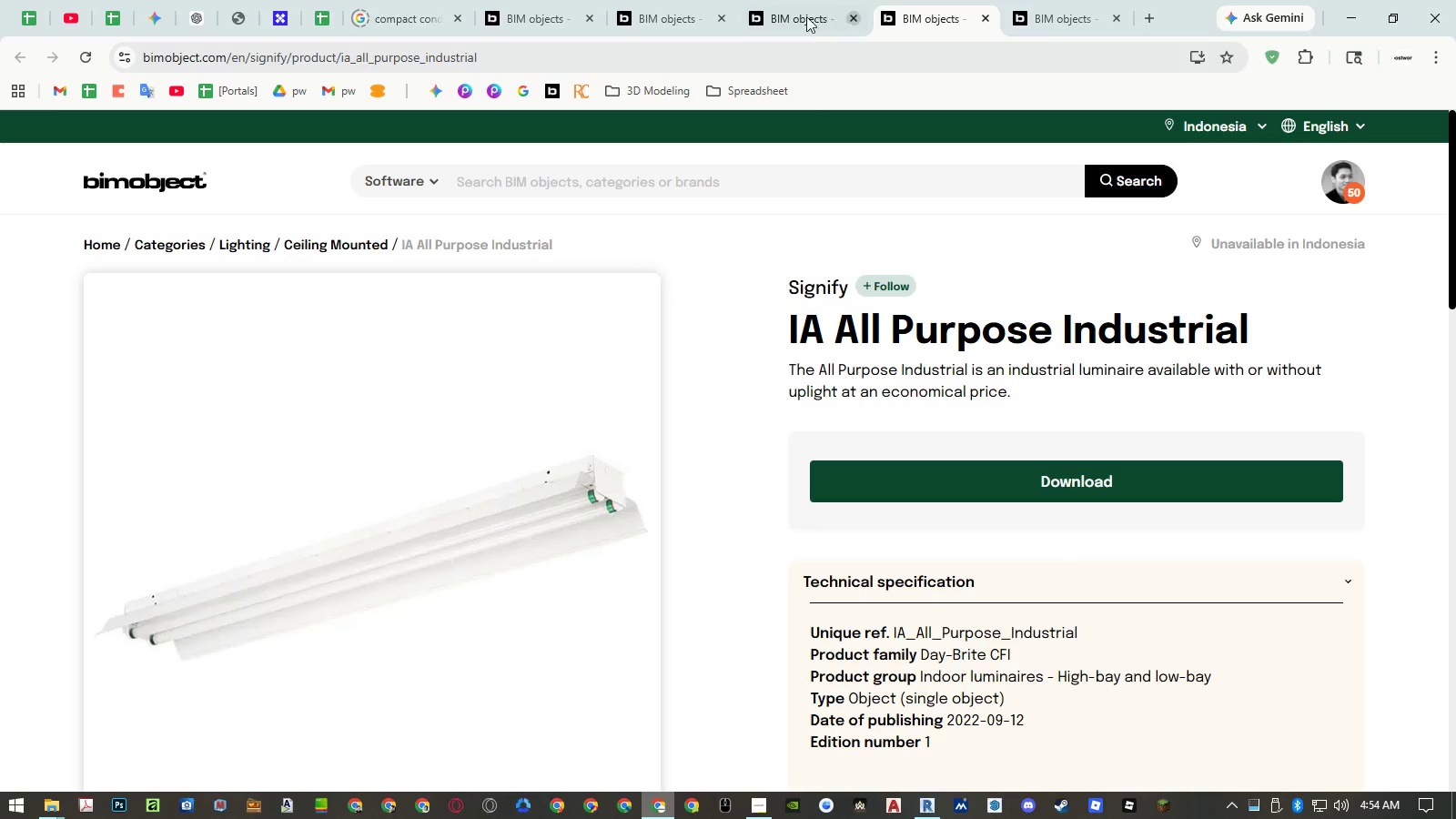 
left_click([804, 16])
 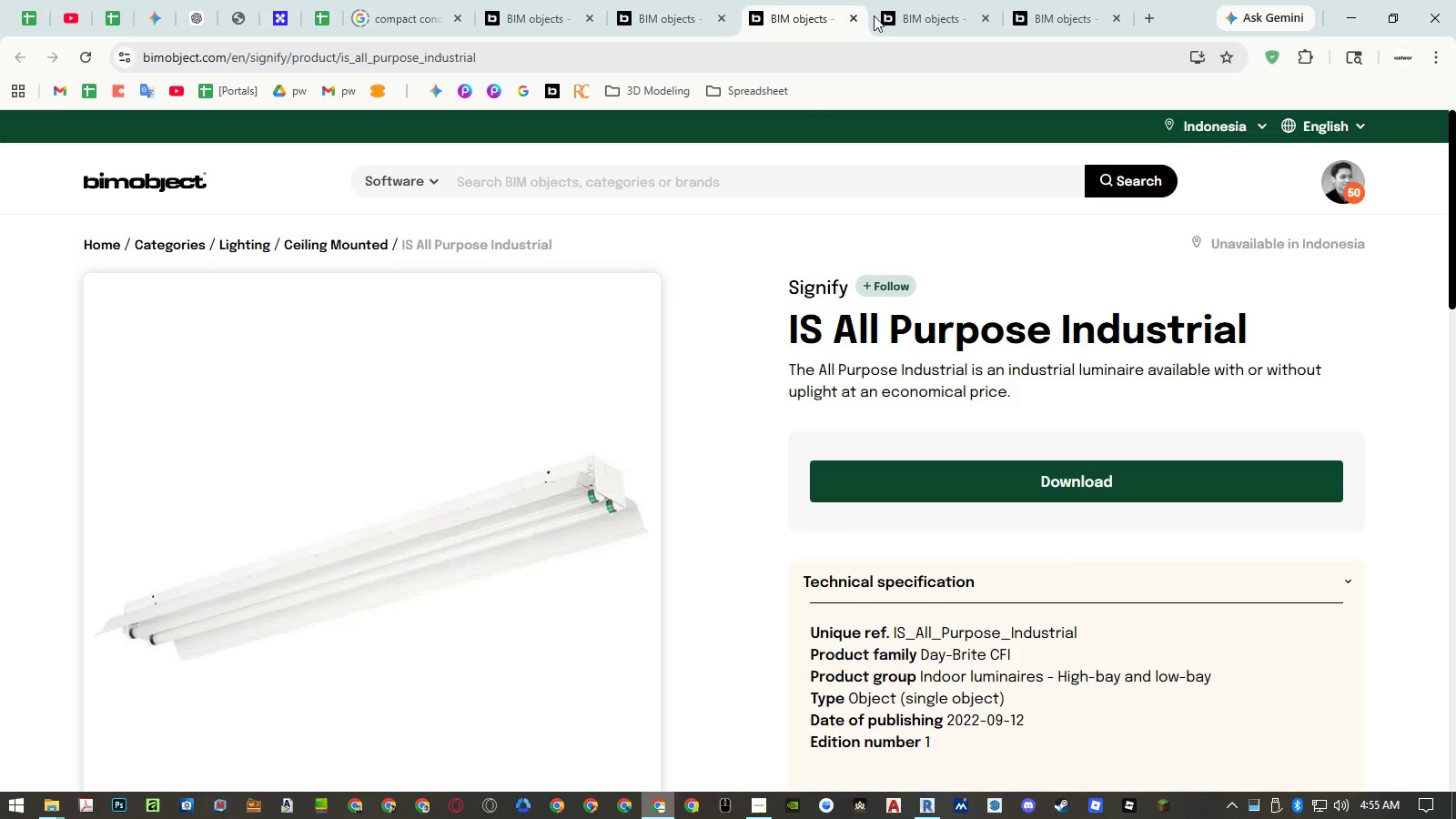 
left_click([935, 15])
 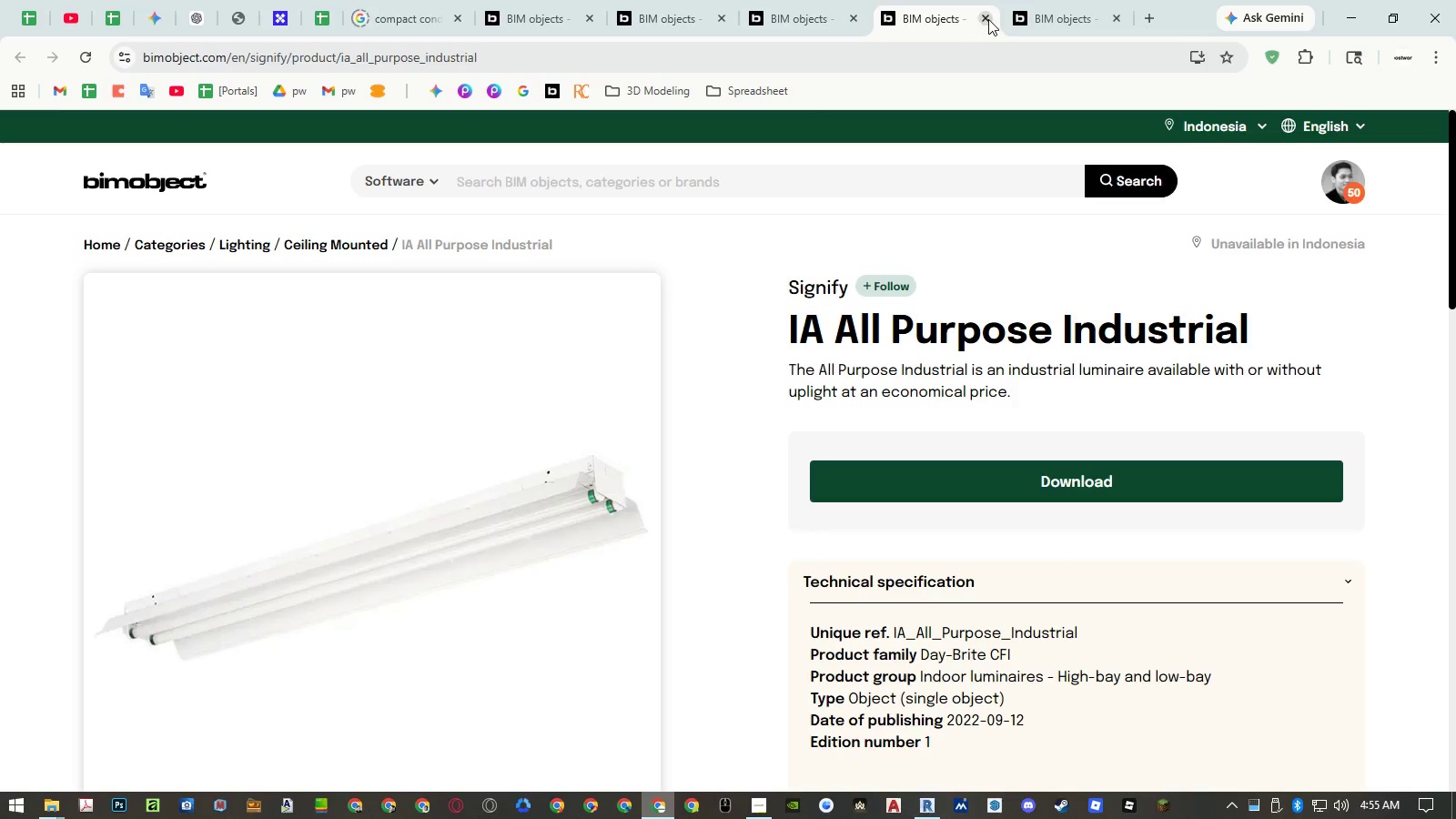 
left_click([988, 19])
 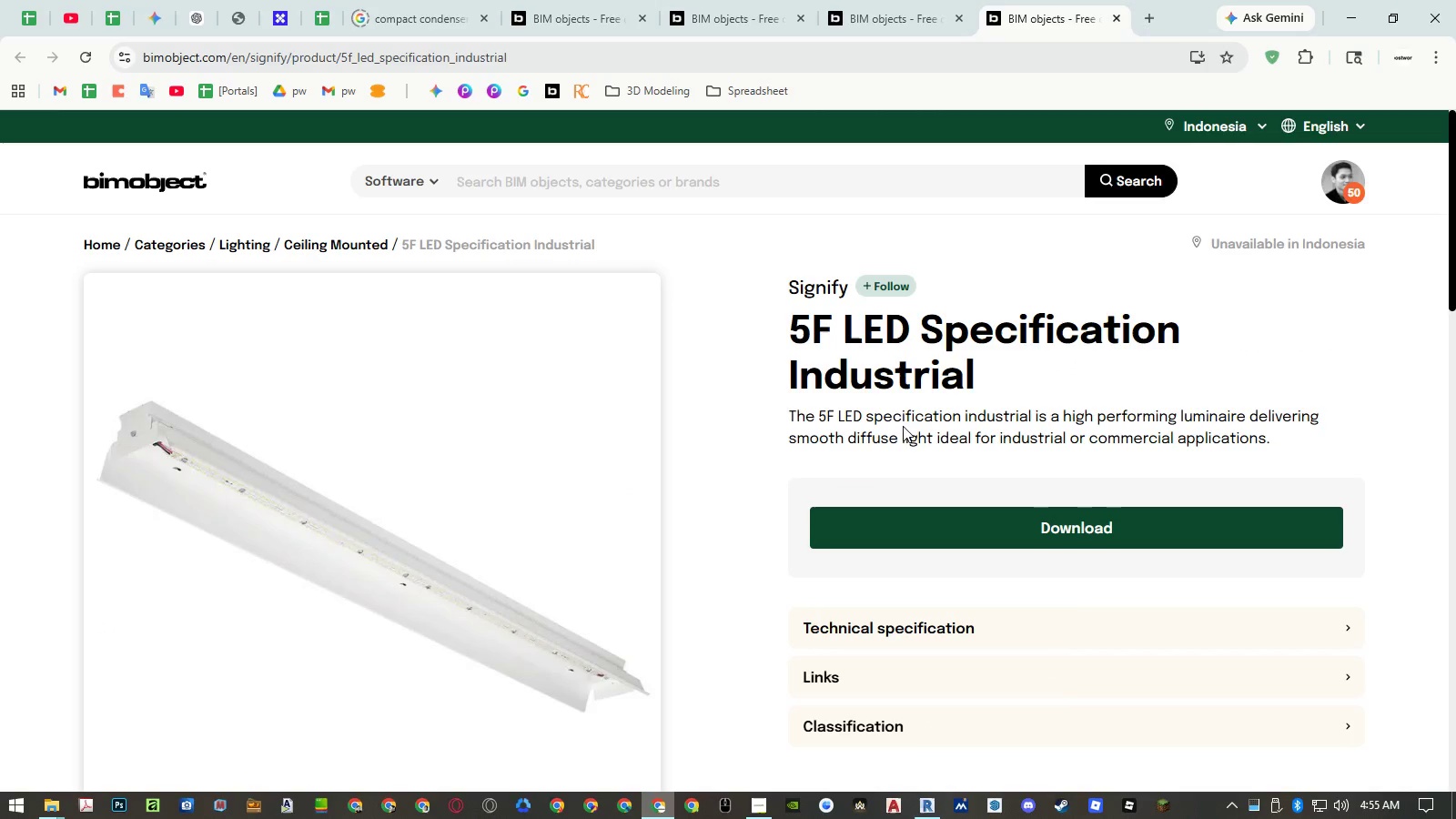 
scroll: coordinate [667, 648], scroll_direction: down, amount: 2.0
 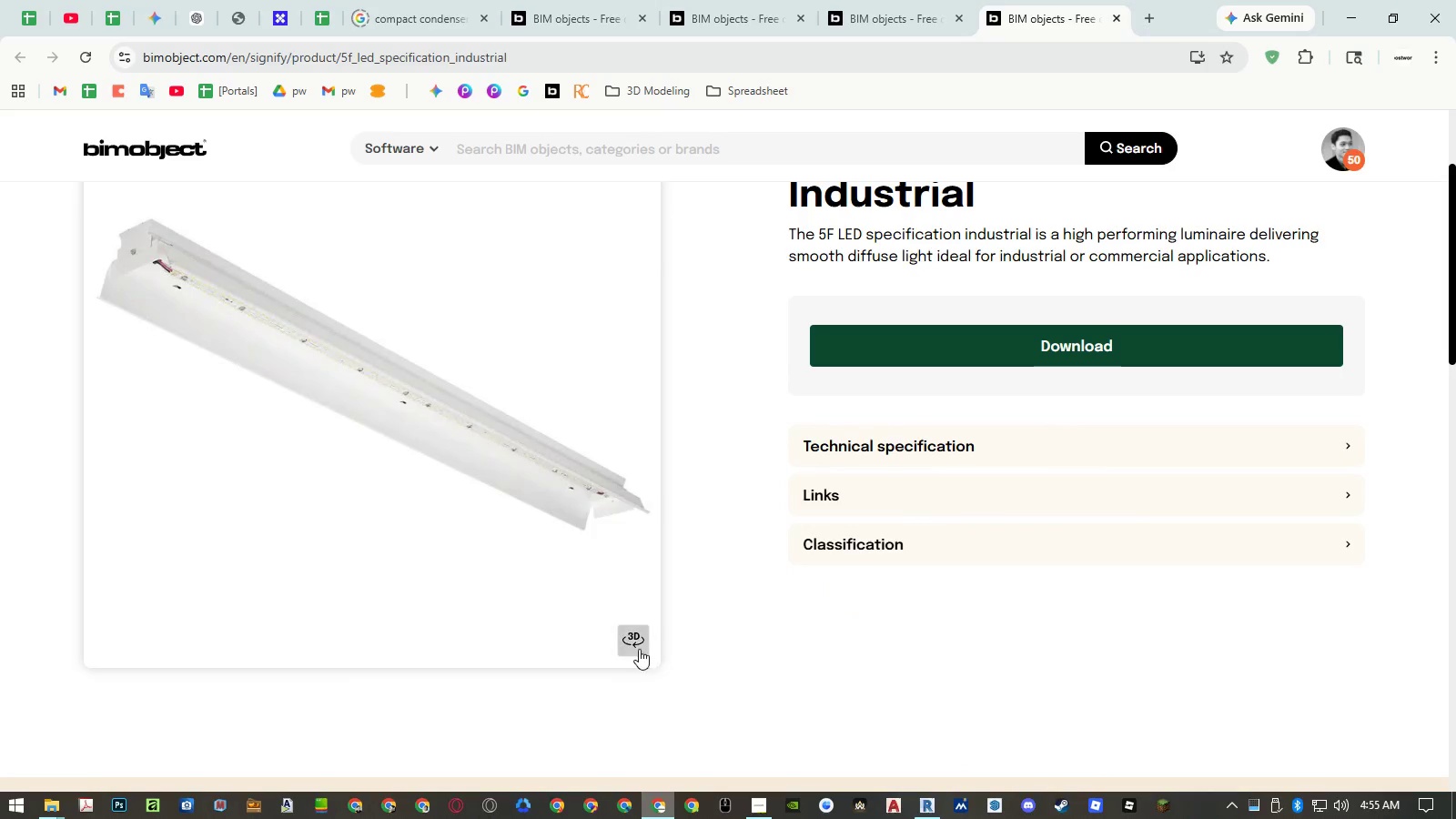 
left_click([638, 647])
 